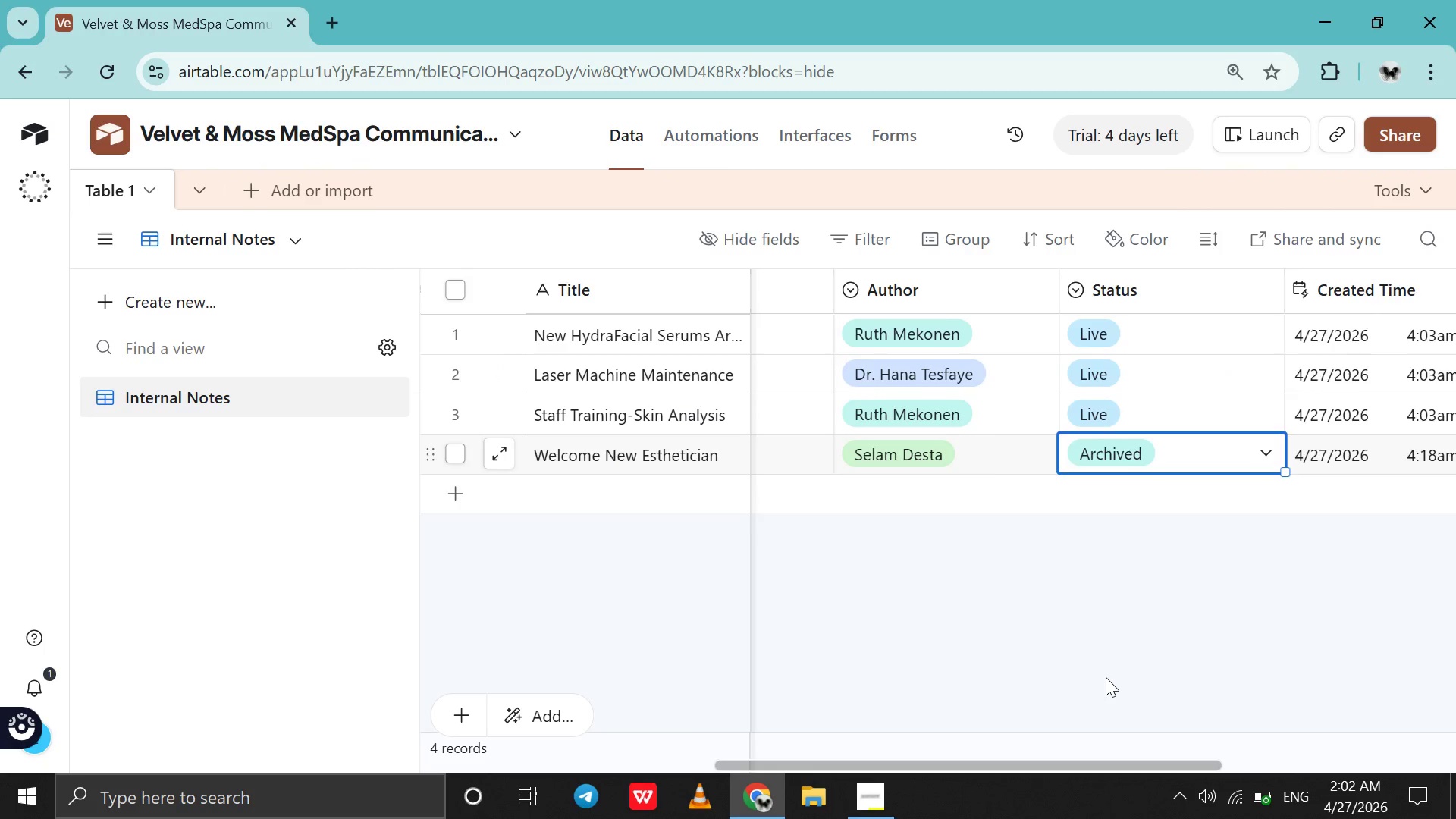 
scroll: coordinate [1106, 677], scroll_direction: down, amount: 5.0
 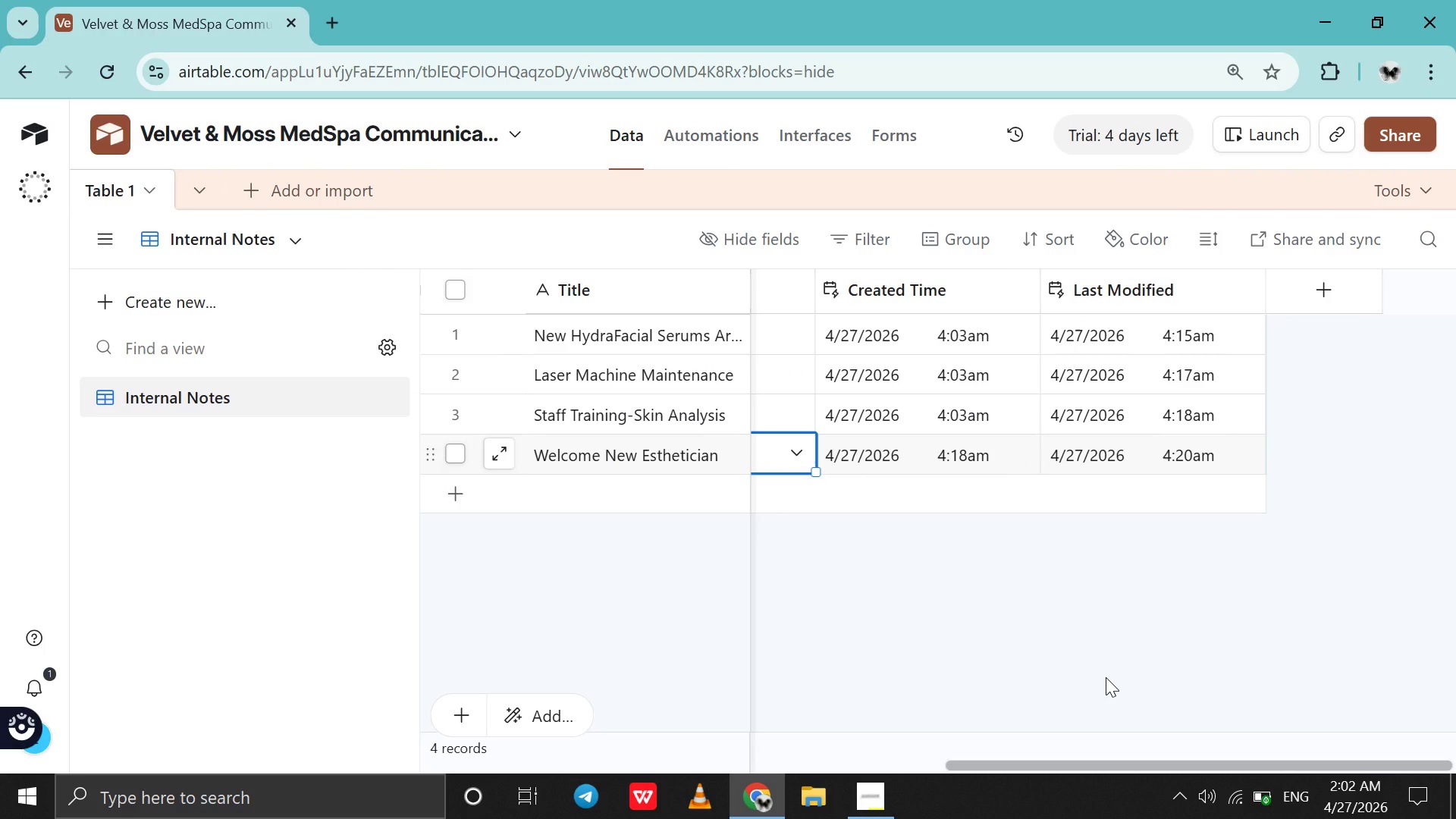 
scroll: coordinate [1106, 677], scroll_direction: up, amount: 69.0
 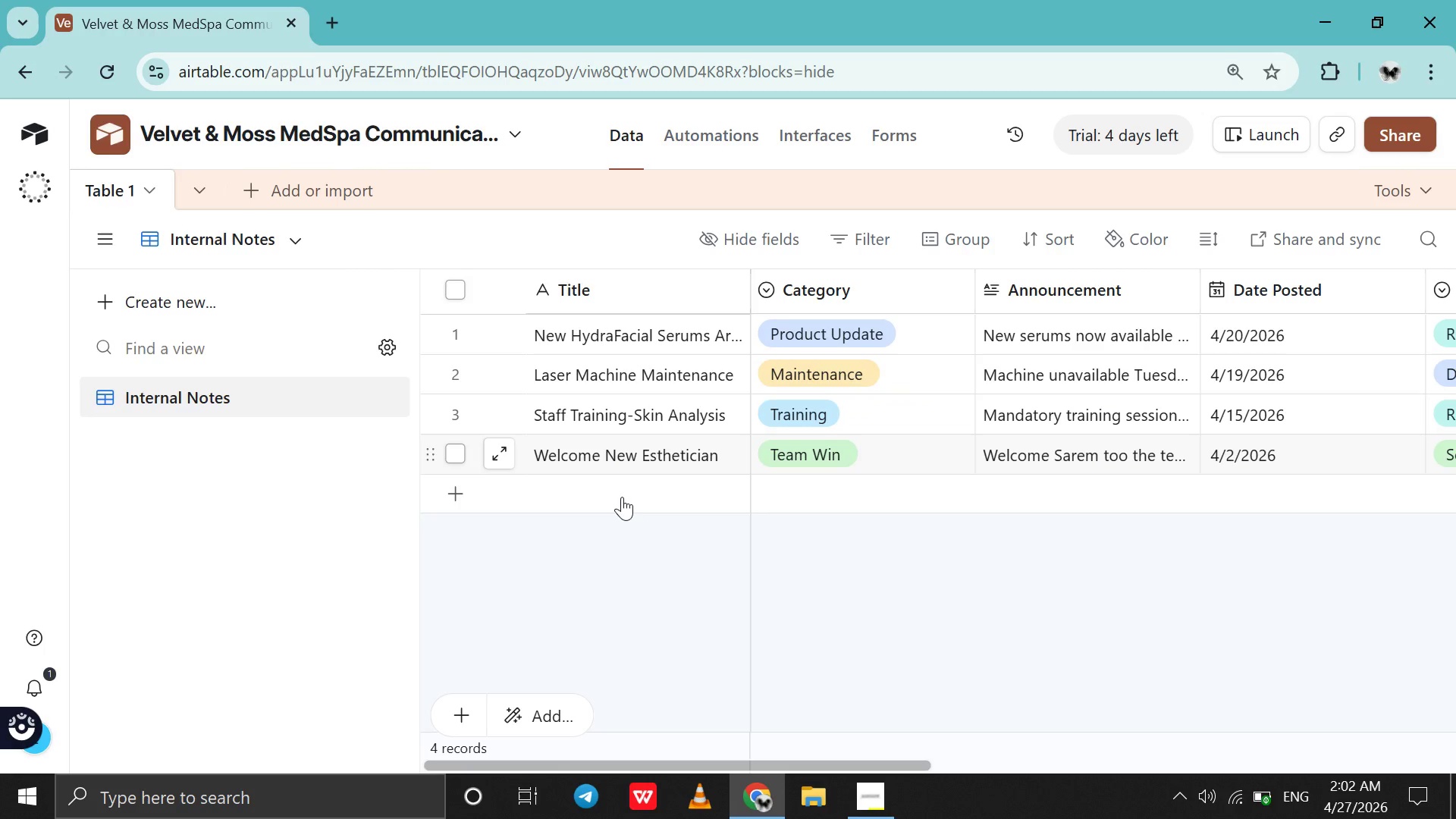 
double_click([622, 497])
 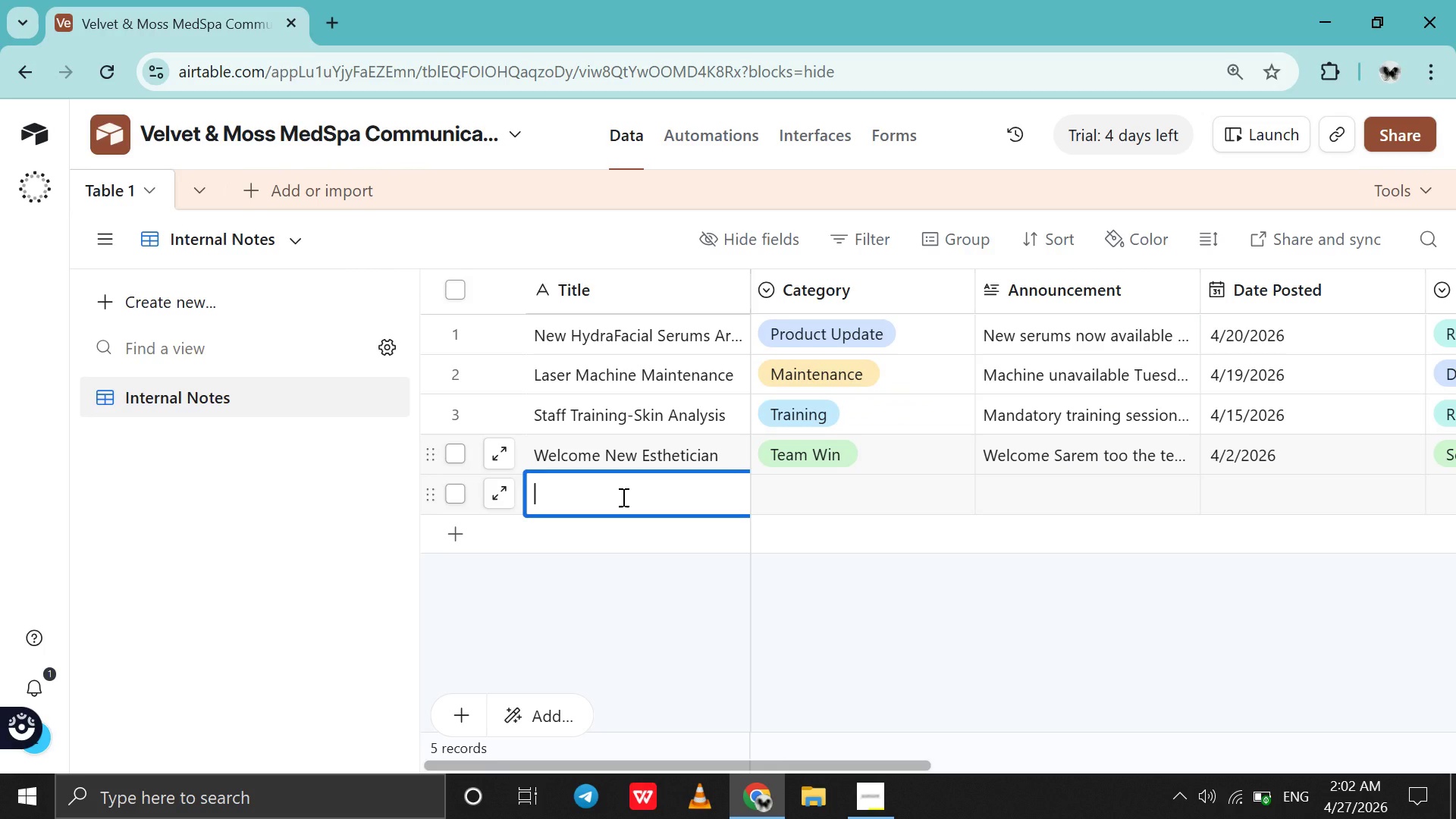 
wait(7.2)
 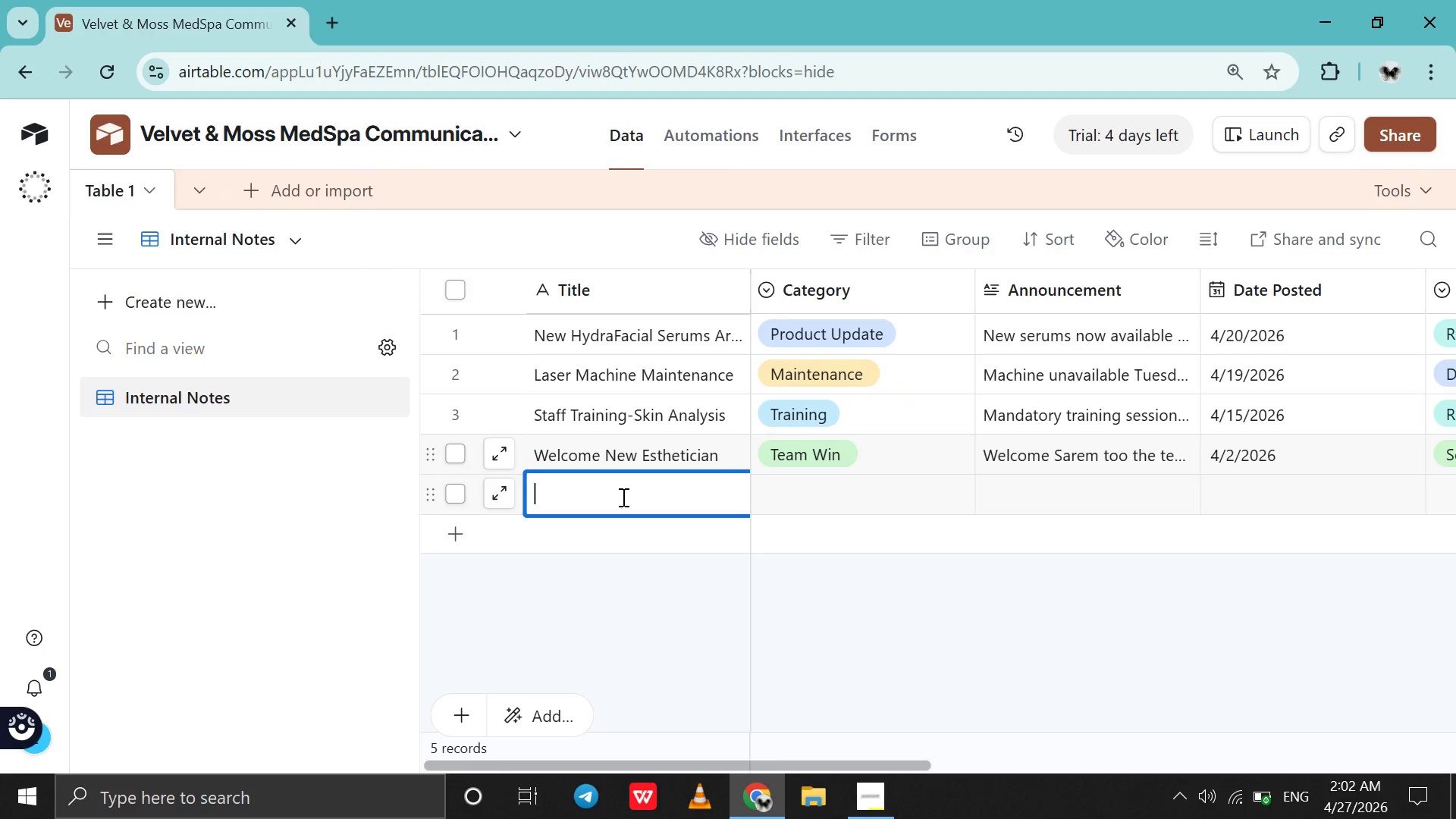 
type(Update )
key(Backspace)
type(d )
 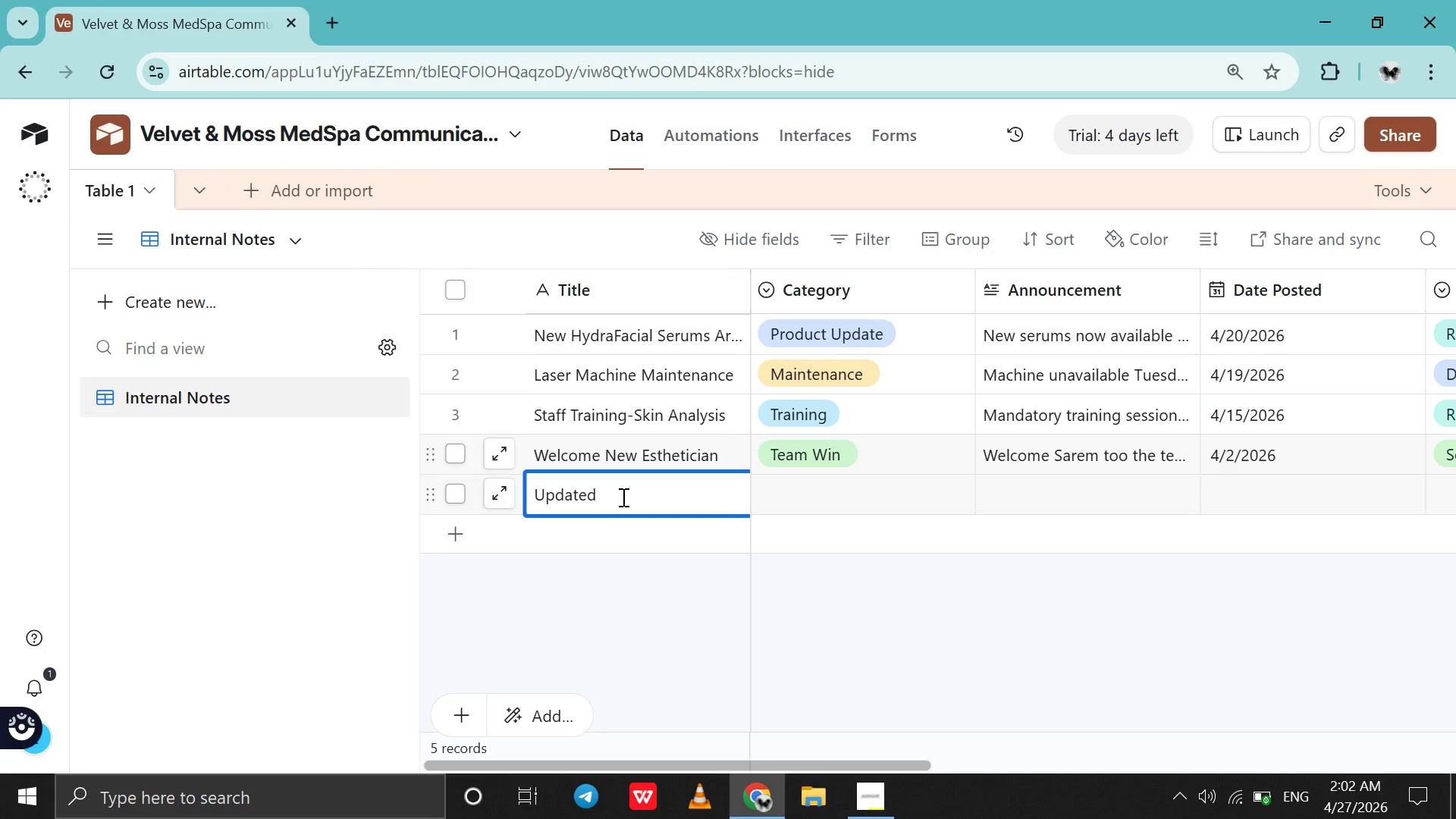 
hold_key(key=ShiftLeft, duration=0.8)
 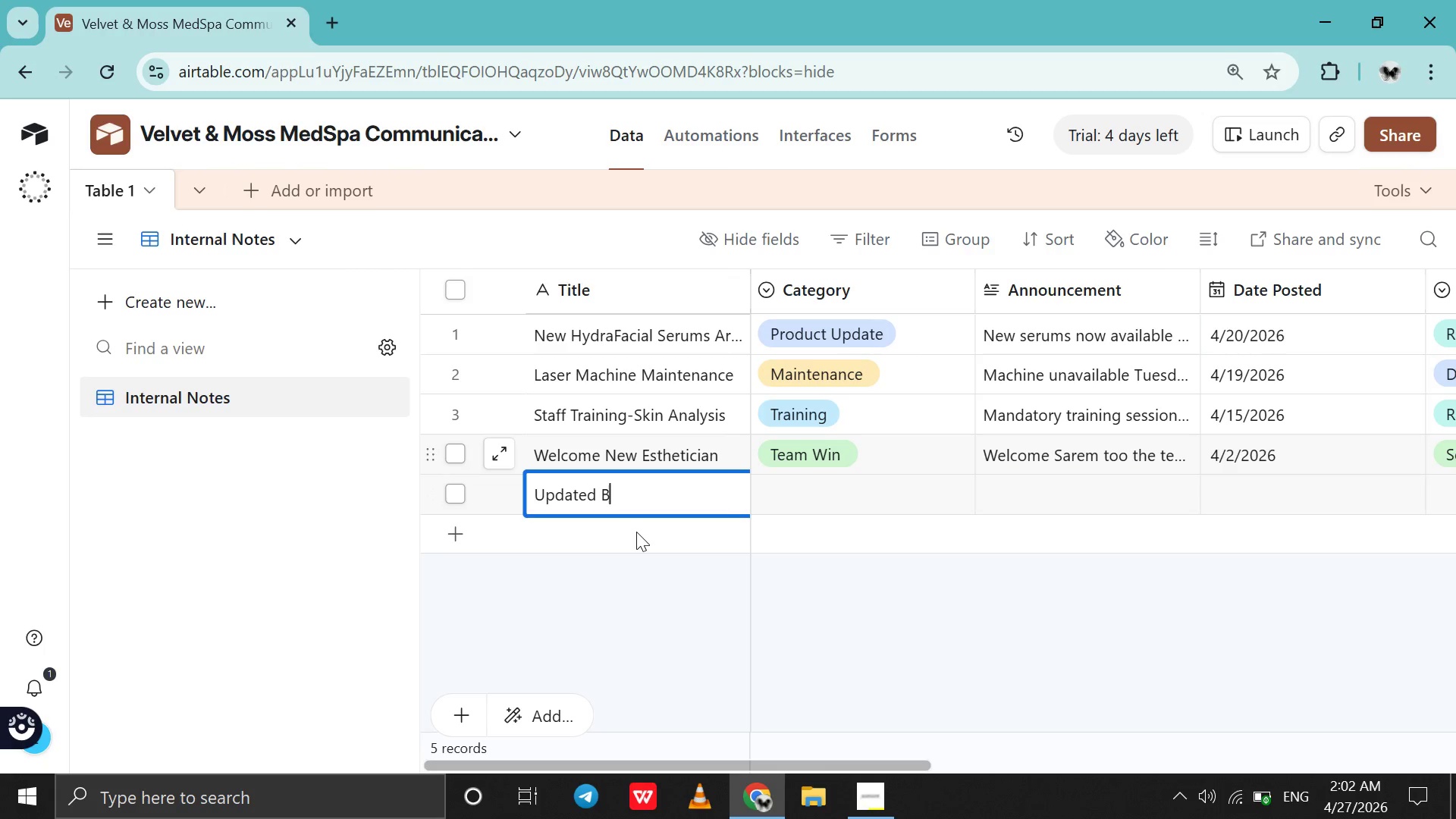 
type(Booking Policy )
 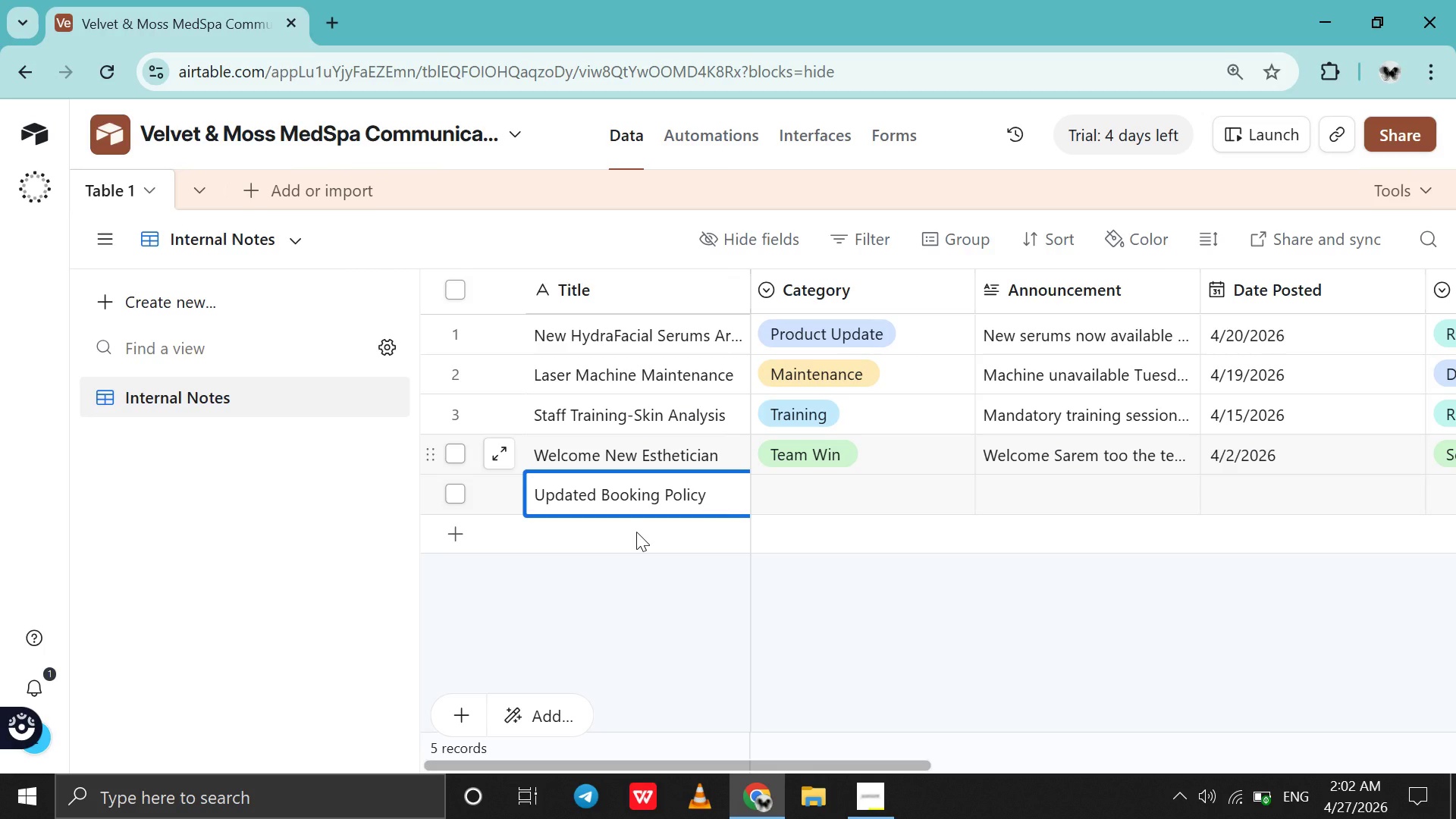 
double_click([818, 485])
 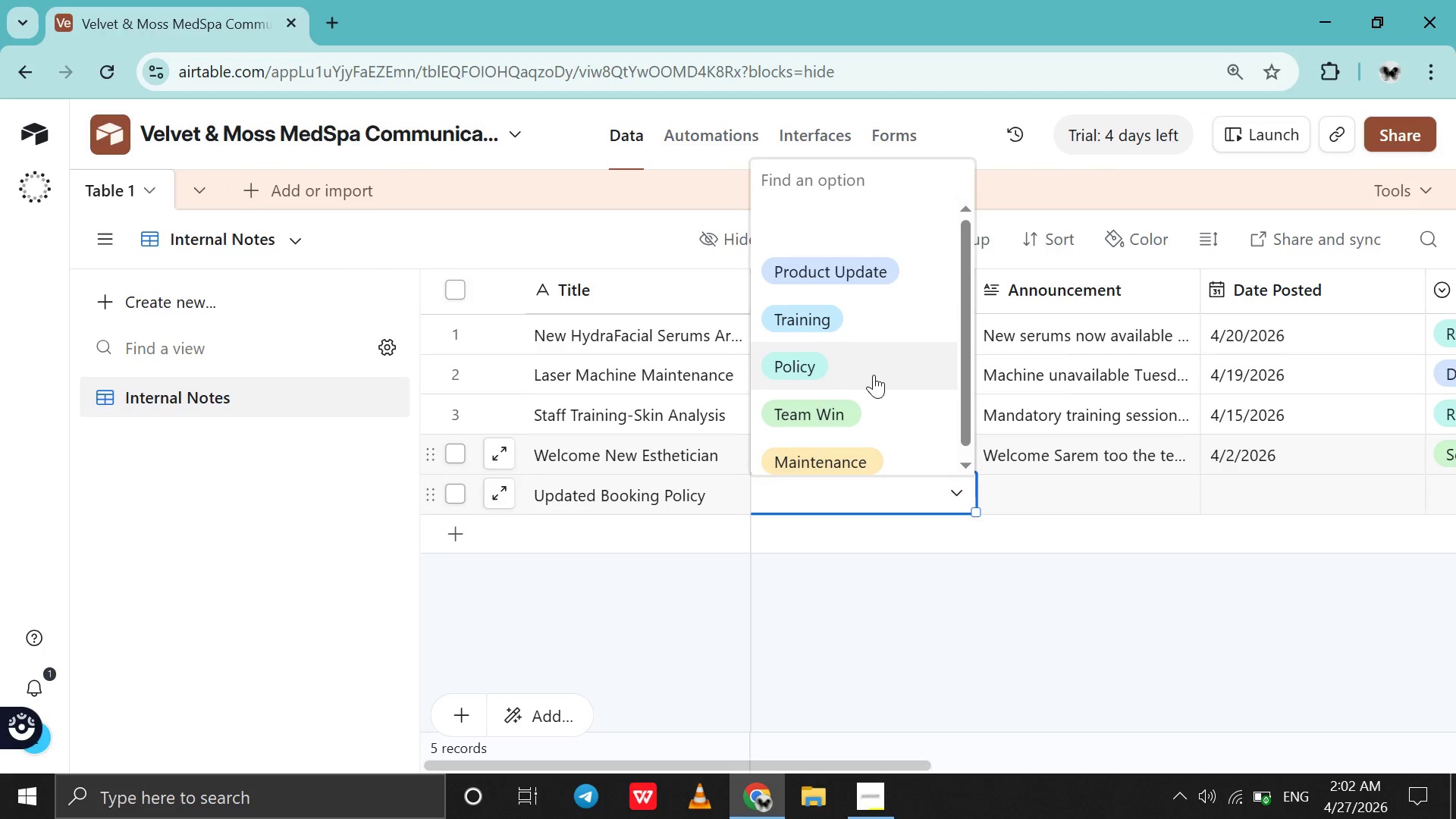 
left_click([874, 375])
 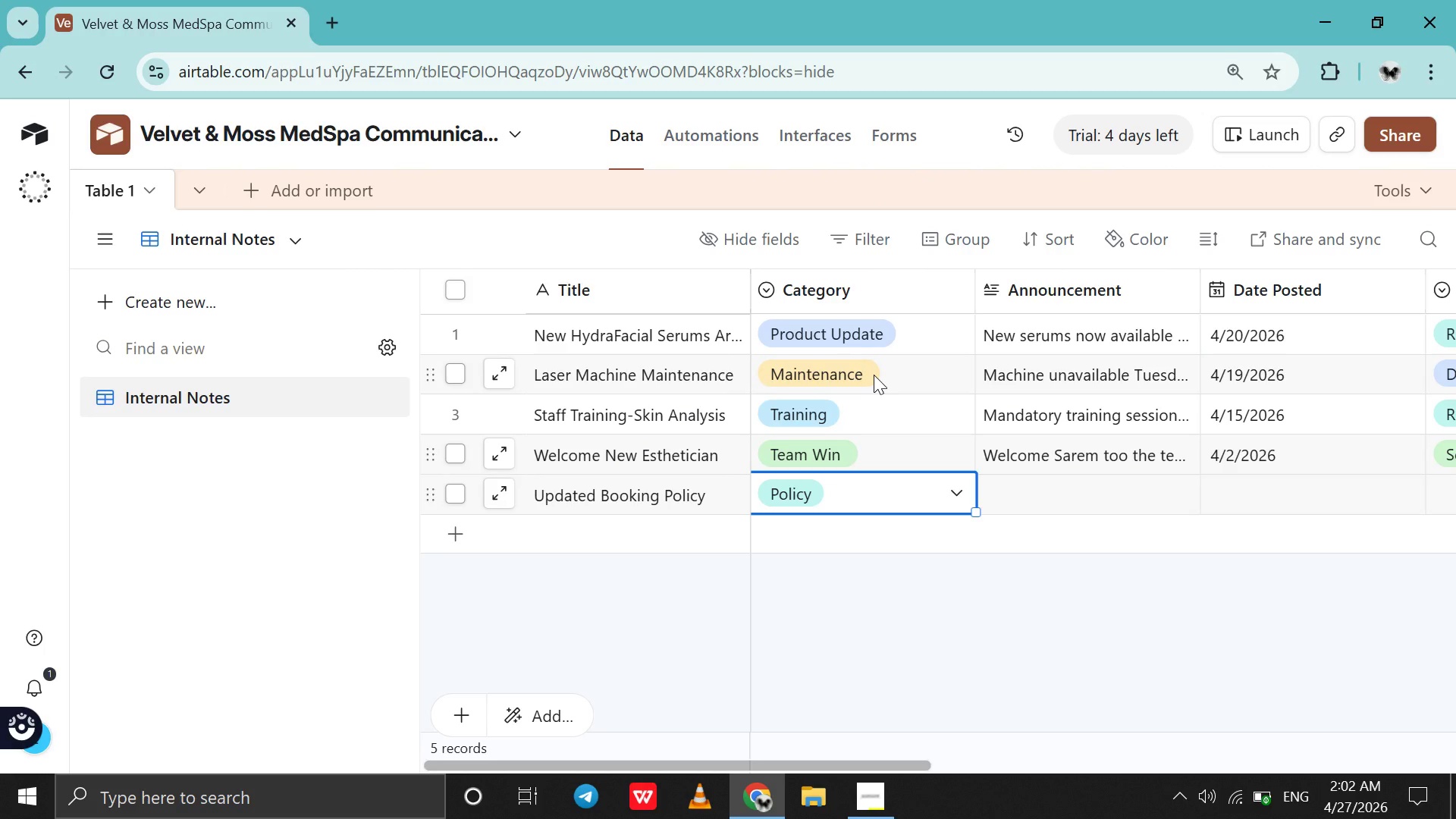 
scroll: coordinate [874, 375], scroll_direction: none, amount: 0.0
 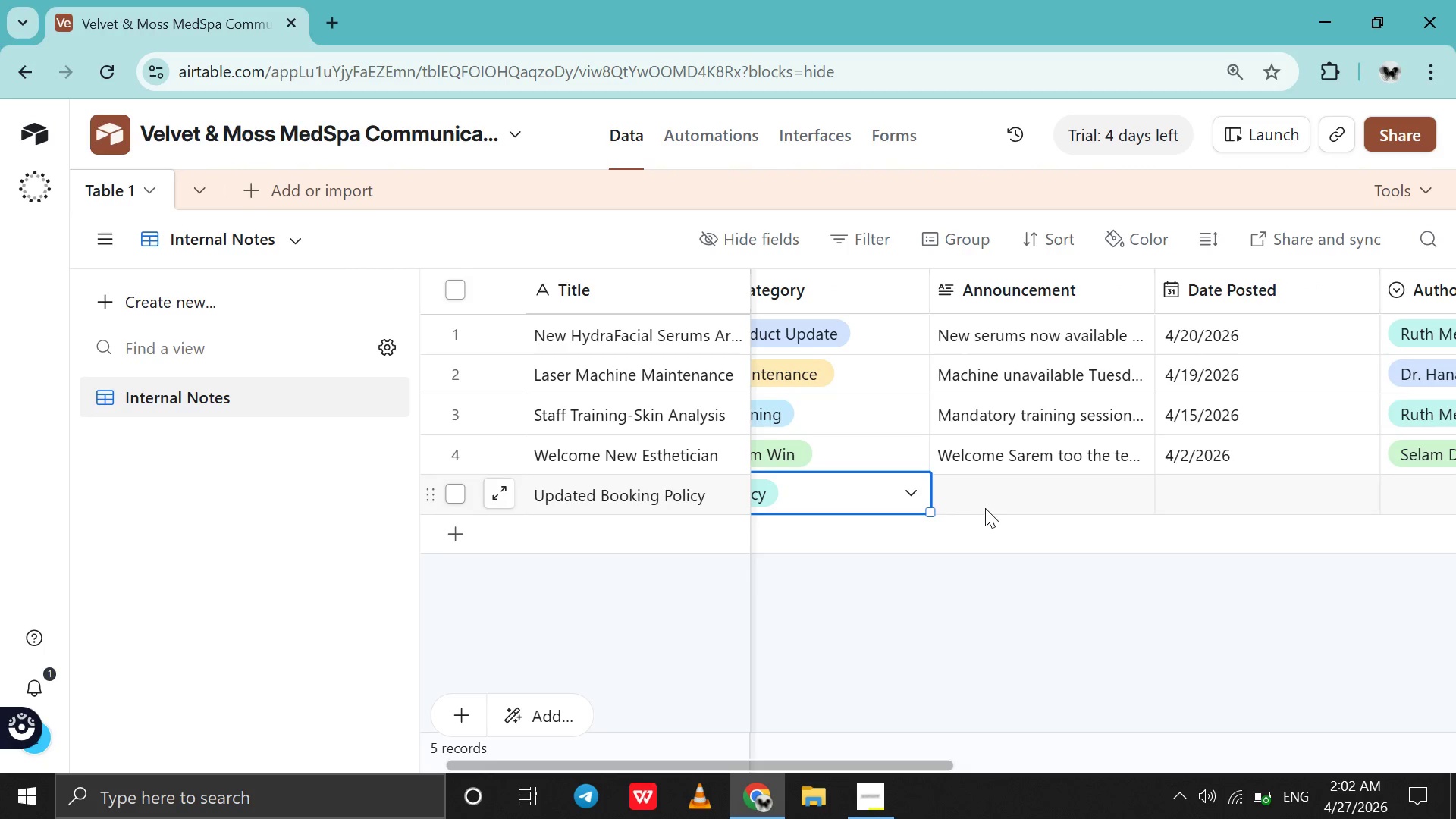 
double_click([985, 508])
 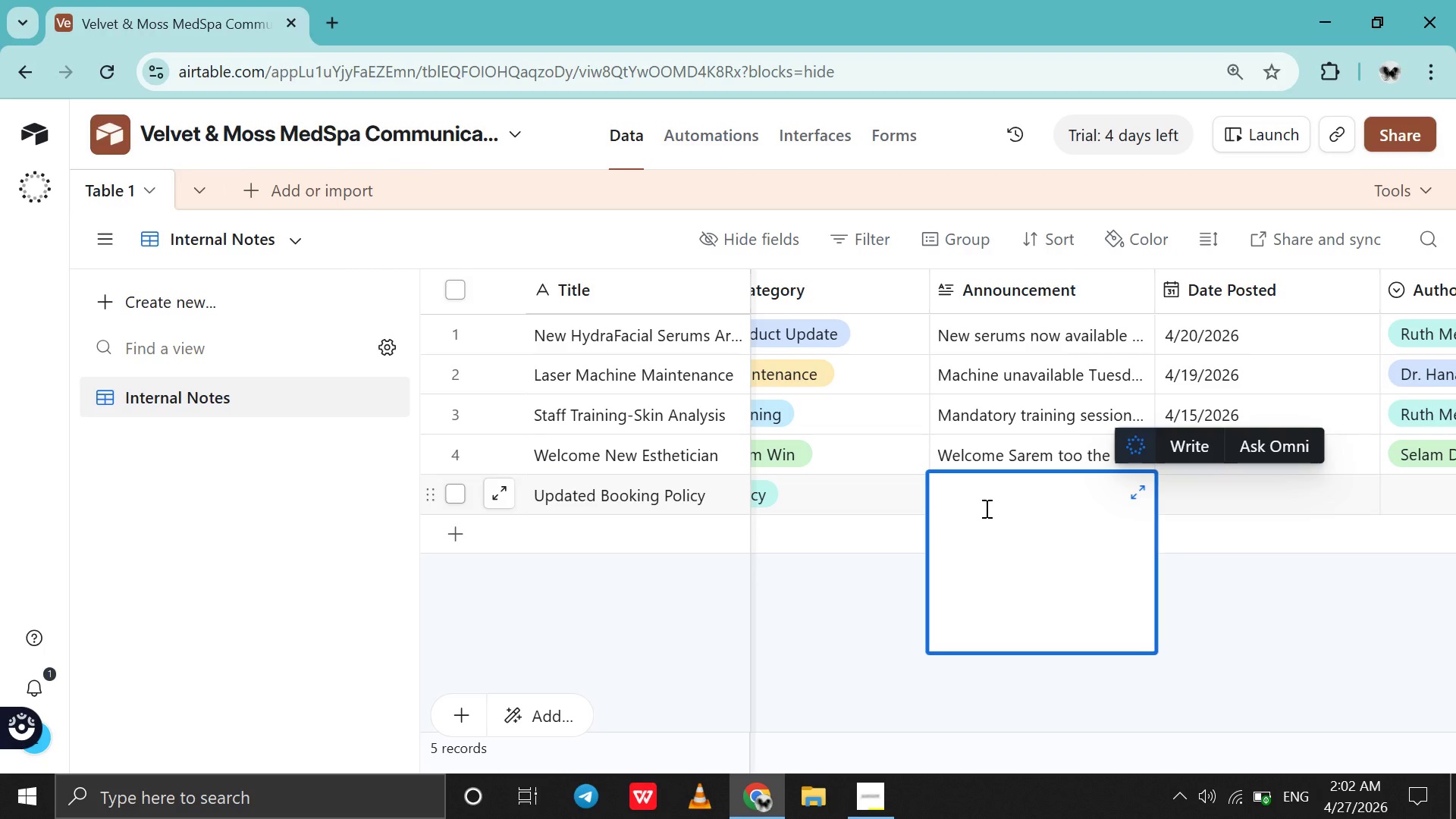 
type(New cancellation policy now enforced.)
 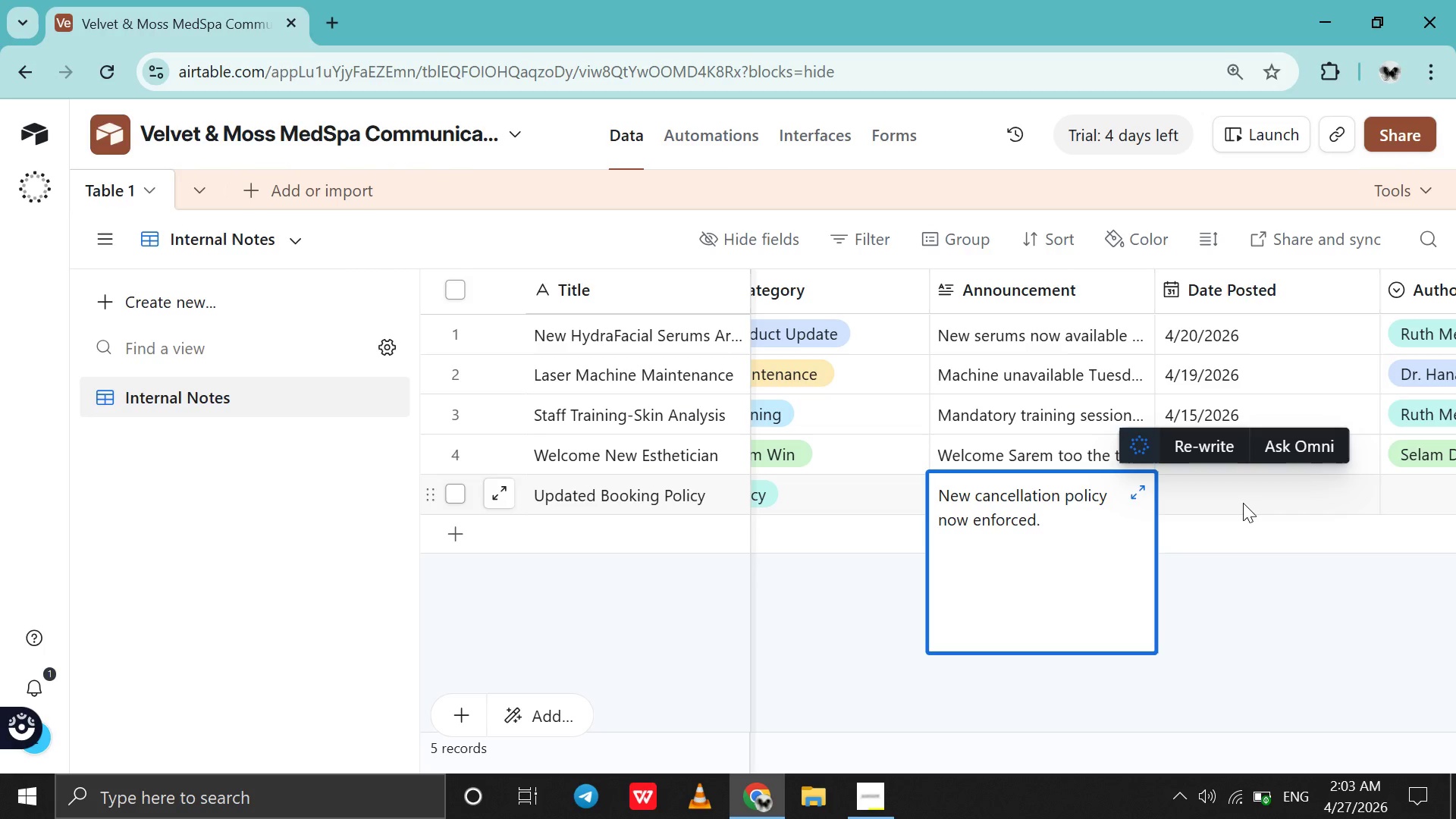 
double_click([1243, 503])
 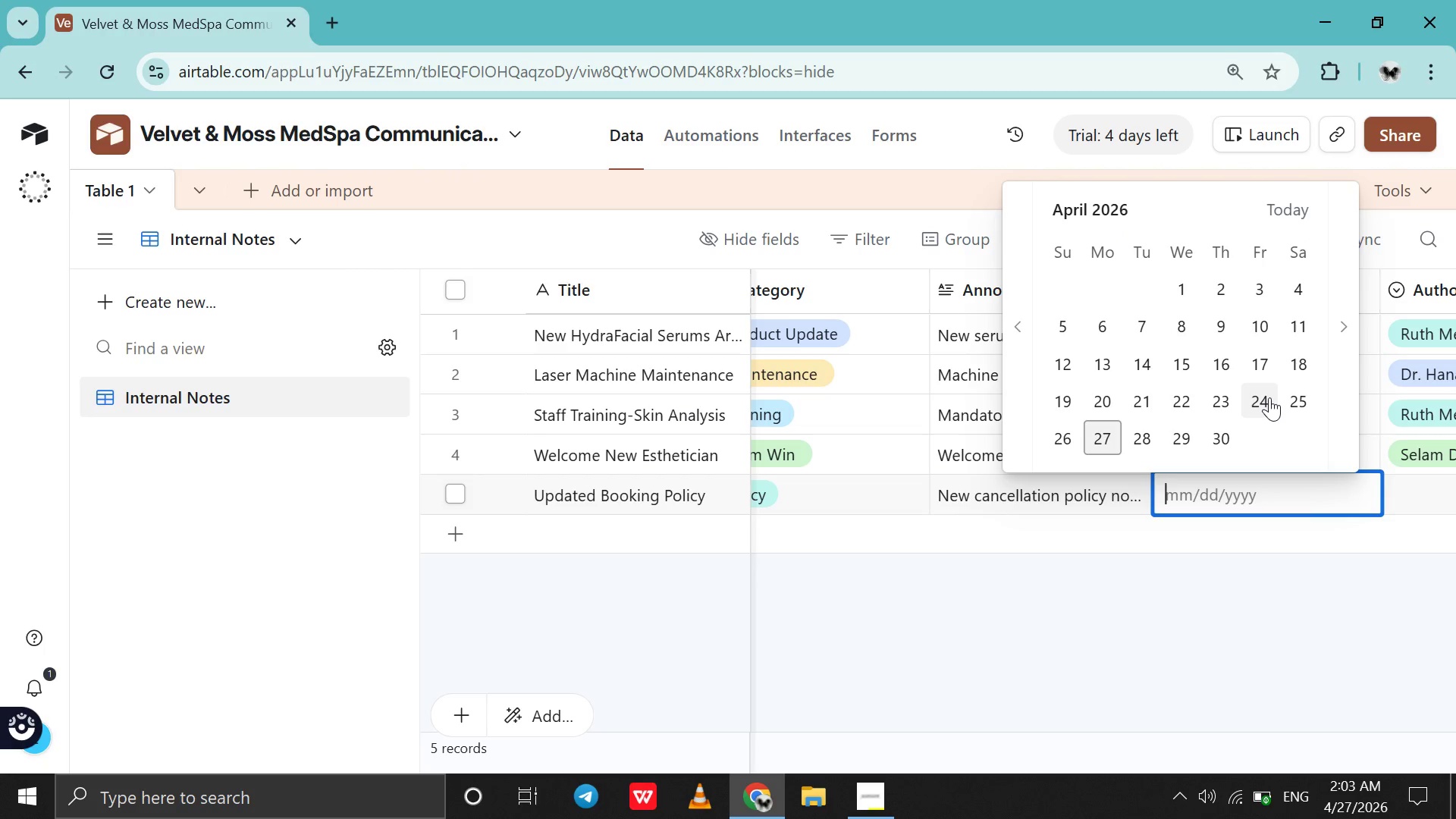 
left_click([1223, 373])
 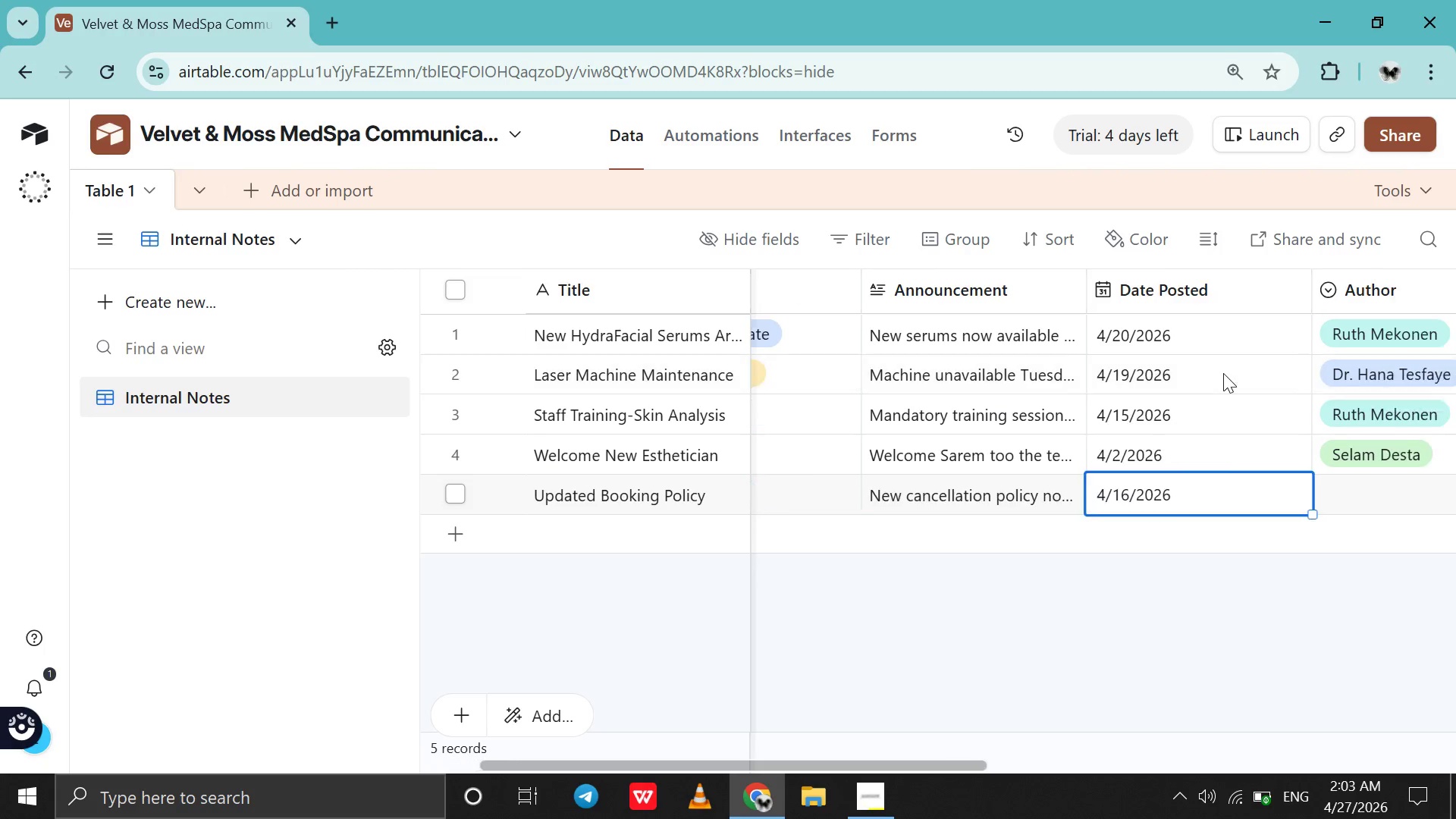 
scroll: coordinate [1223, 373], scroll_direction: down, amount: 1.0
 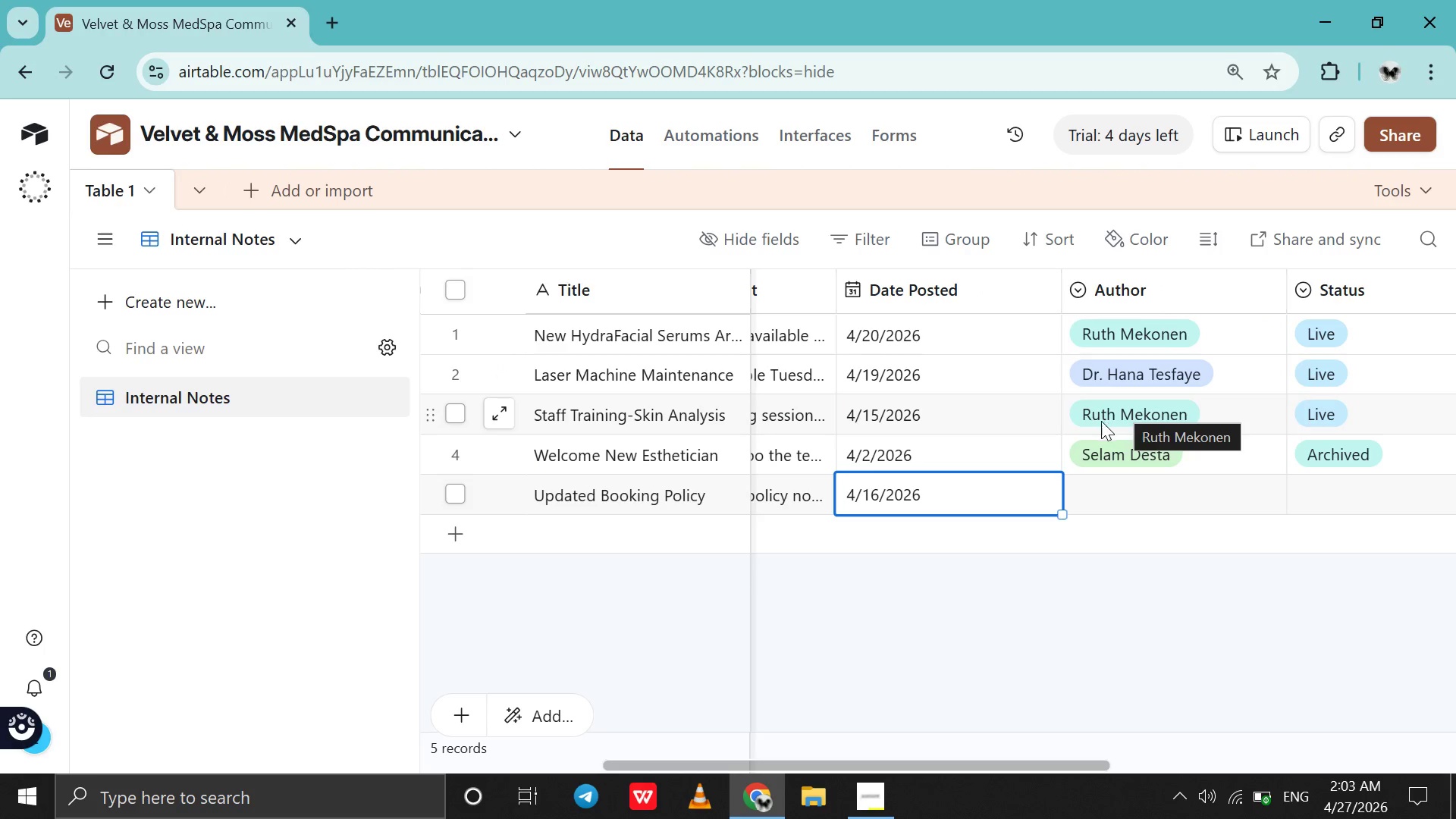 
double_click([1100, 491])
 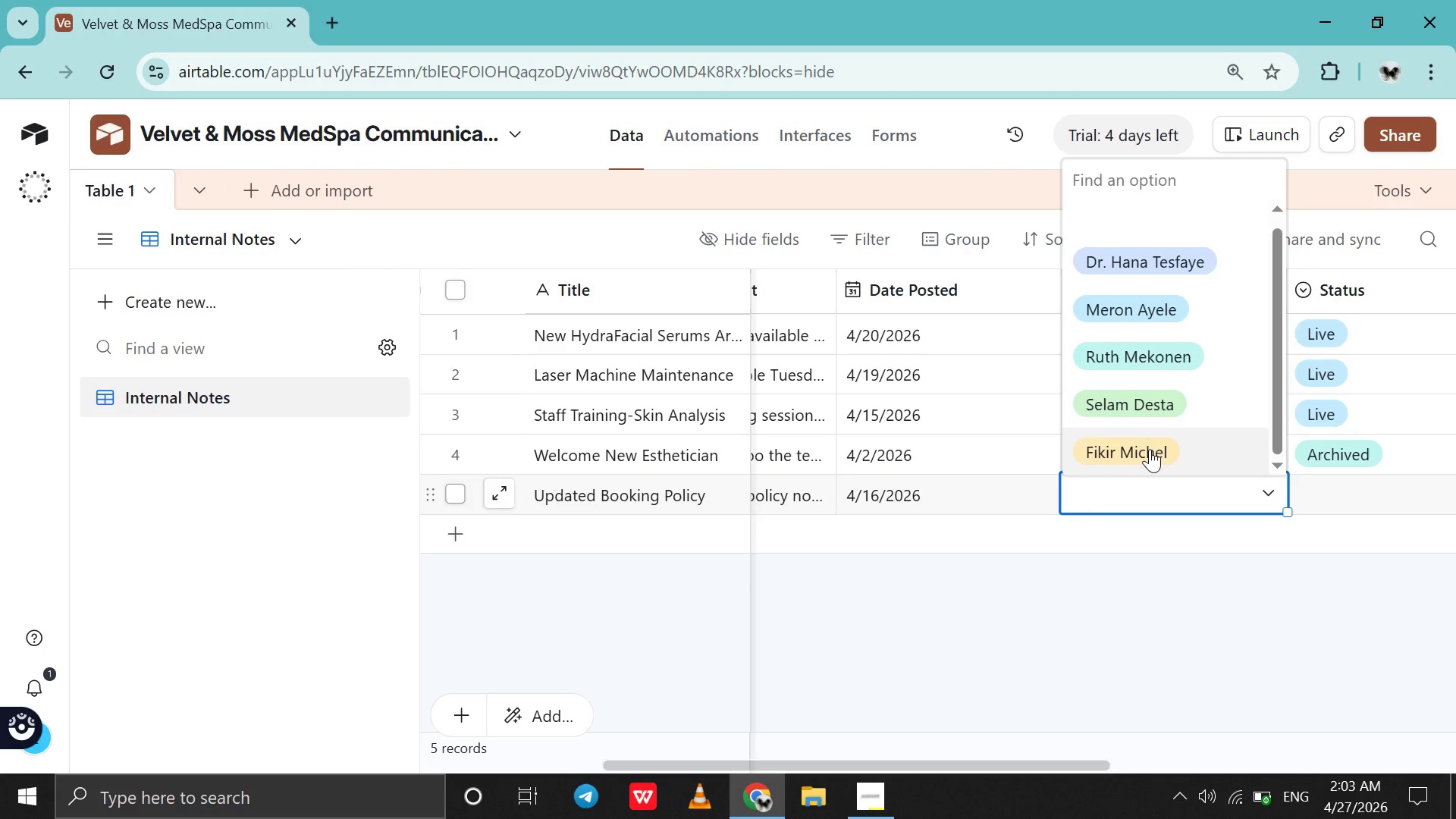 
left_click([1150, 449])
 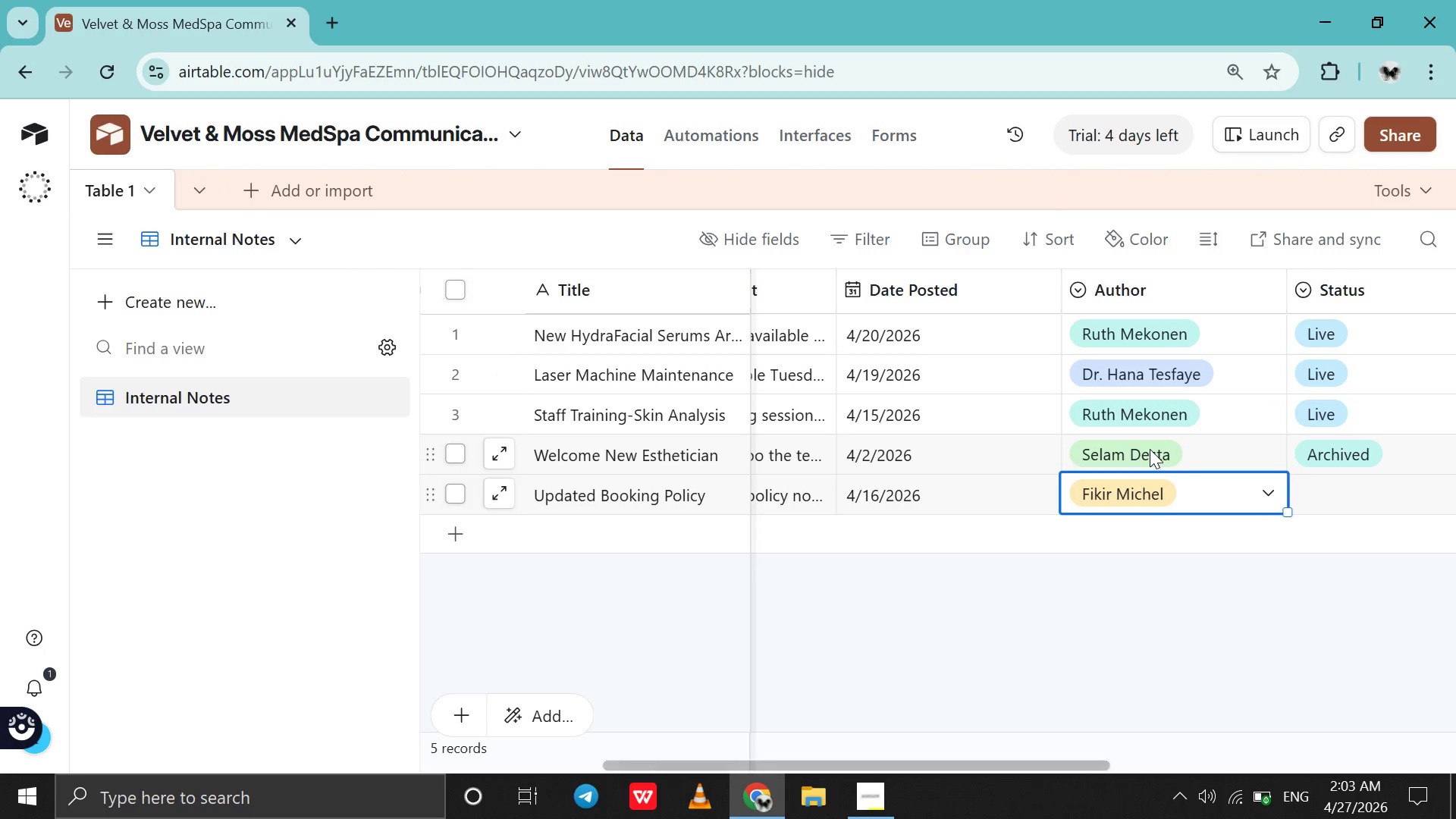 
scroll: coordinate [1150, 449], scroll_direction: down, amount: 2.0
 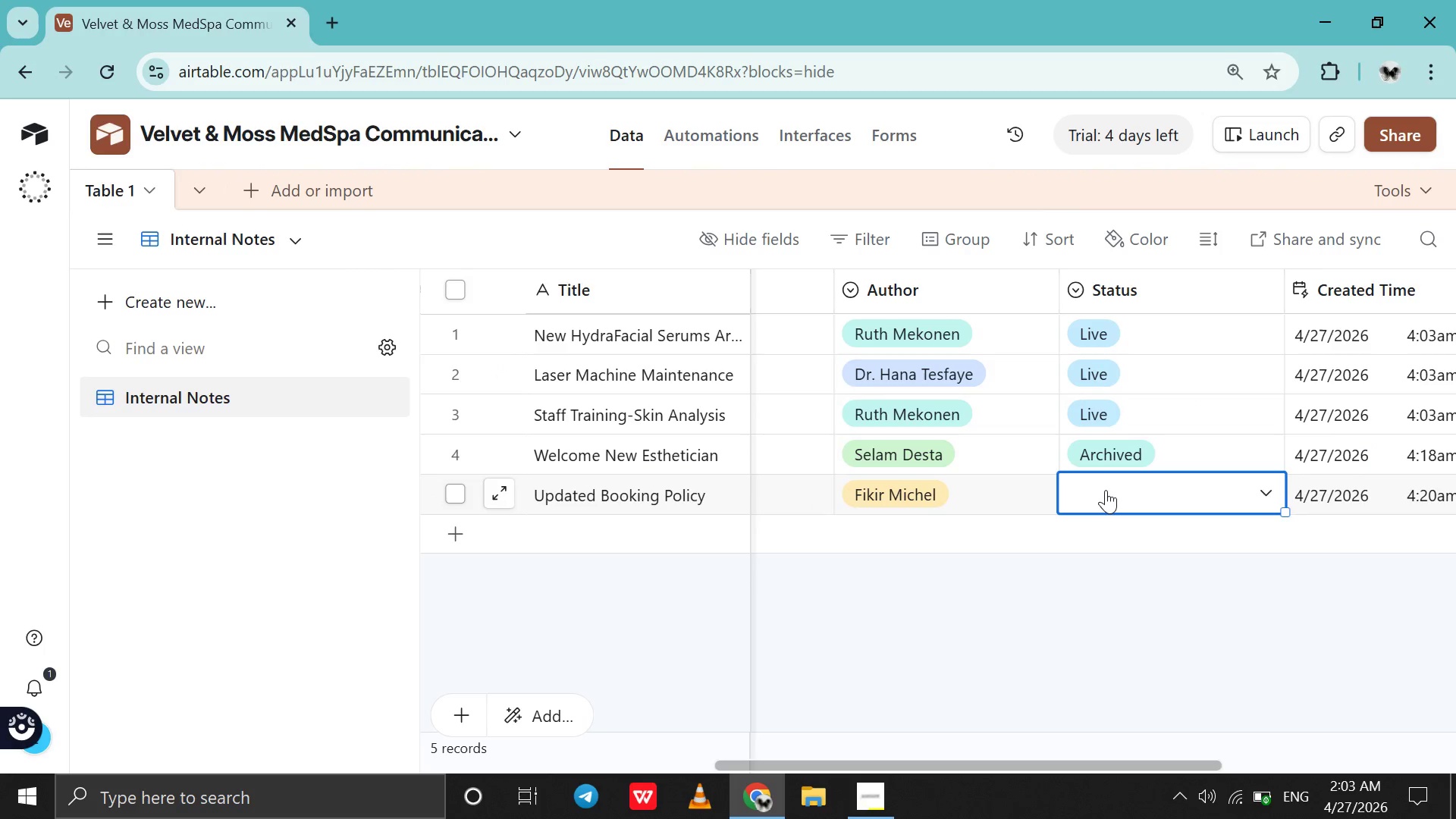 
double_click([1106, 490])
 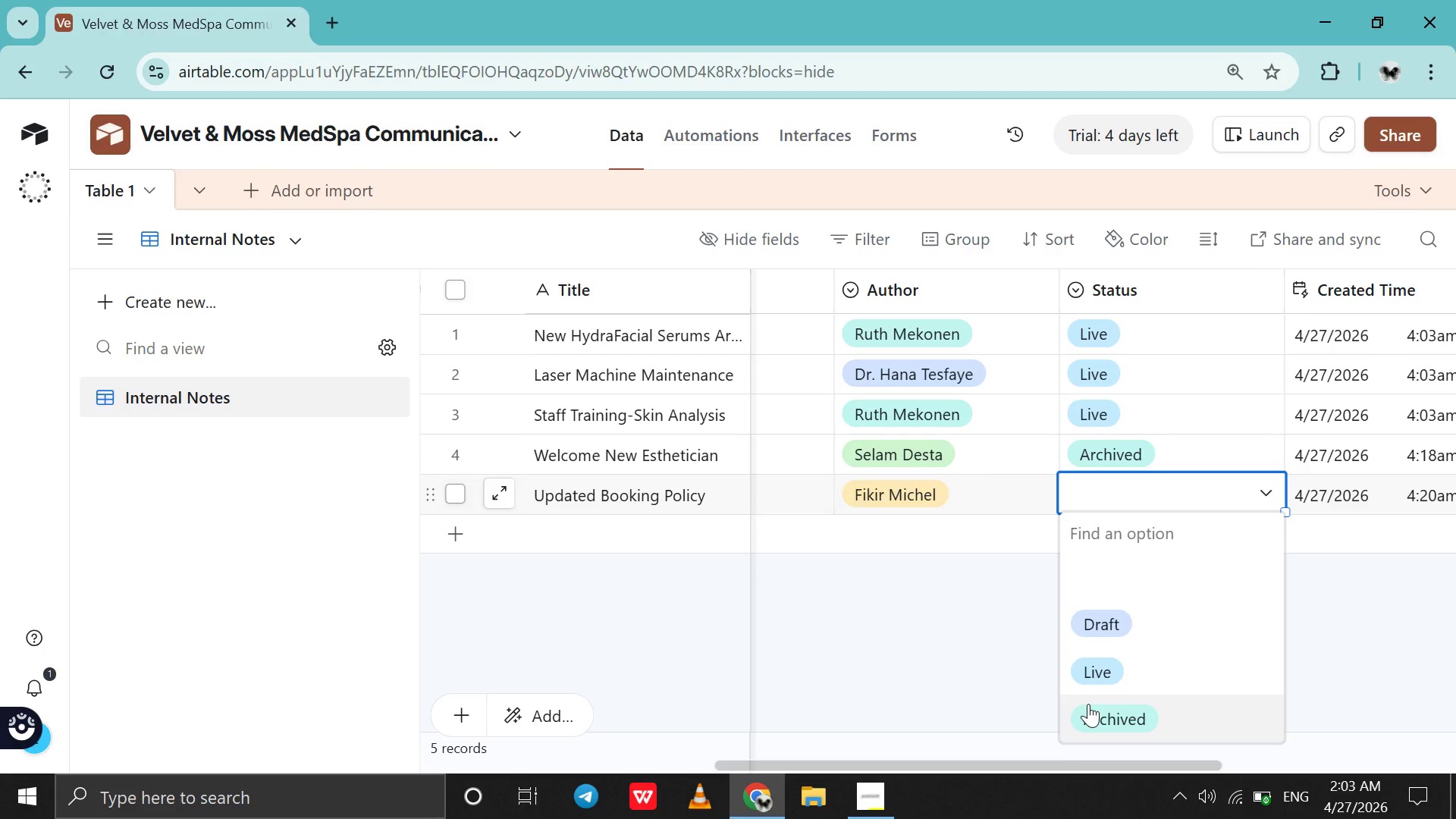 
wait(5.09)
 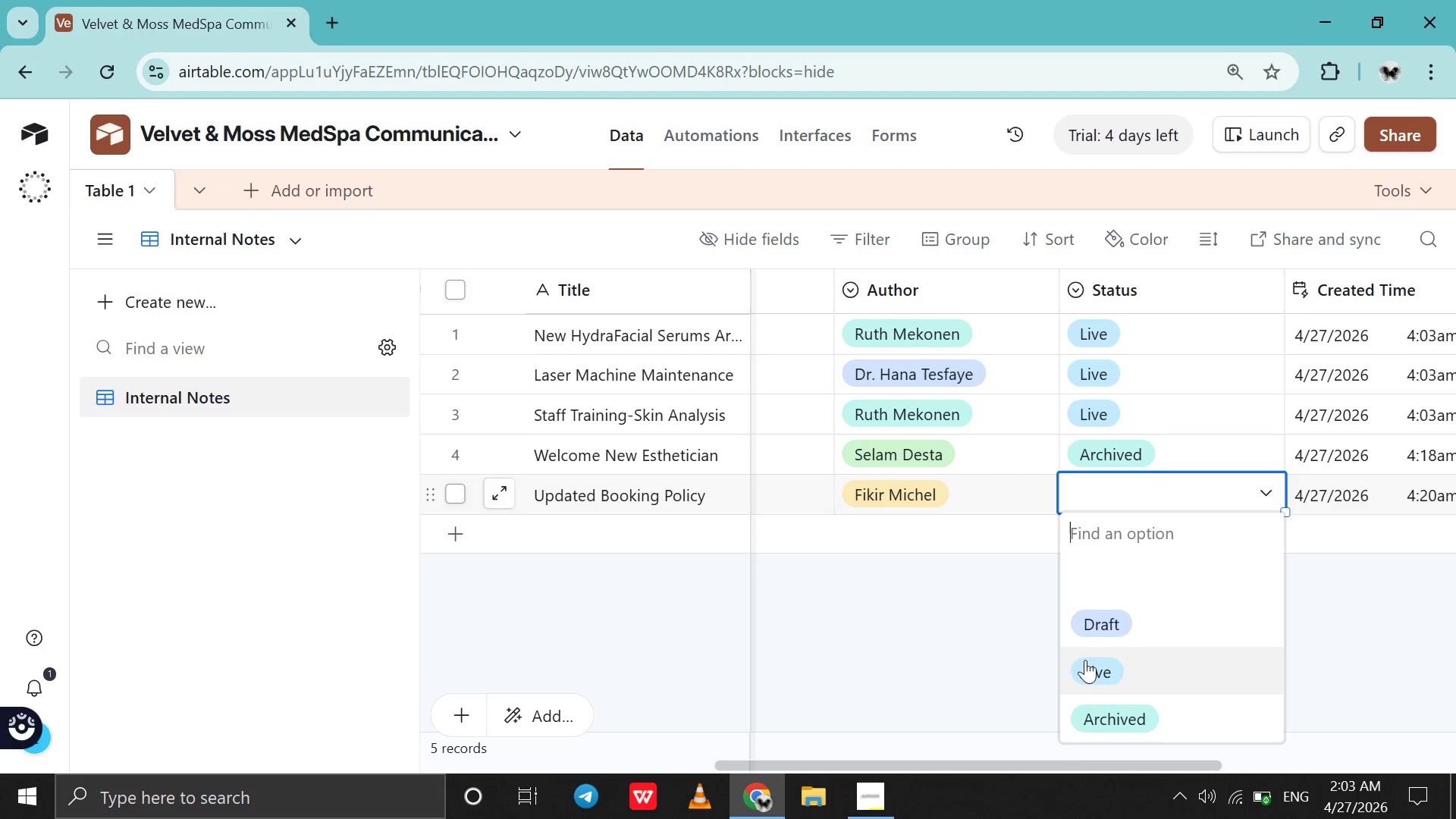 
left_click([1109, 667])
 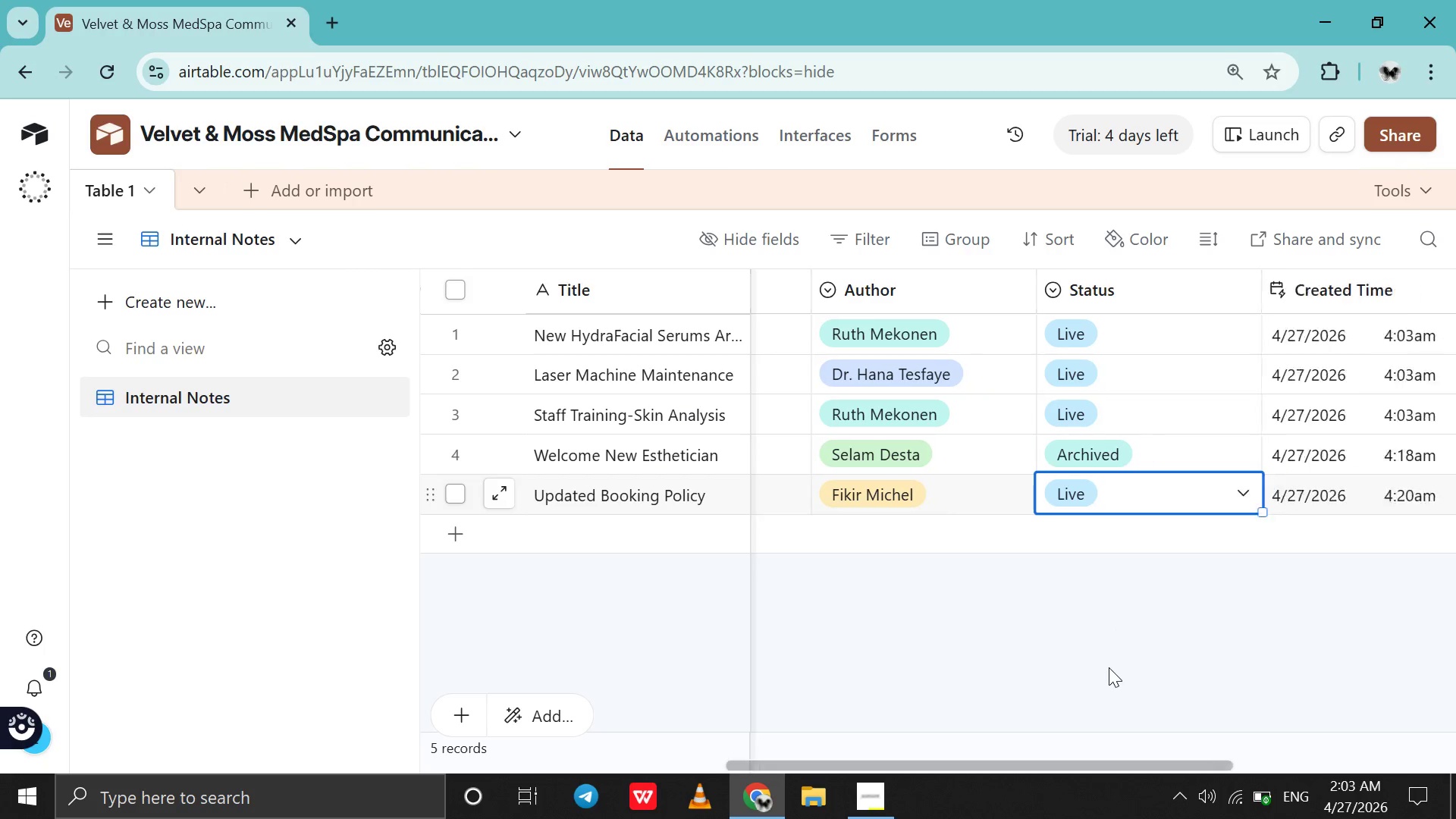 
scroll: coordinate [1109, 667], scroll_direction: up, amount: 21.0
 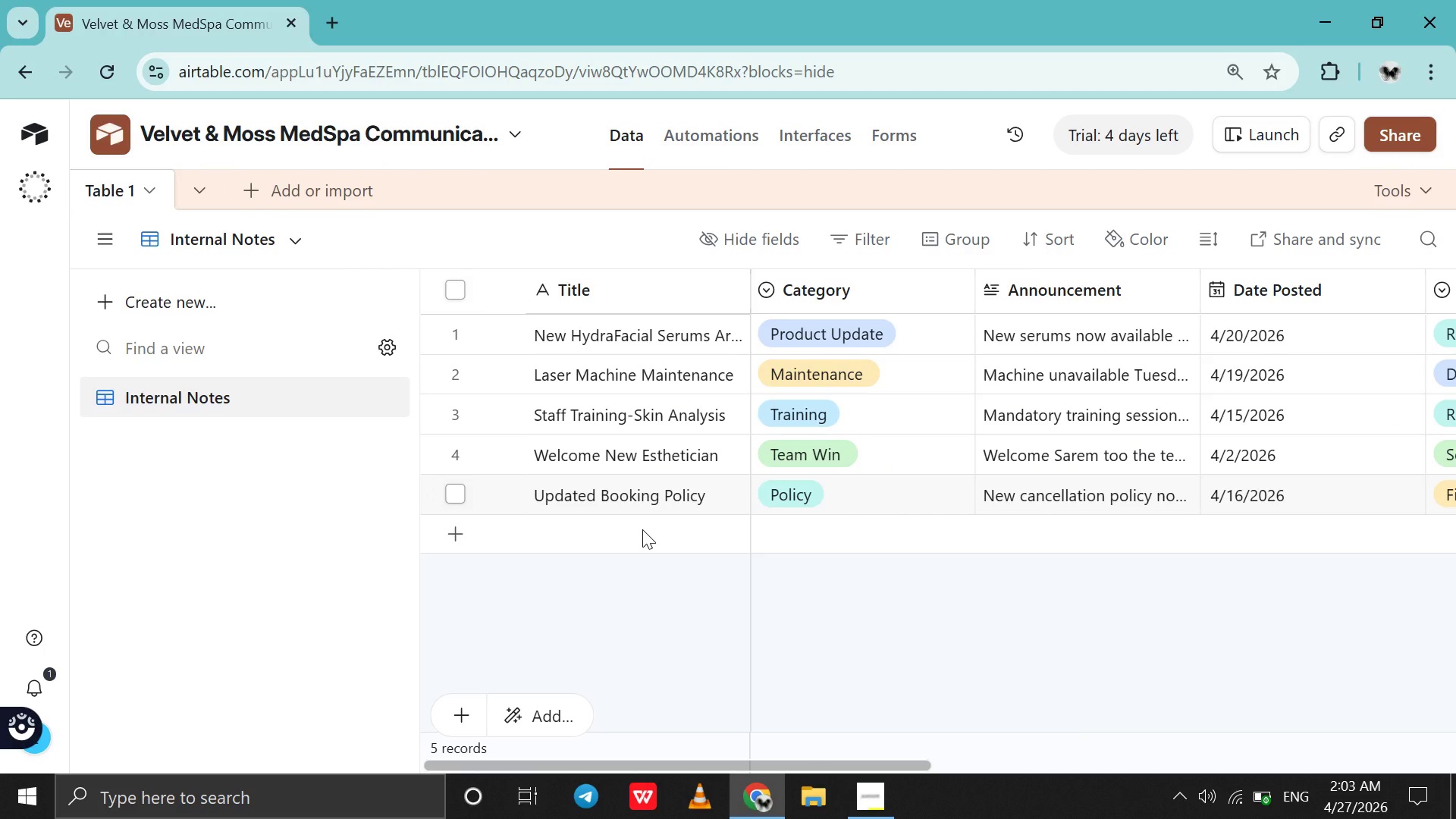 
double_click([642, 529])
 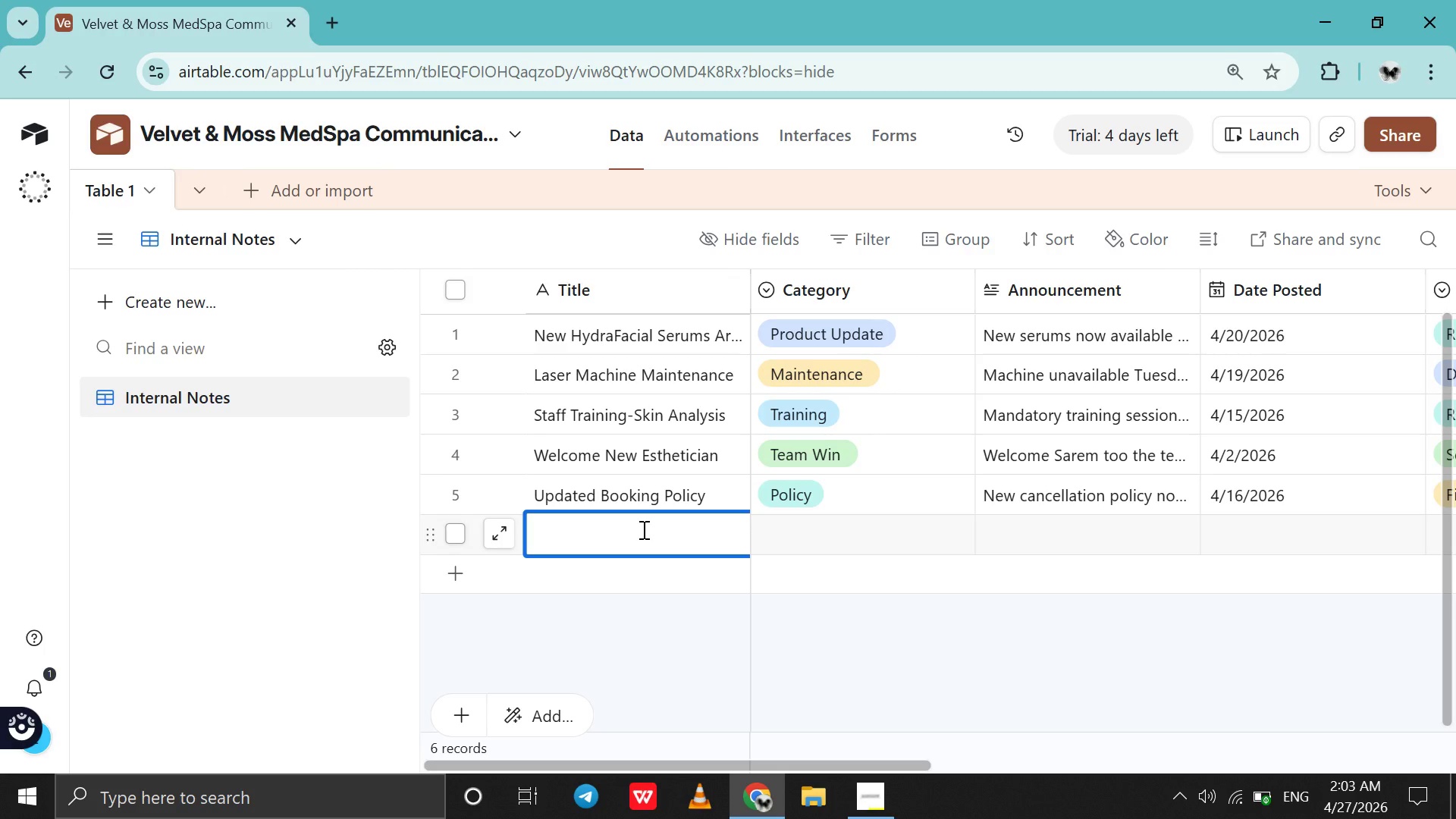 
wait(19.48)
 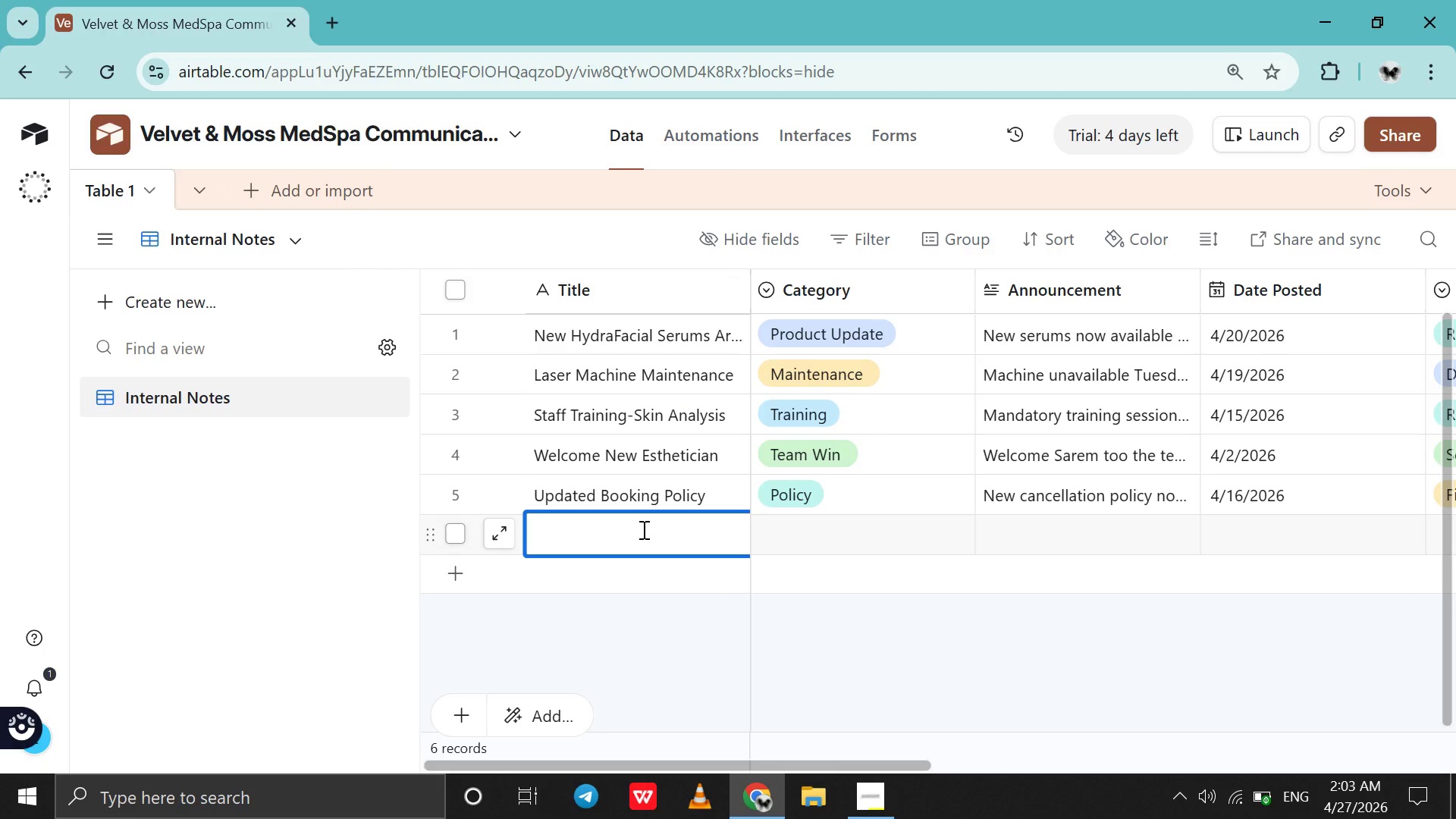 
type(VIP M)
key(Backspace)
type(ClientEvent )
 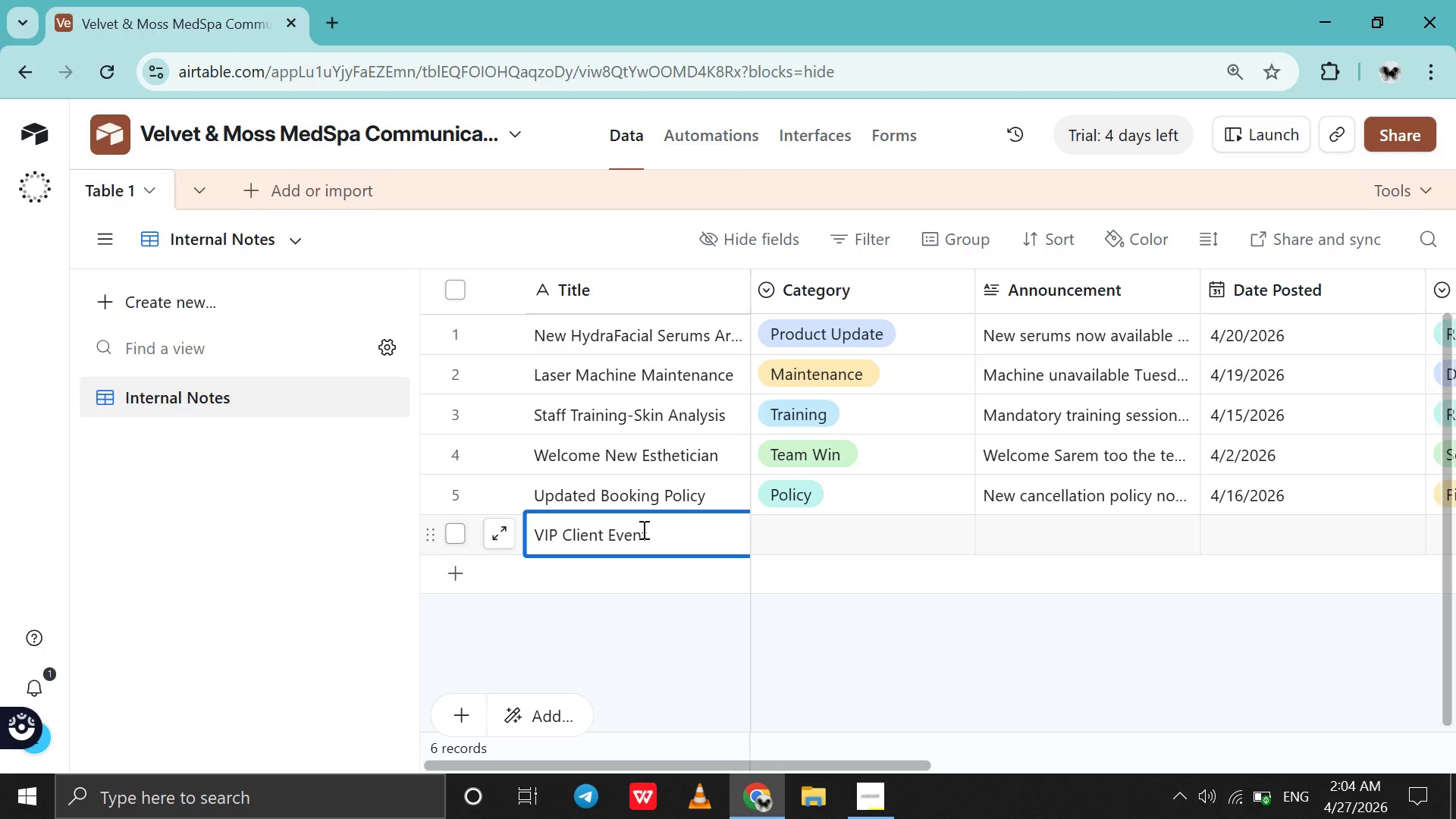 
wait(7.97)
 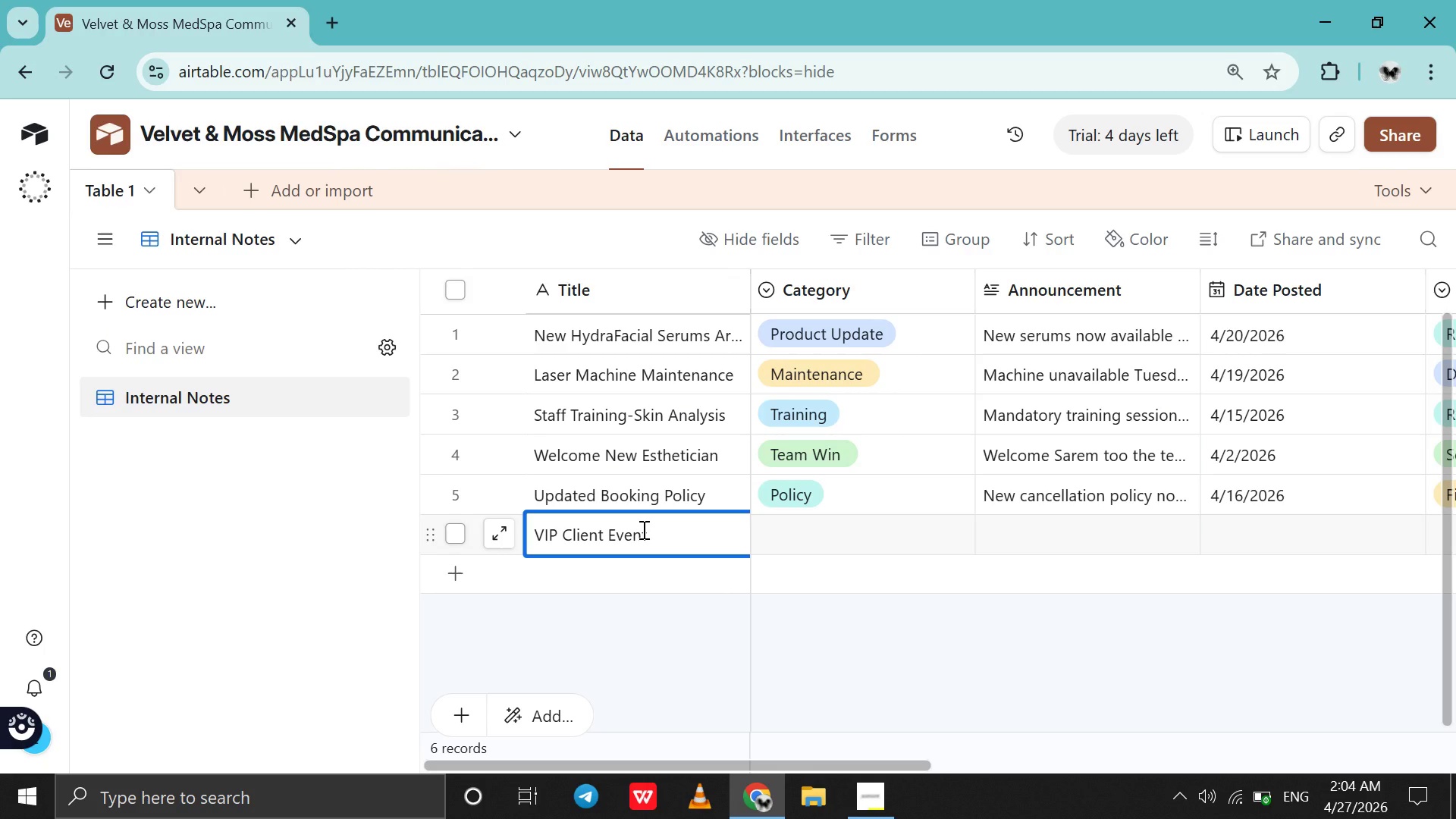 
type(Success)
 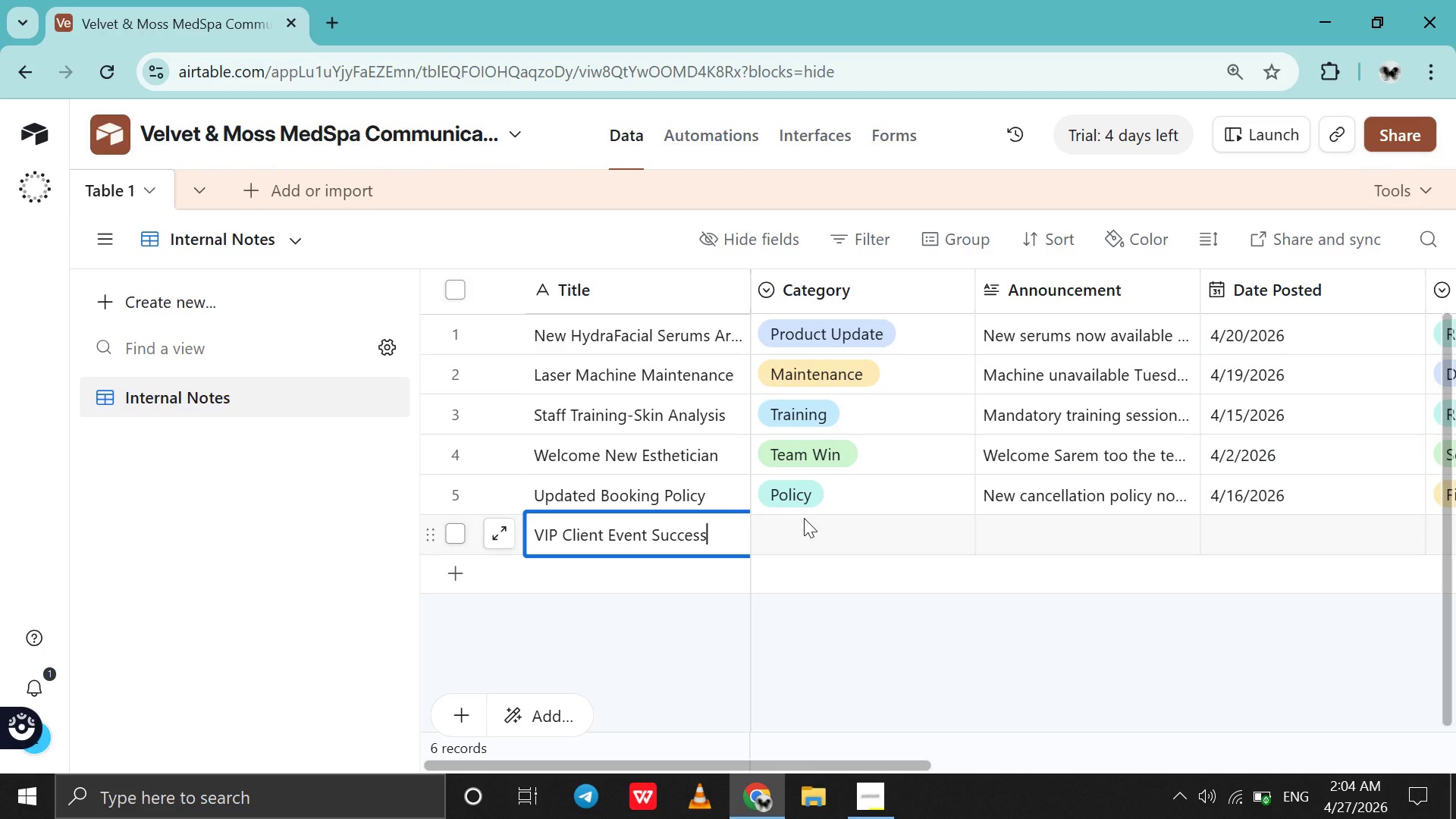 
double_click([805, 532])
 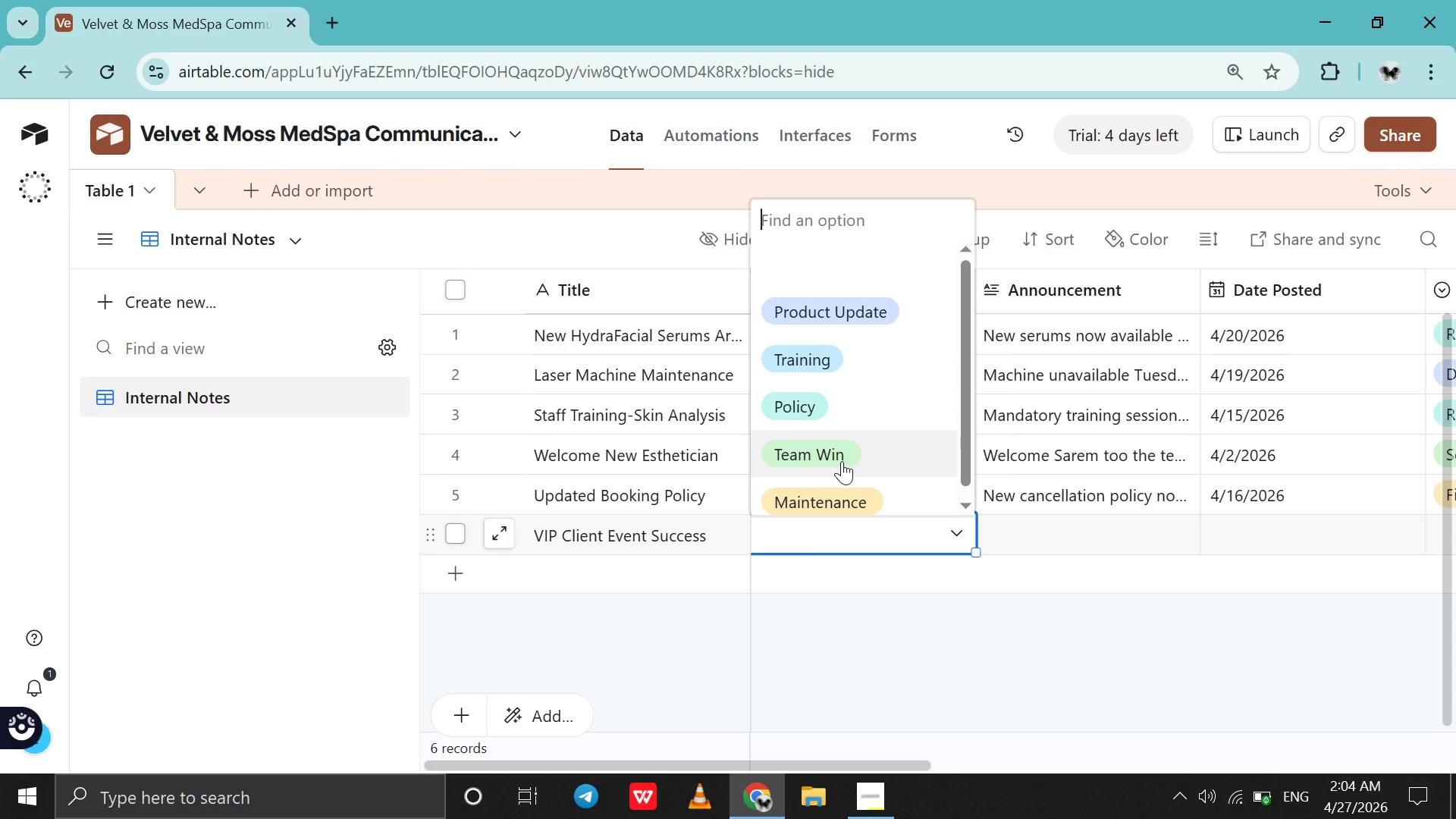 
left_click([842, 461])
 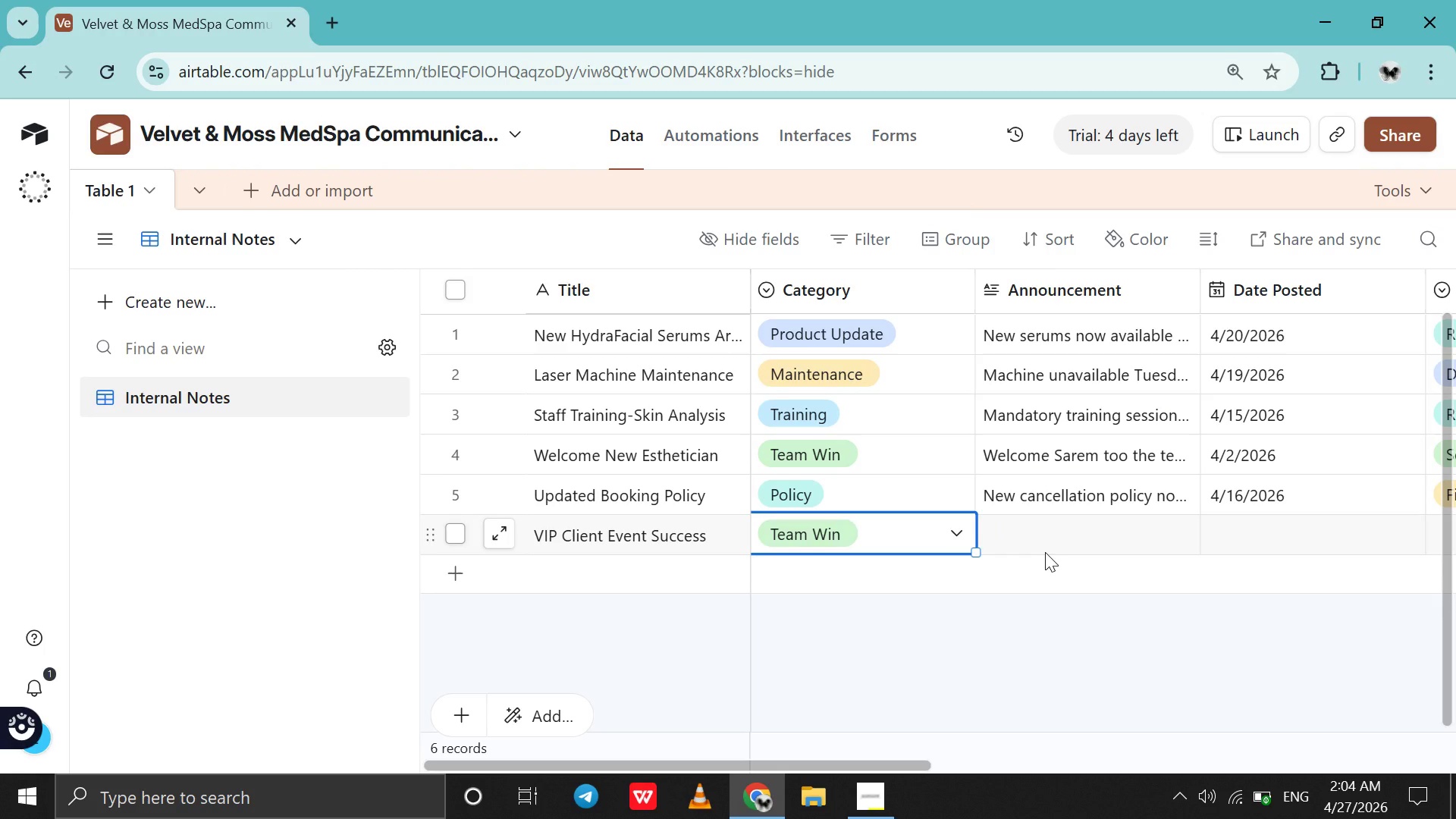 
double_click([1046, 552])
 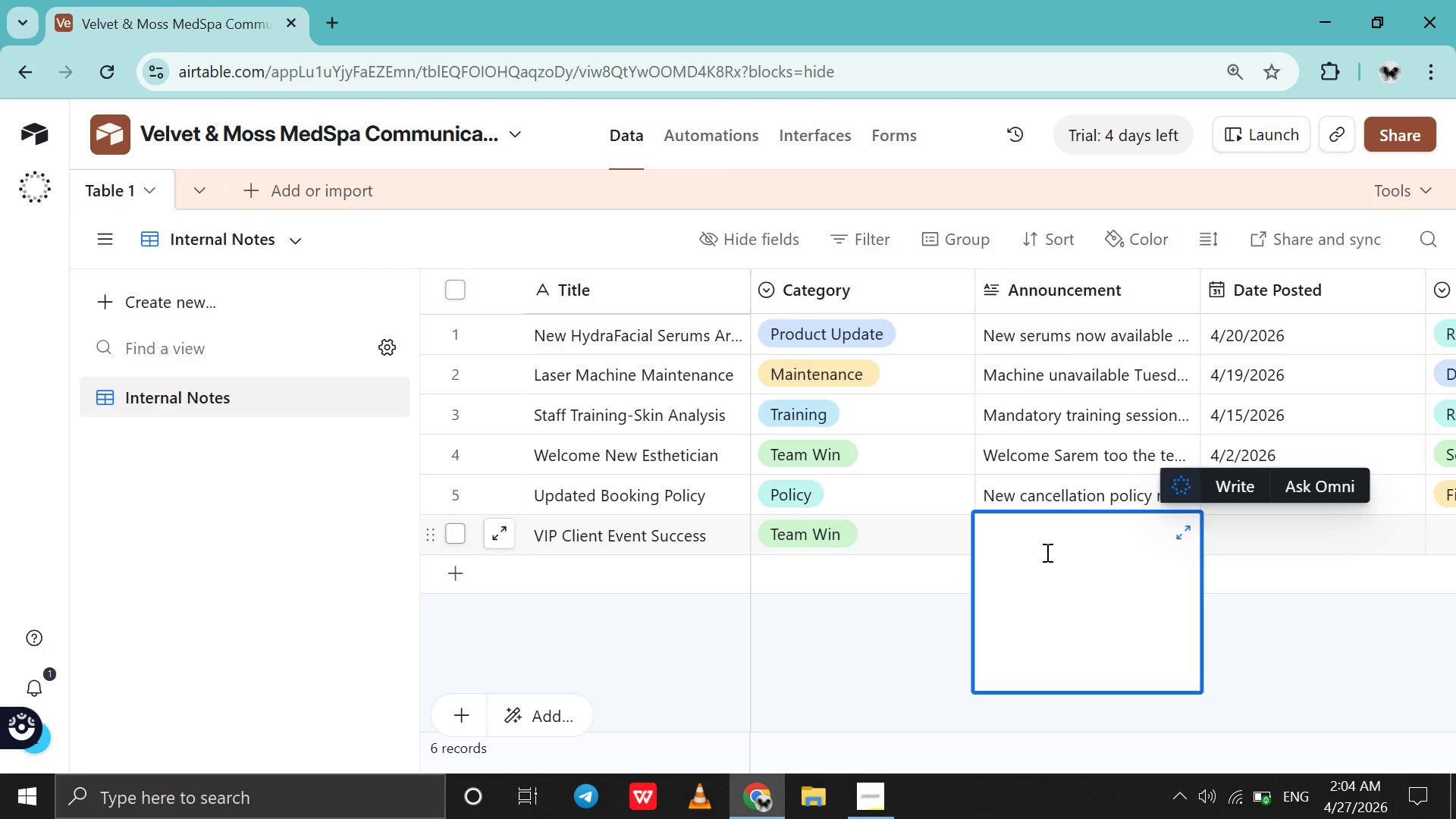 
type(Event exceeded expectations )
 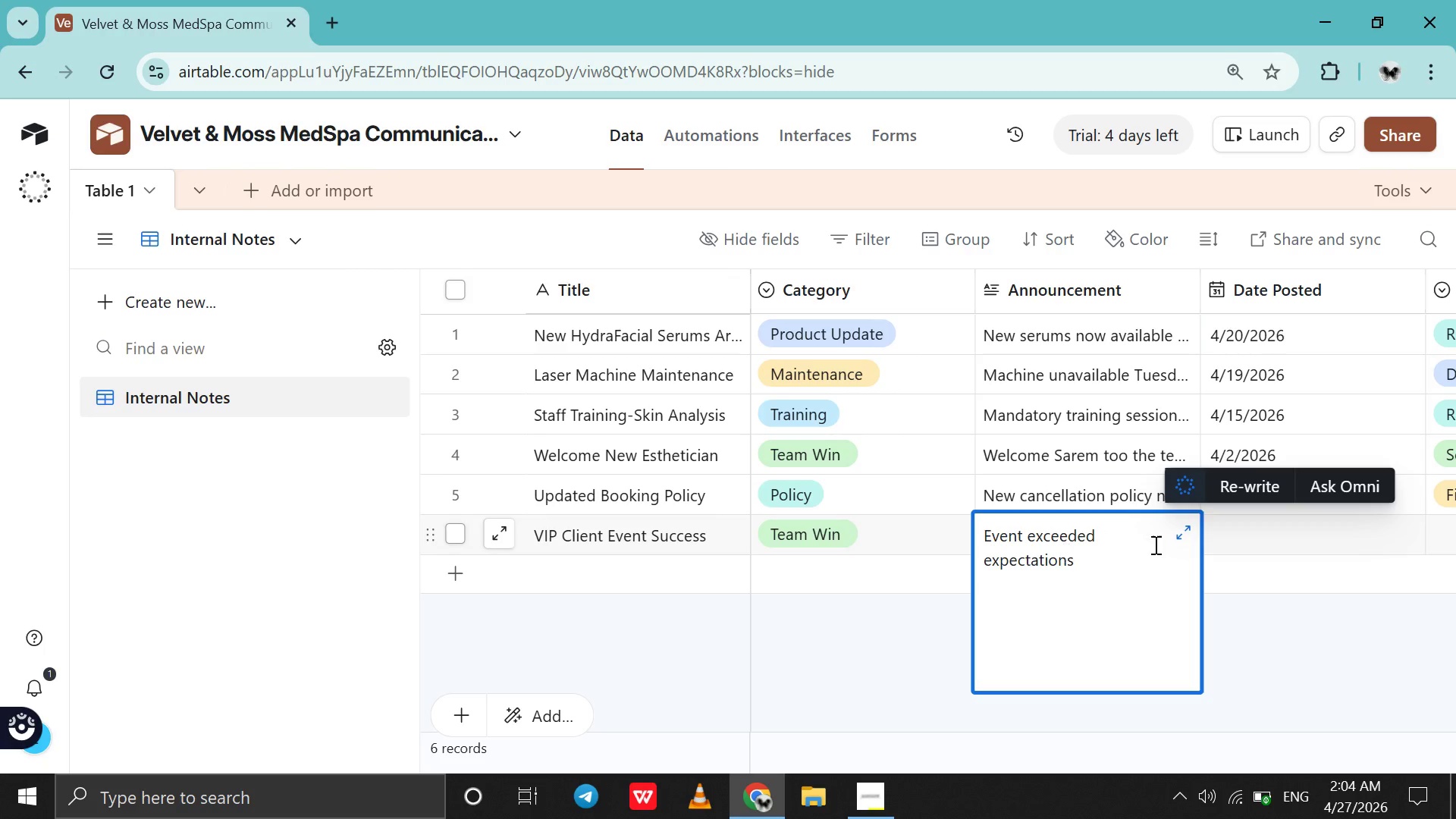 
double_click([1243, 543])
 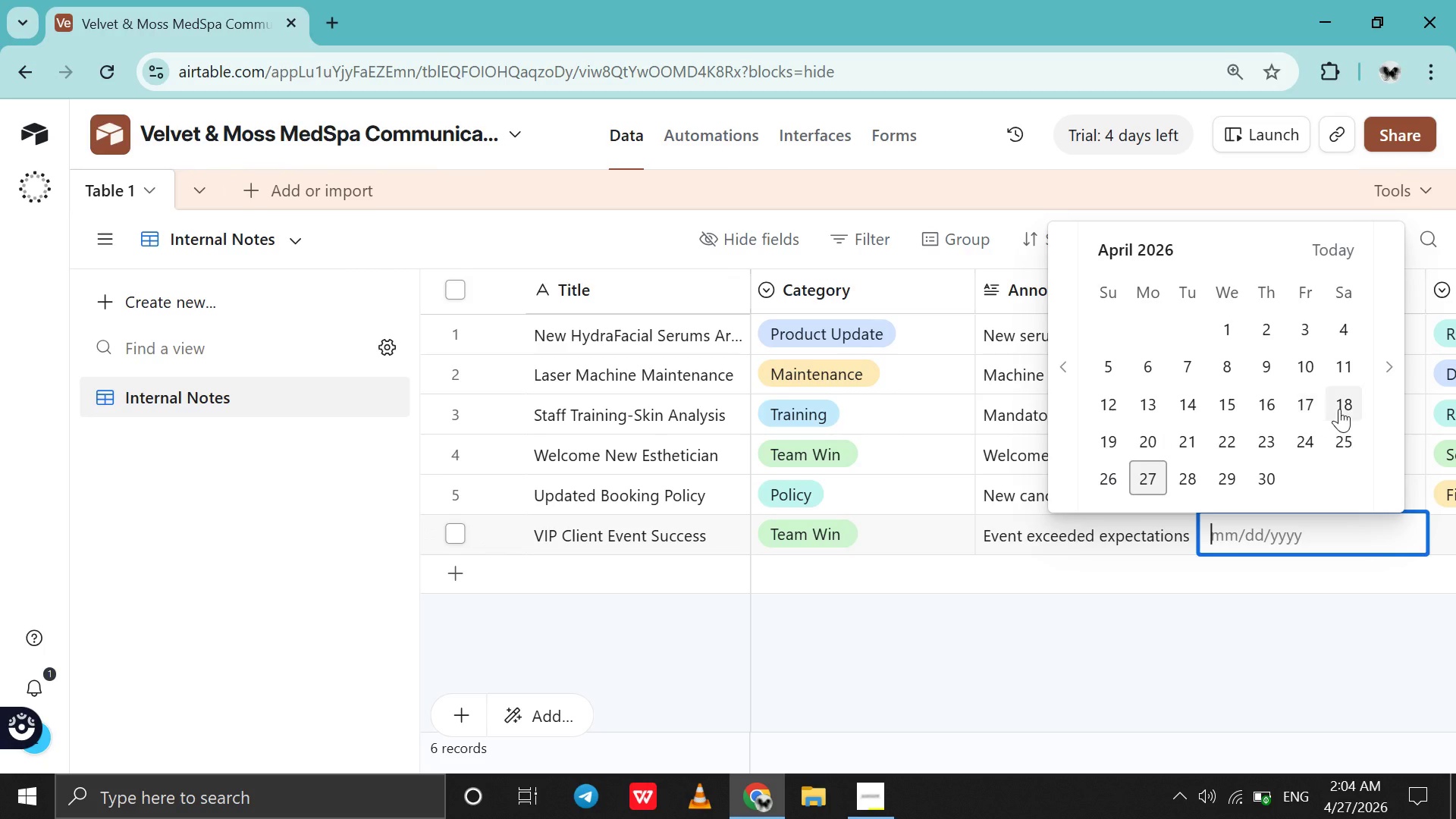 
wait(6.28)
 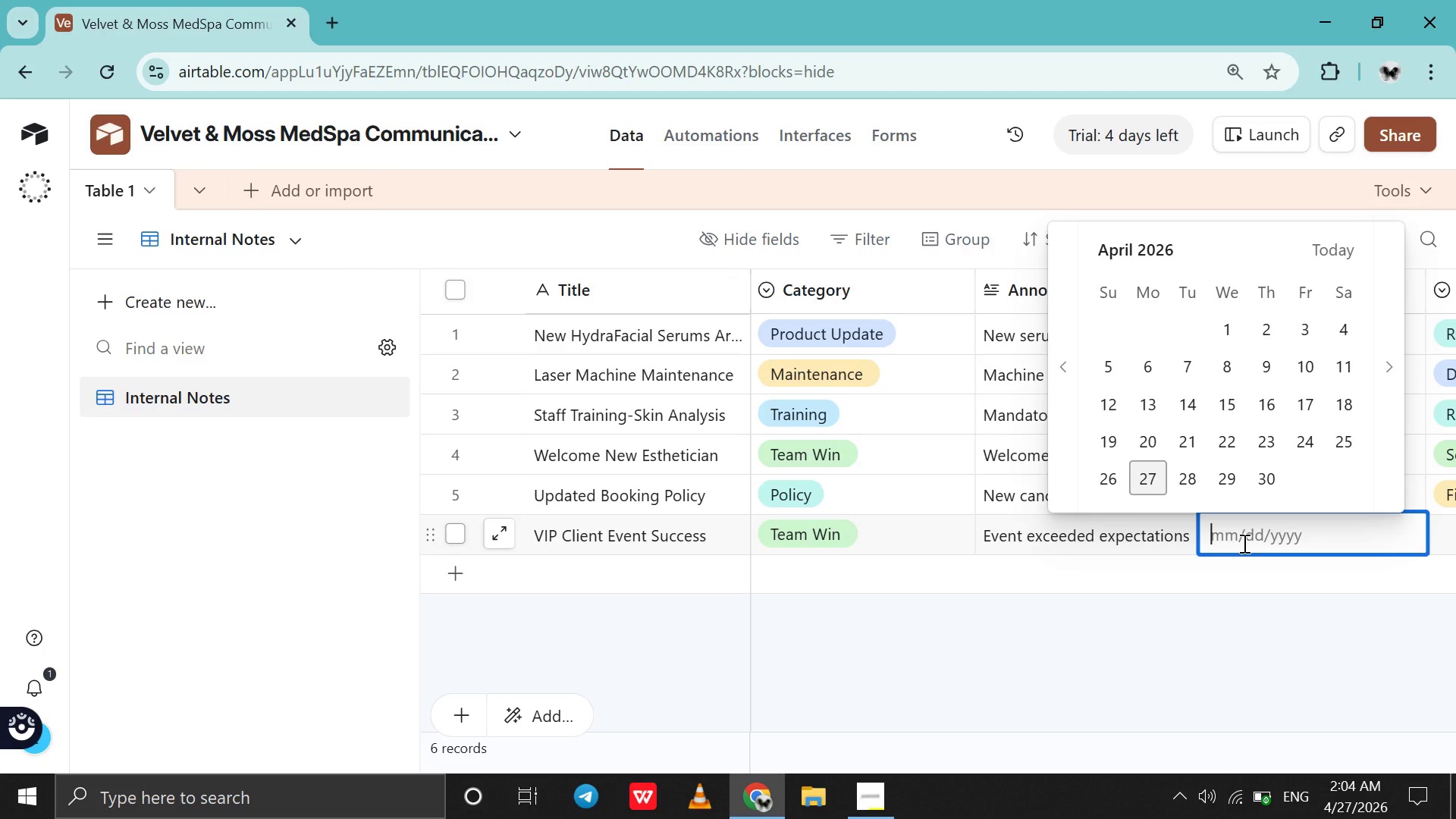 
left_click([1236, 409])
 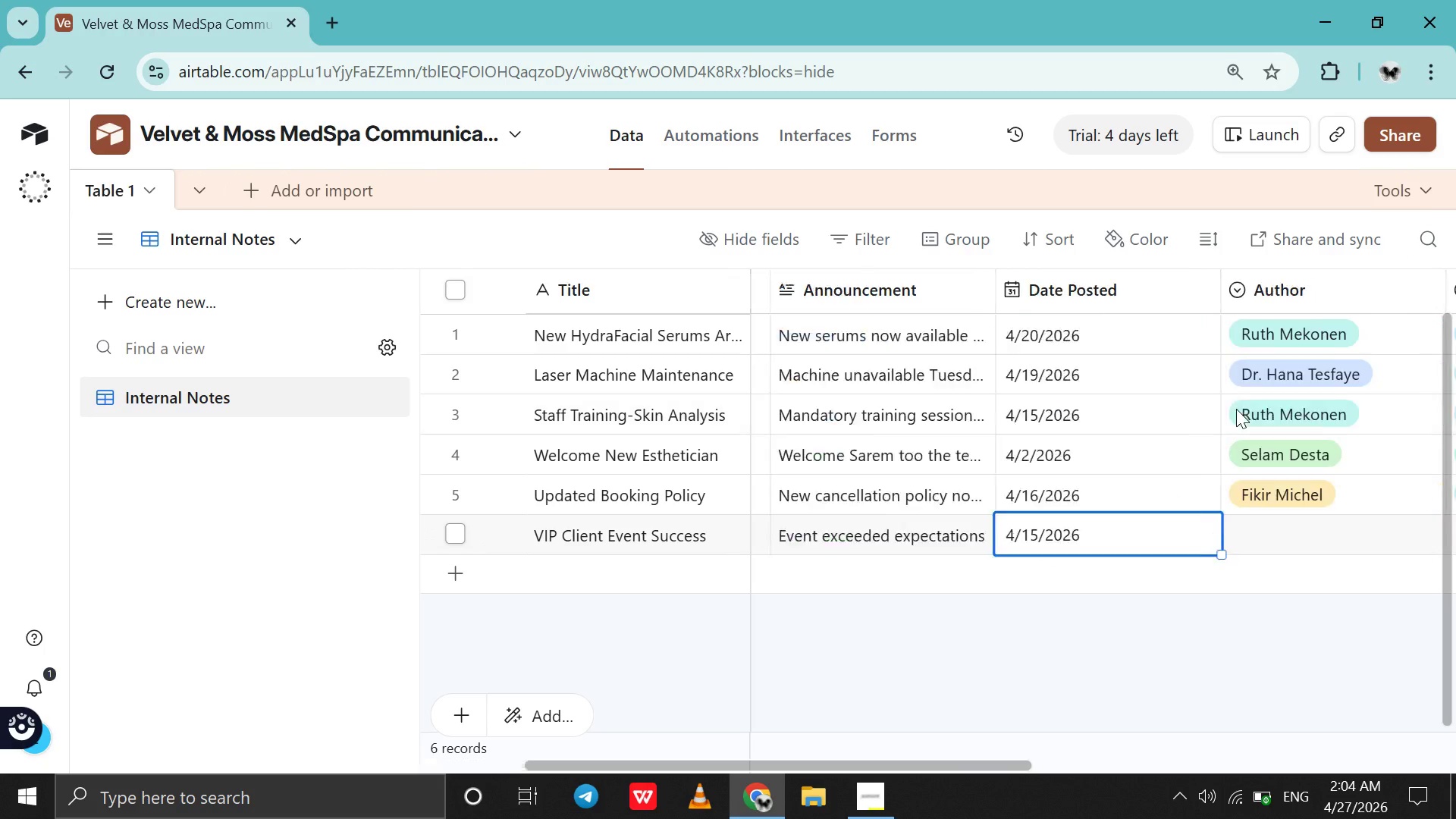 
scroll: coordinate [1236, 409], scroll_direction: down, amount: 2.0
 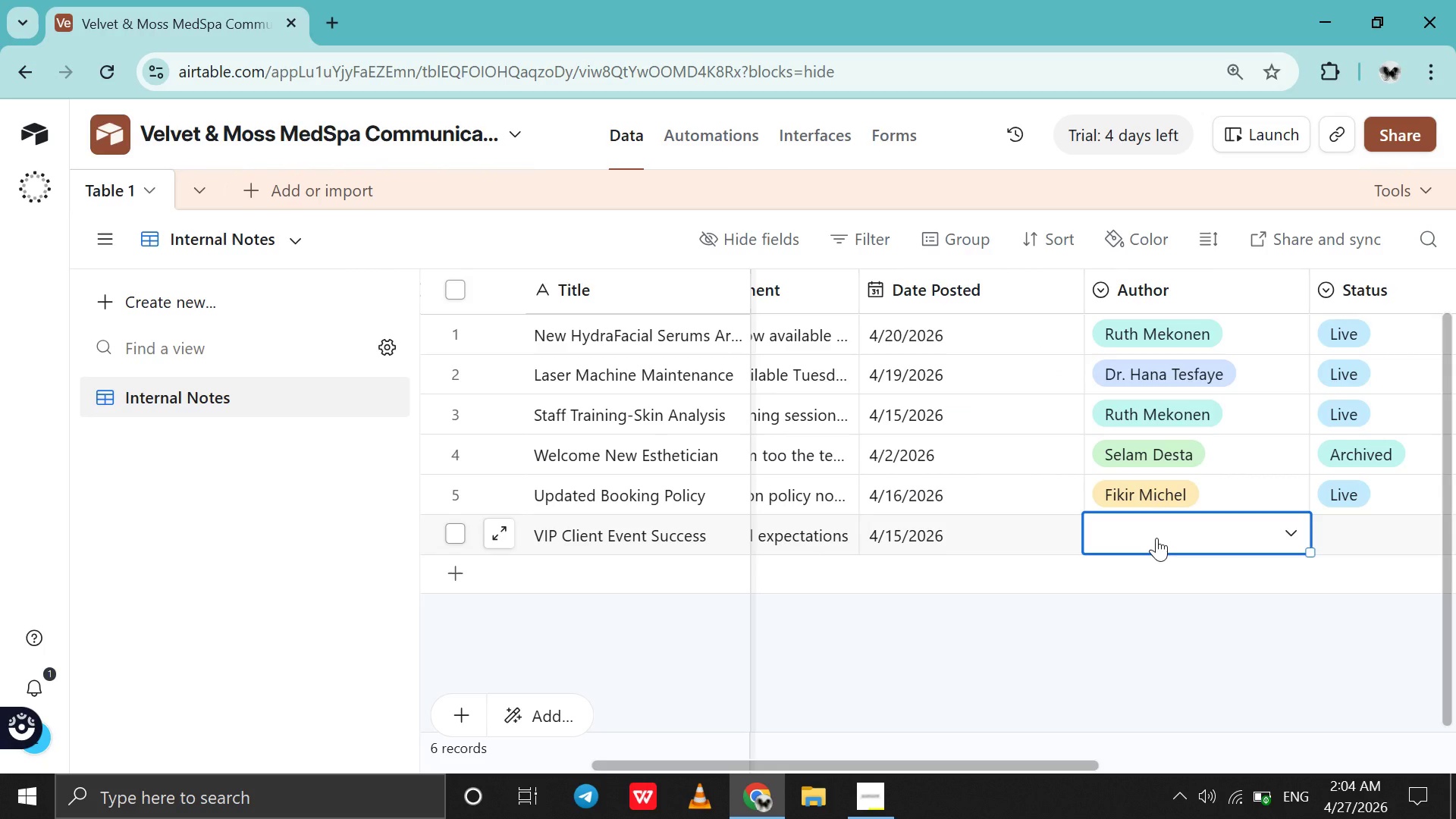 
double_click([1156, 538])
 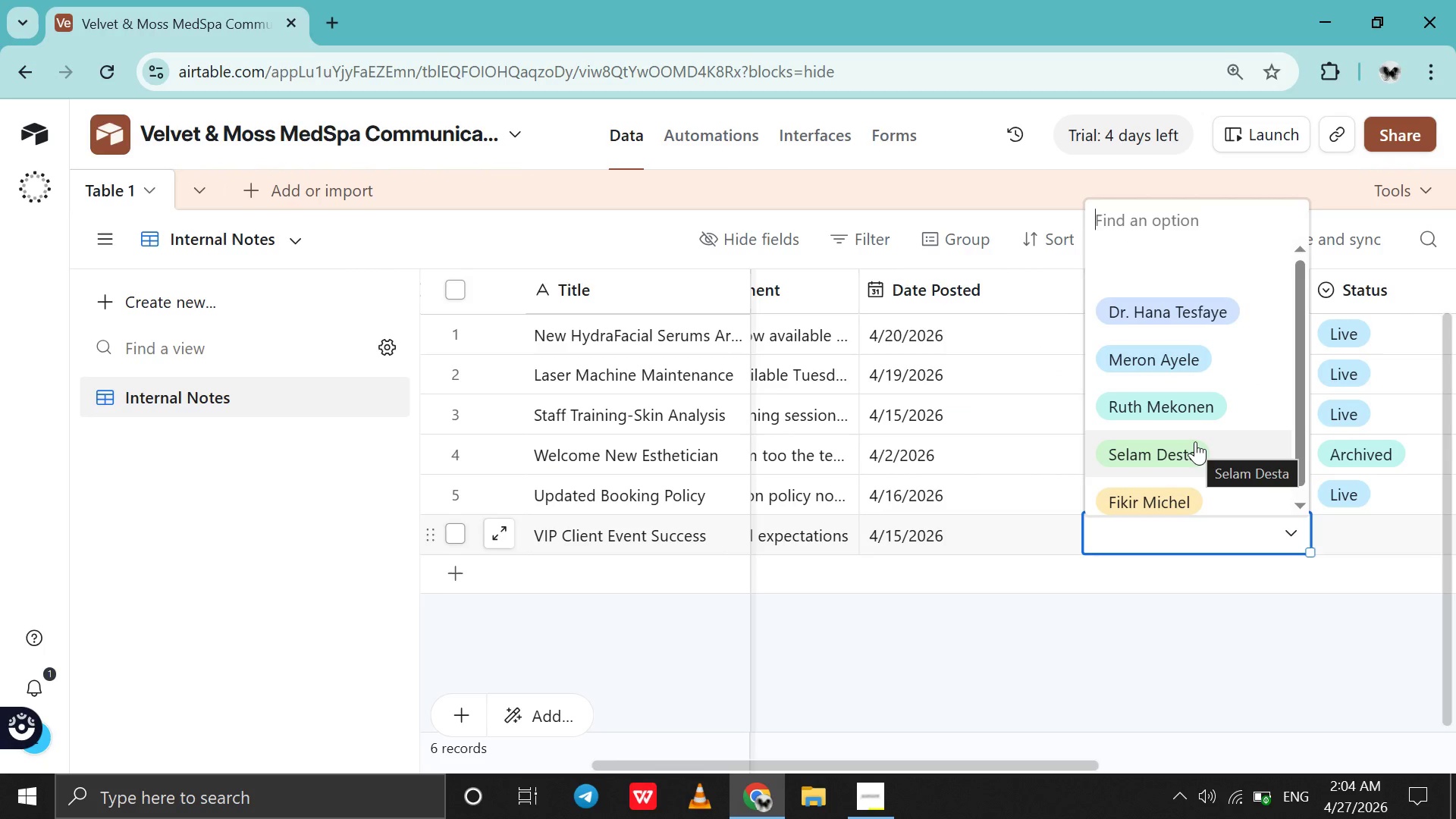 
left_click([1195, 441])
 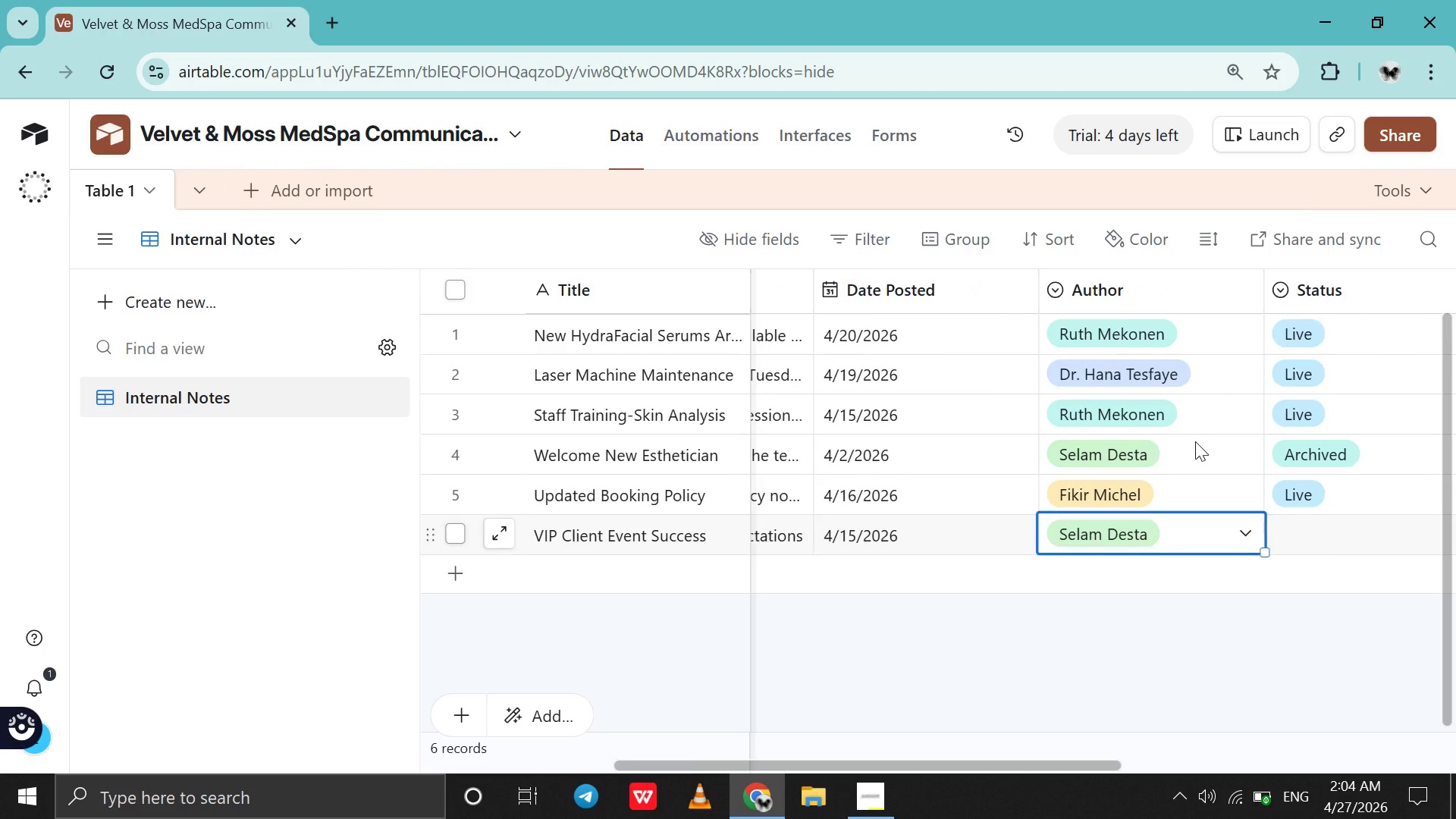 
scroll: coordinate [1195, 441], scroll_direction: down, amount: 3.0
 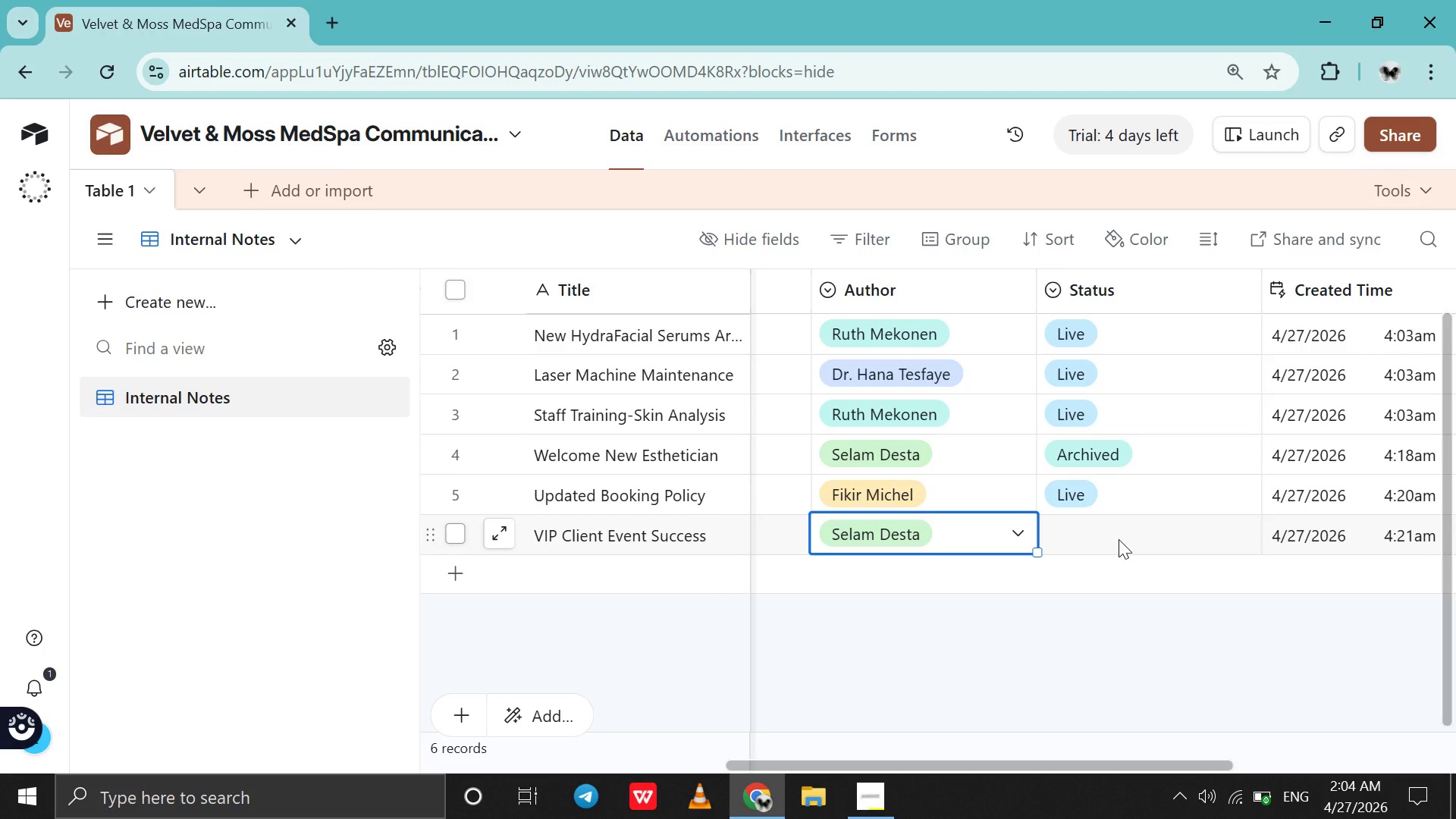 
double_click([1119, 539])
 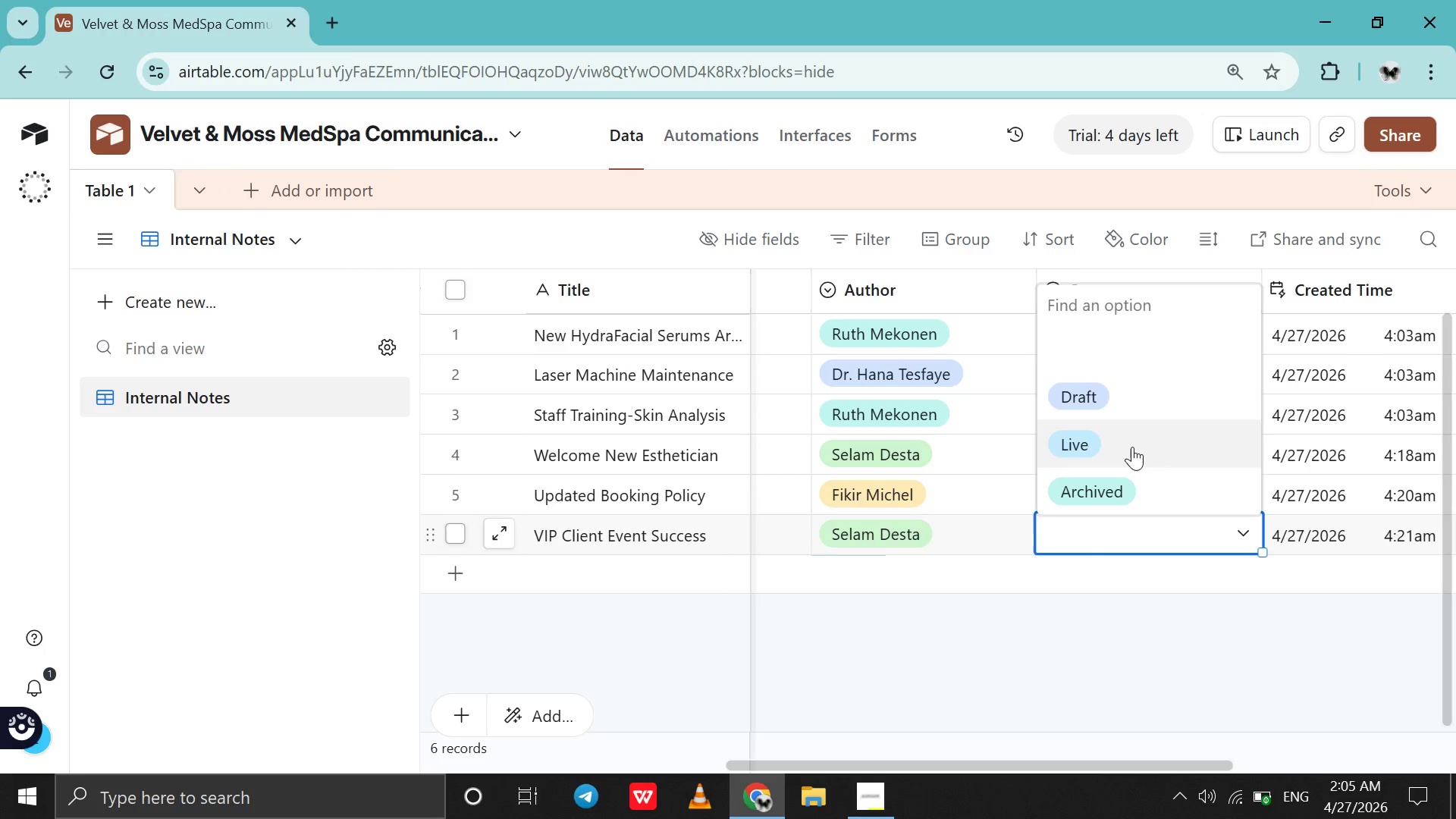 
left_click([1132, 447])
 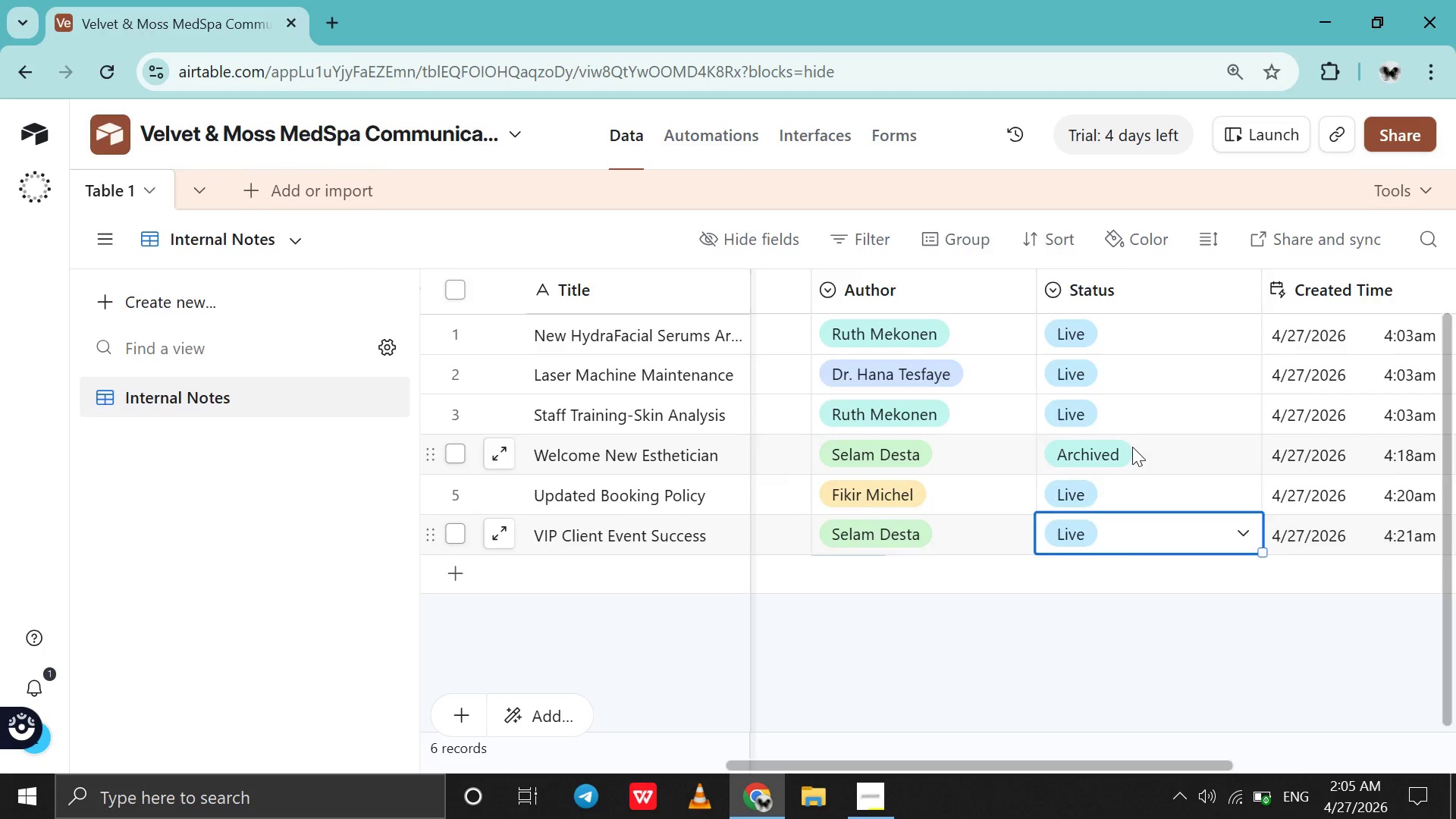 
scroll: coordinate [1132, 447], scroll_direction: down, amount: 2.0
 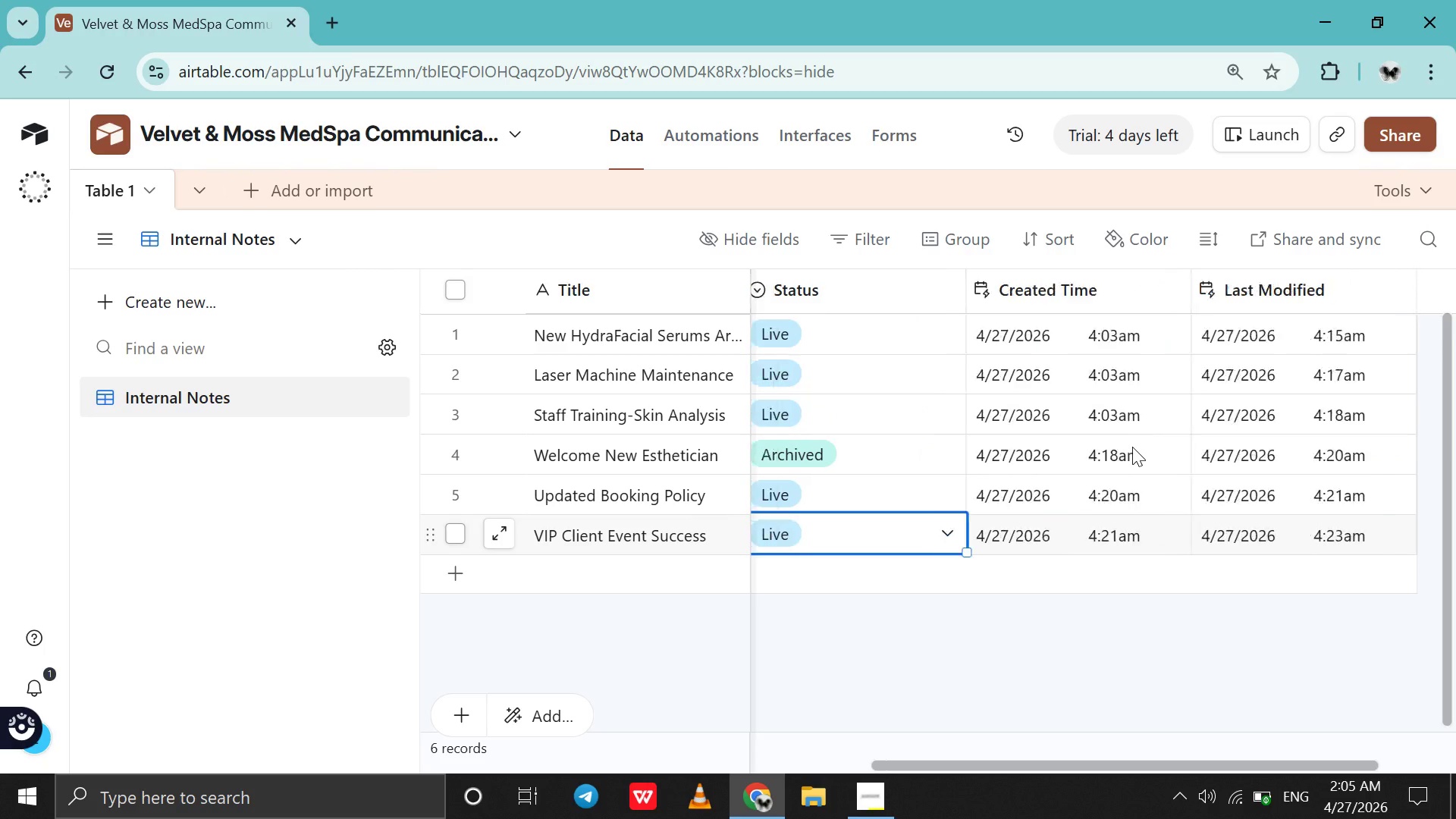 
scroll: coordinate [1132, 447], scroll_direction: up, amount: 32.0
 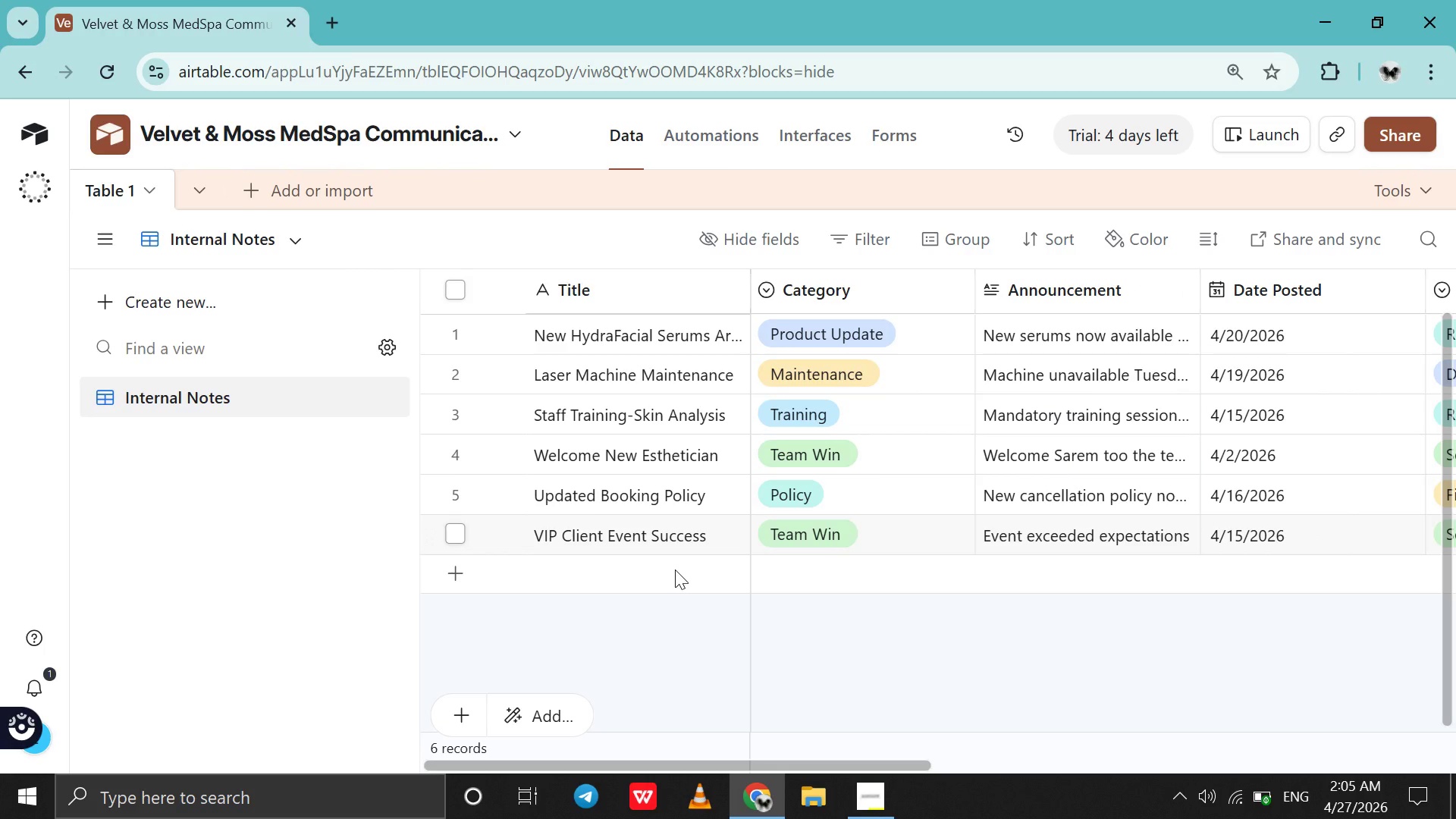 
double_click([675, 570])
 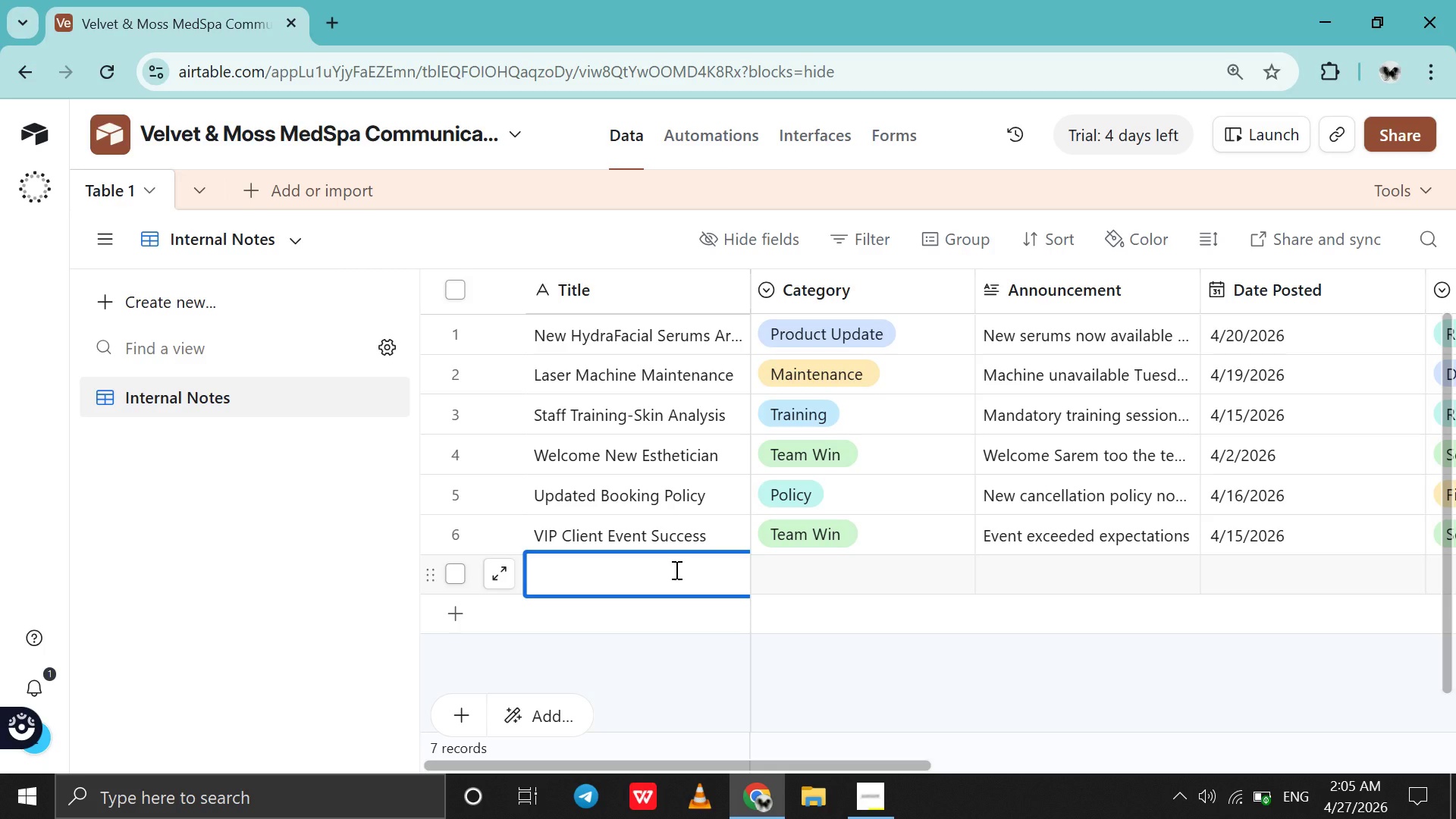 
wait(7.17)
 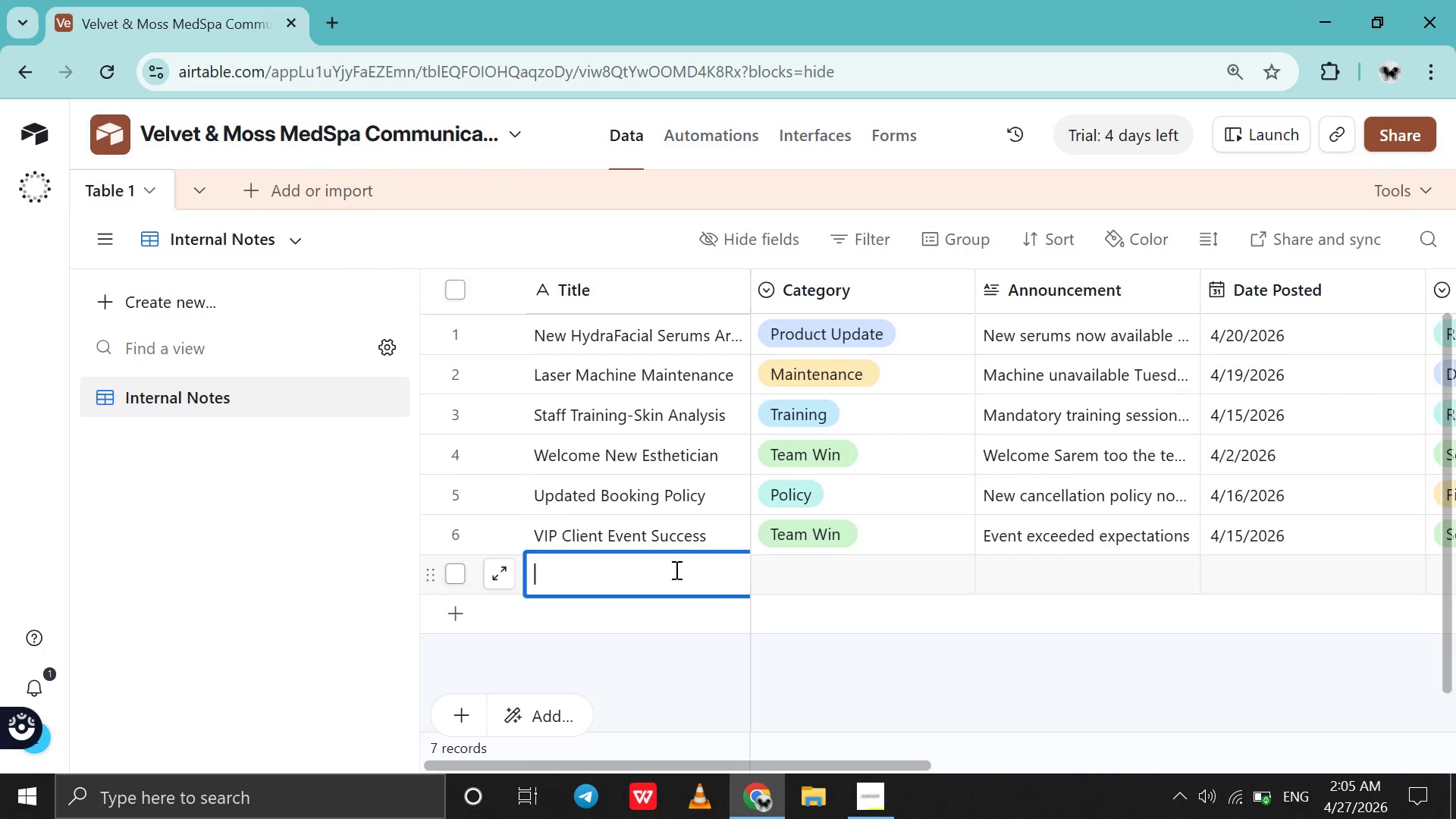 
type(Produt Restok)
key(Backspace)
key(Backspace)
key(Backspace)
type(k Delay )
 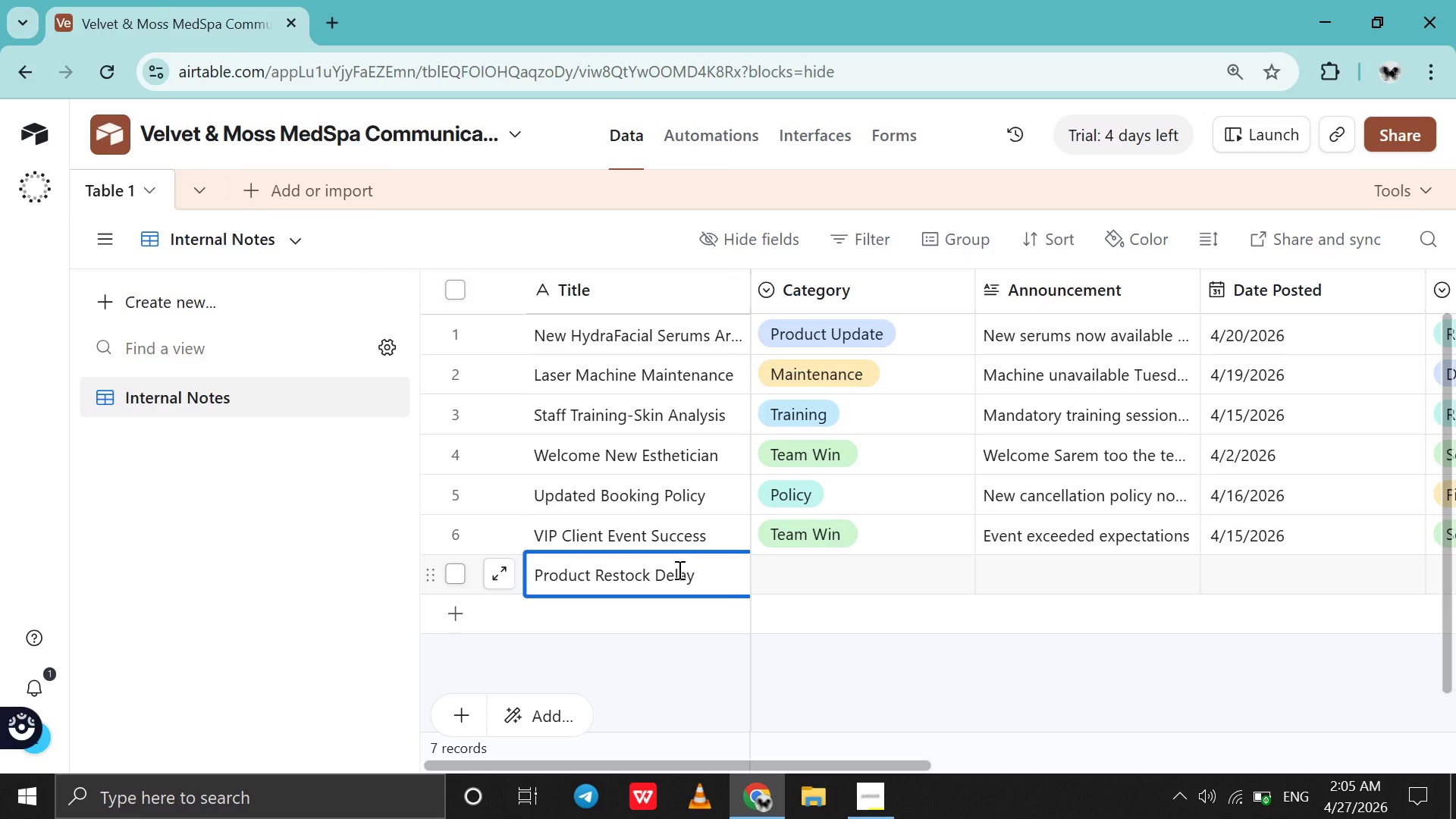 
hold_key(key=C, duration=0.42)
 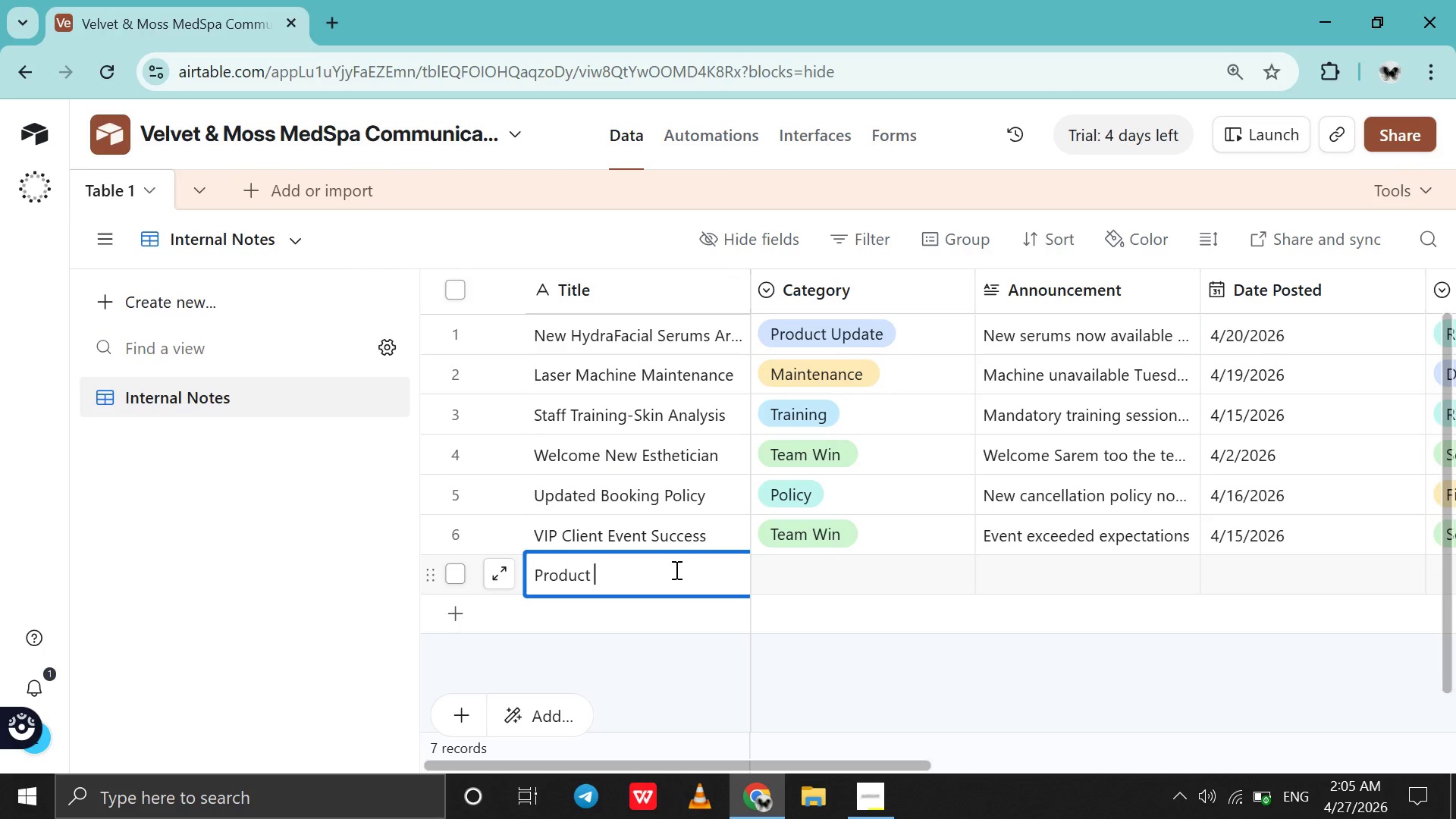 
hold_key(key=C, duration=0.69)
 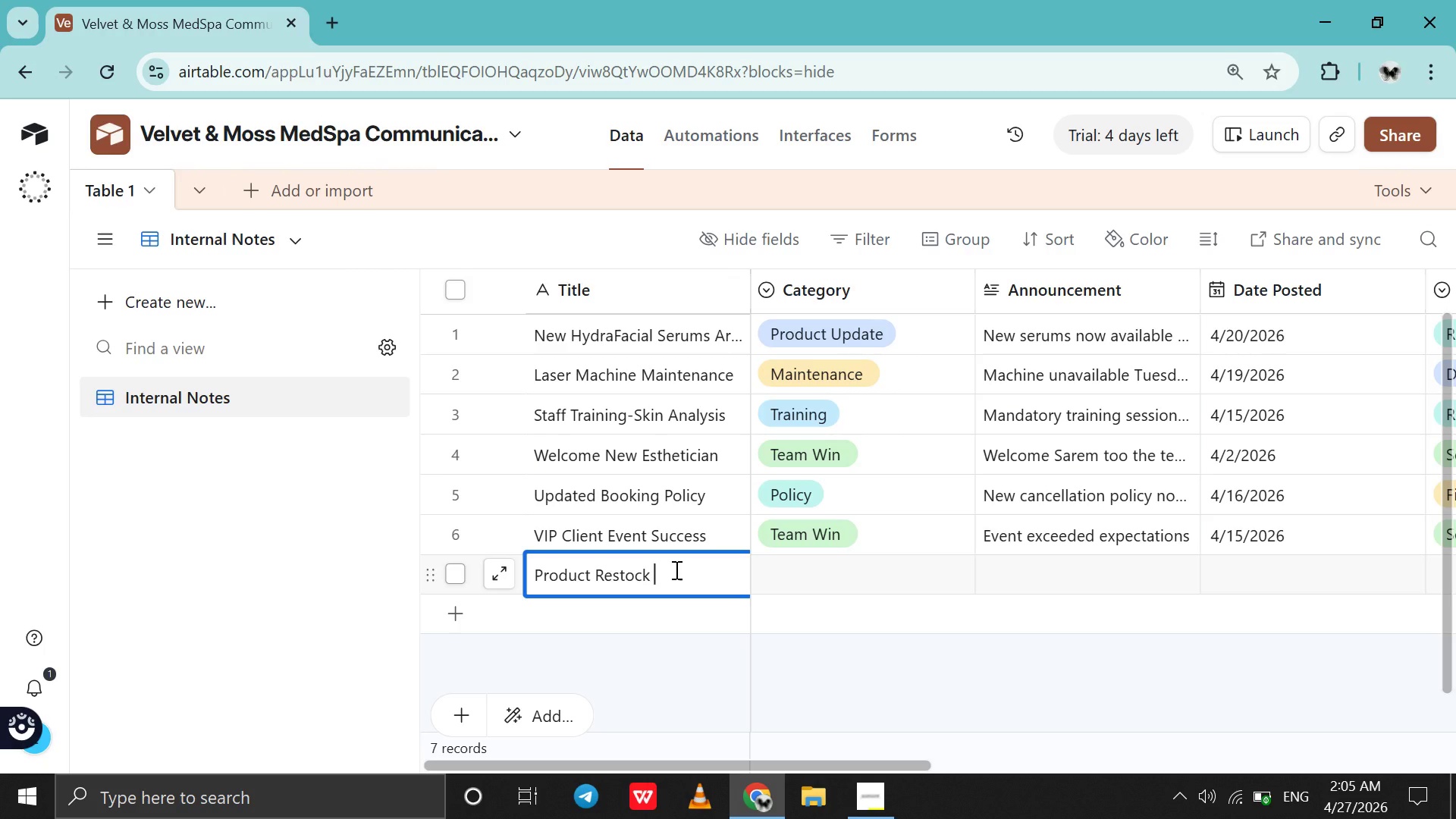 
double_click([802, 565])
 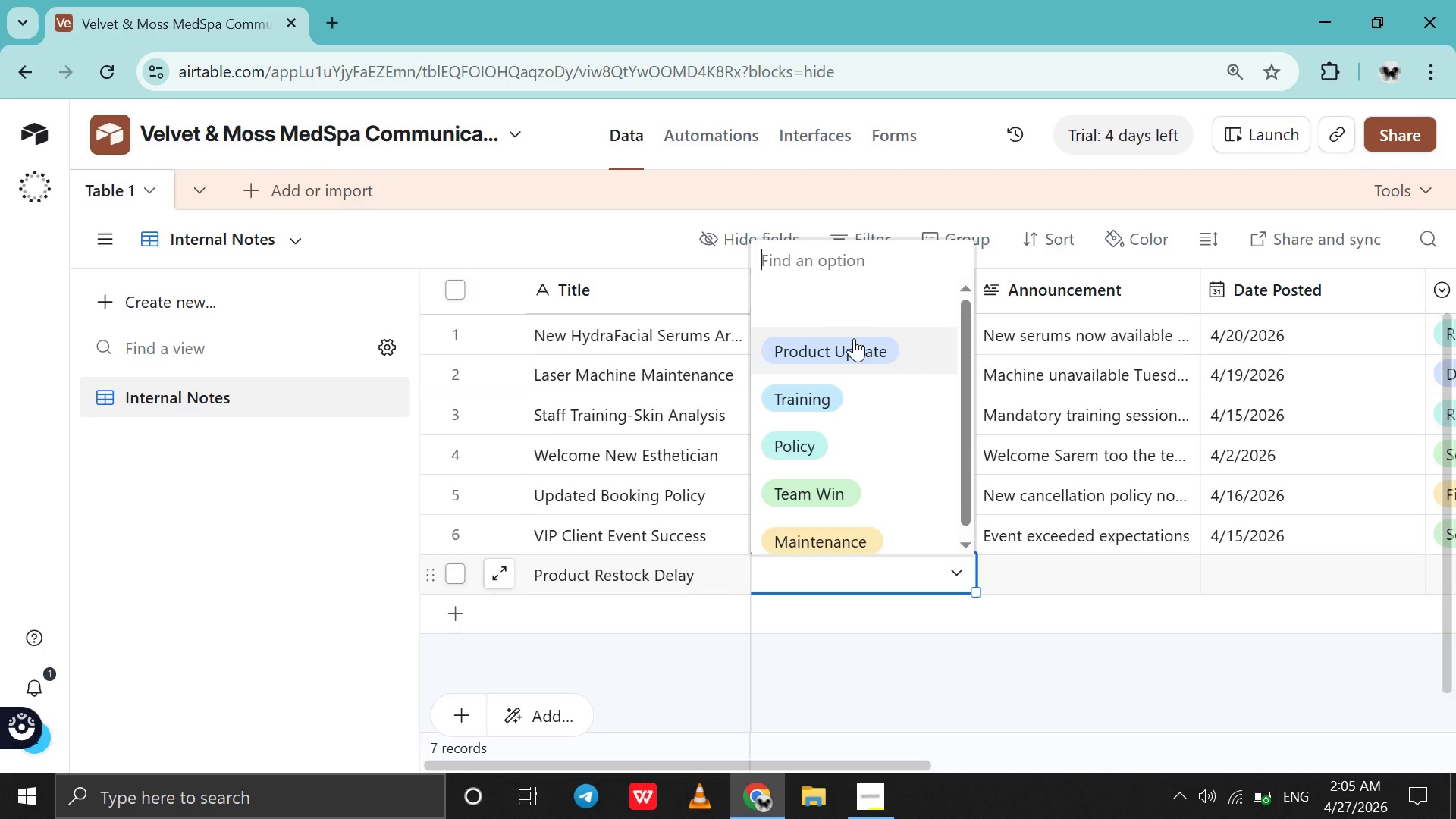 
left_click([854, 339])
 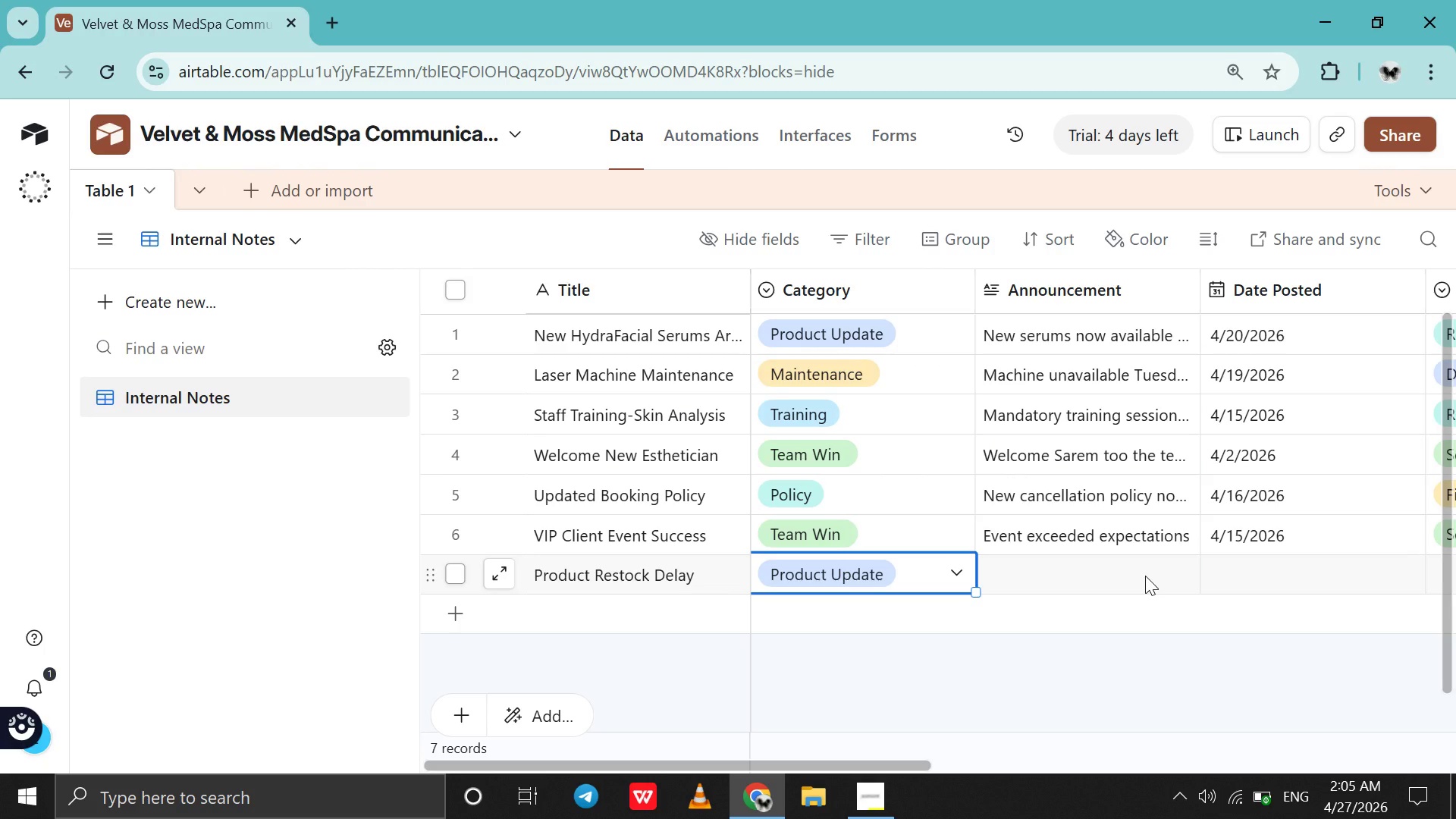 
double_click([1141, 579])
 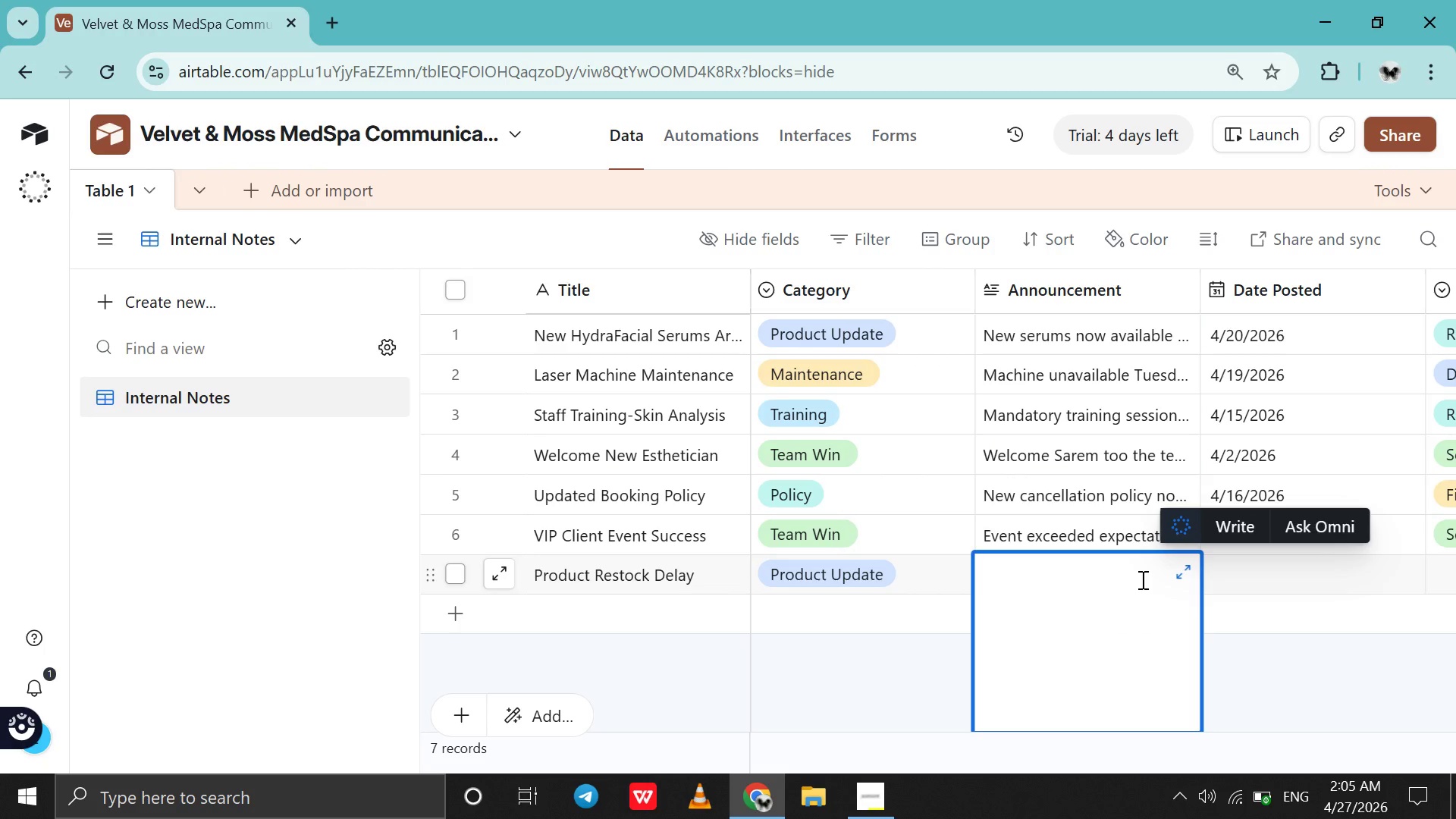 
type(Some items are delayed by supplier)
 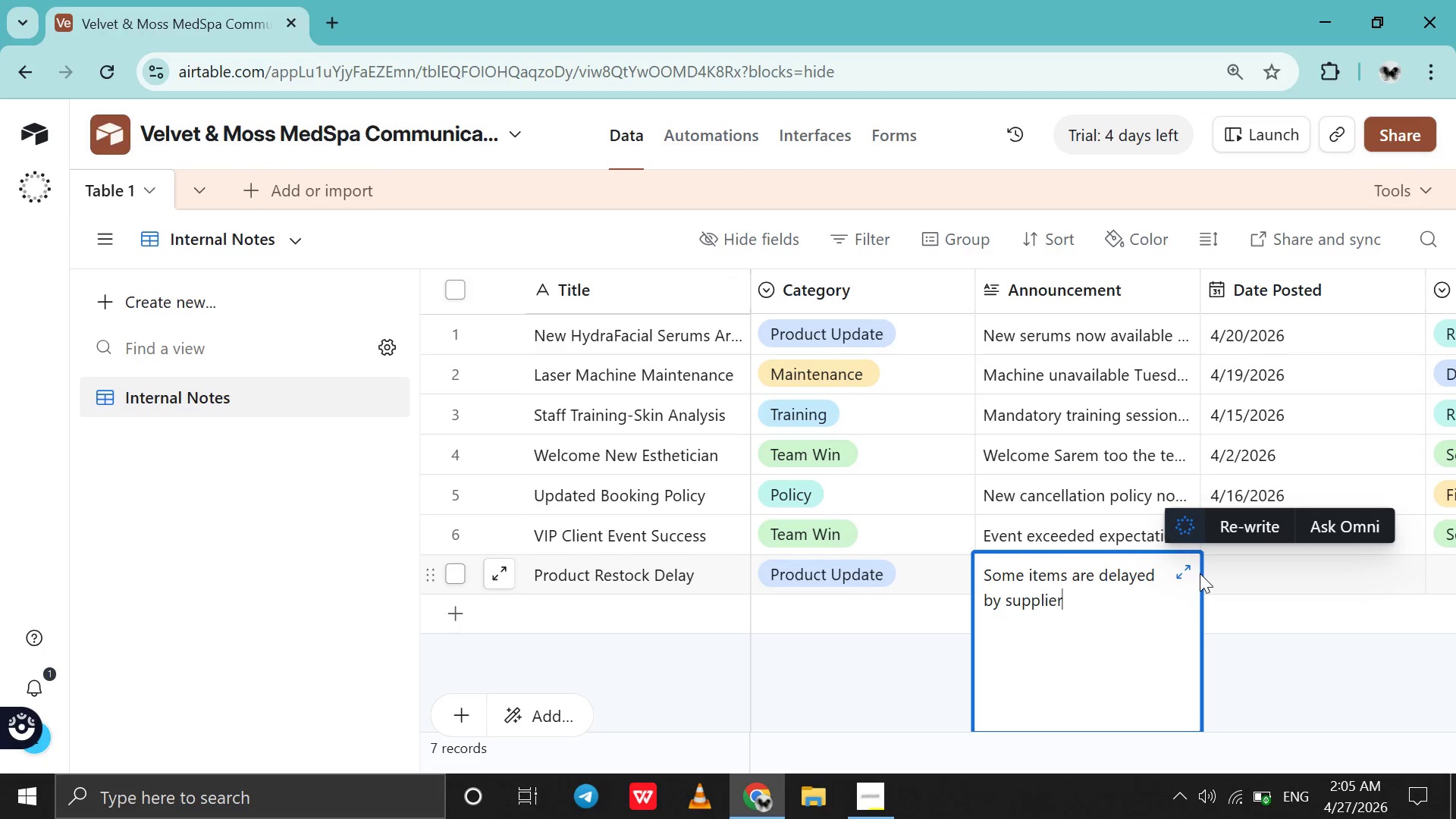 
key(Period)
 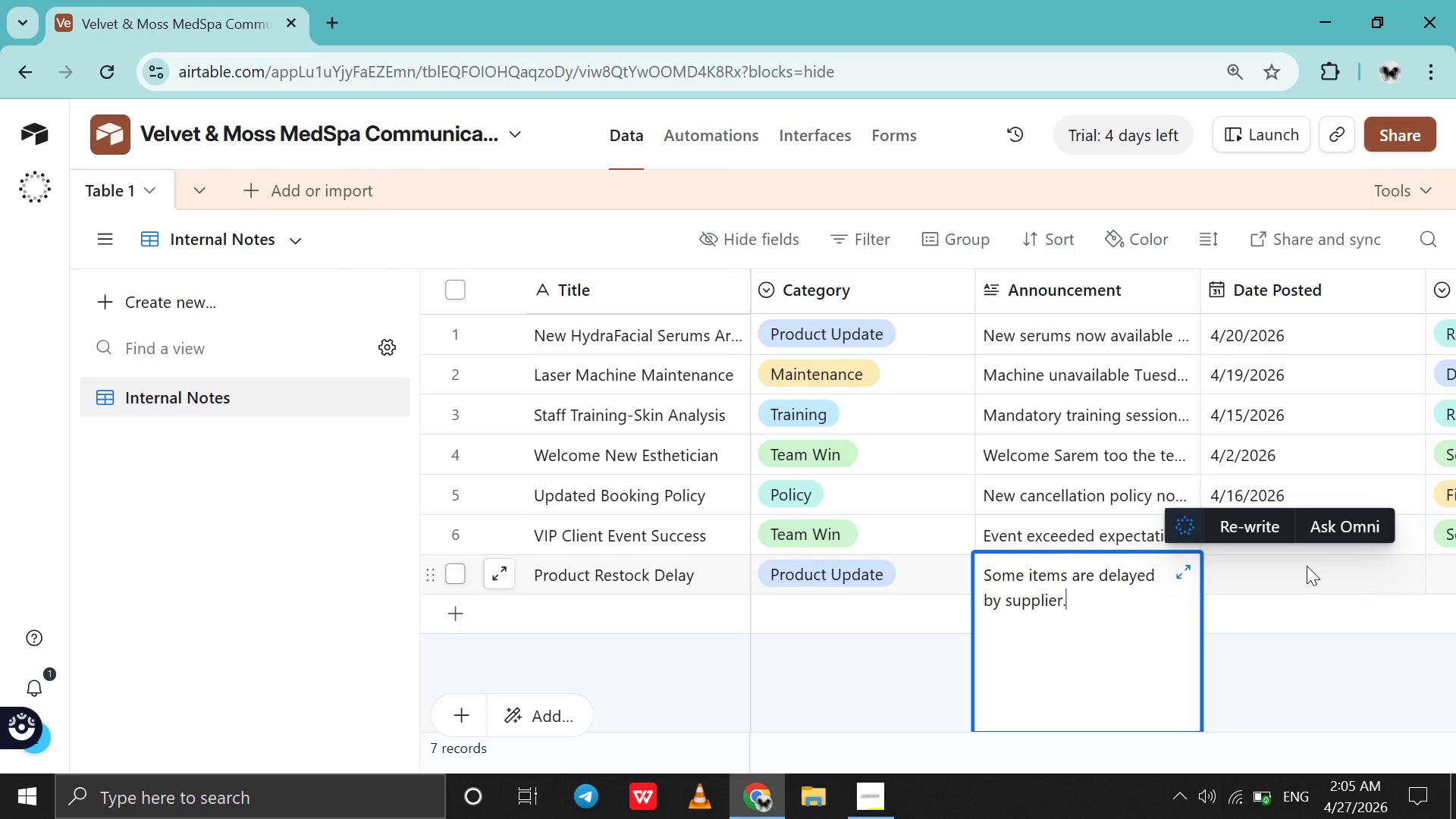 
double_click([1307, 566])
 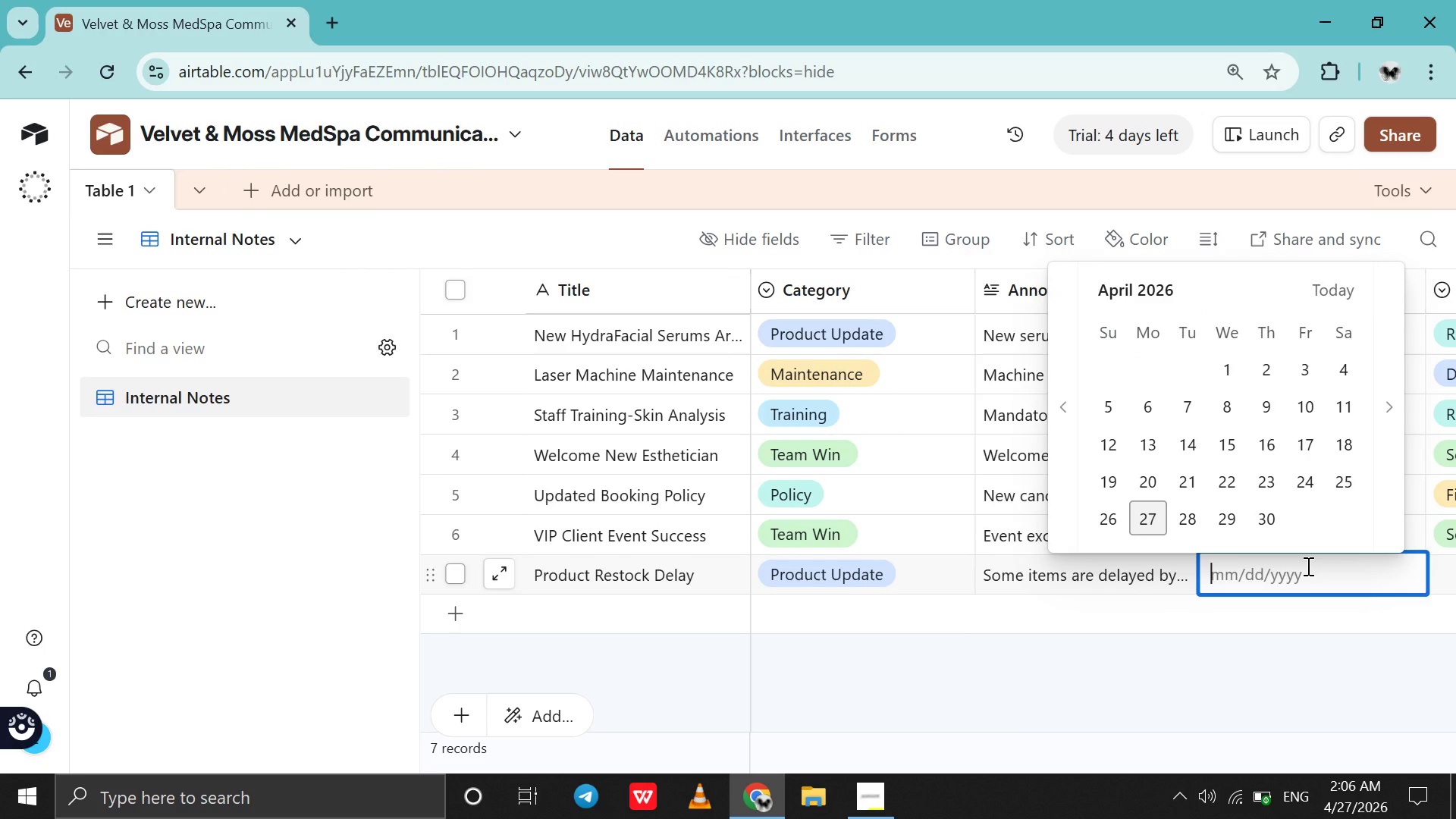 
wait(8.28)
 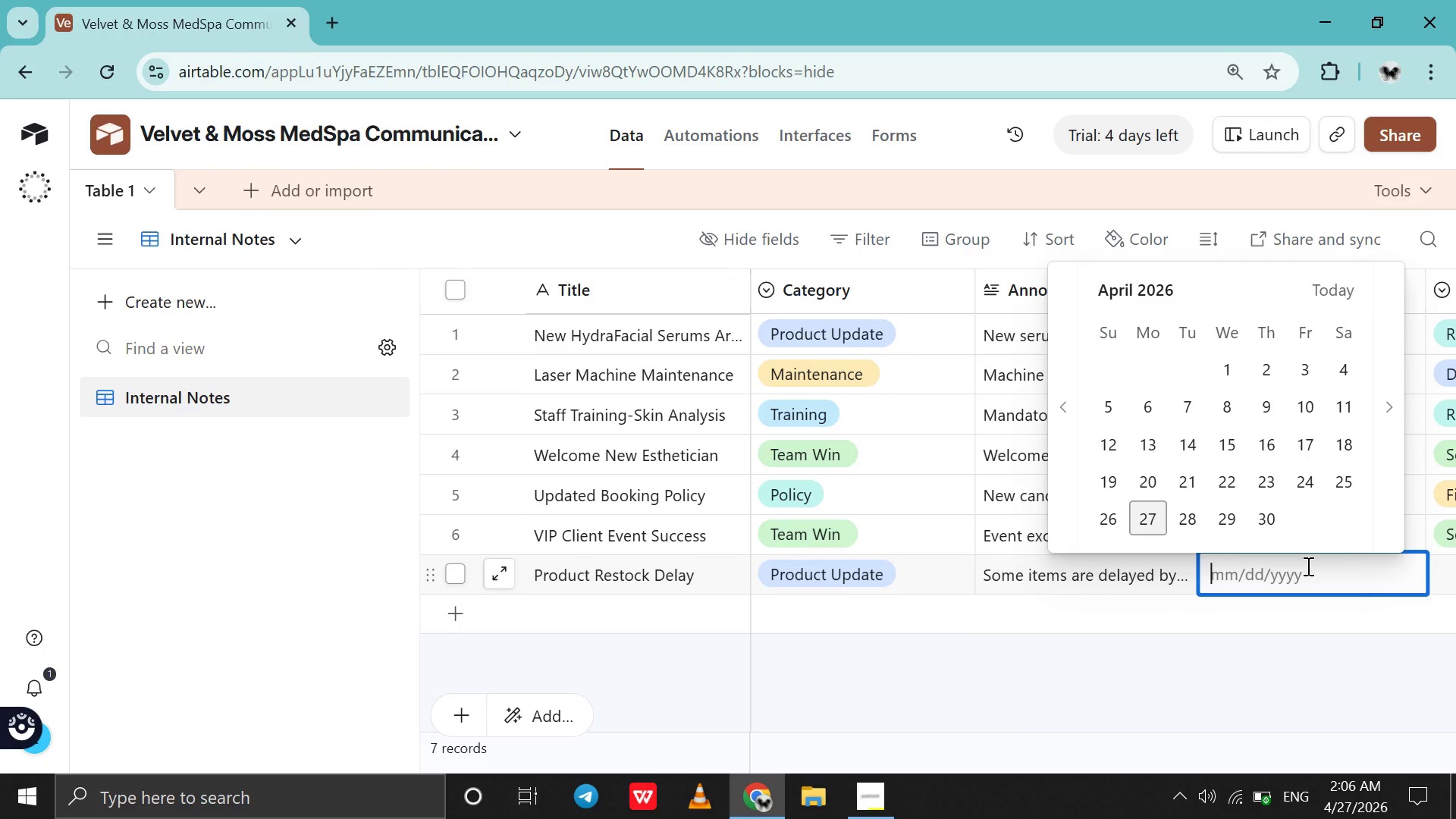 
left_click([1203, 438])
 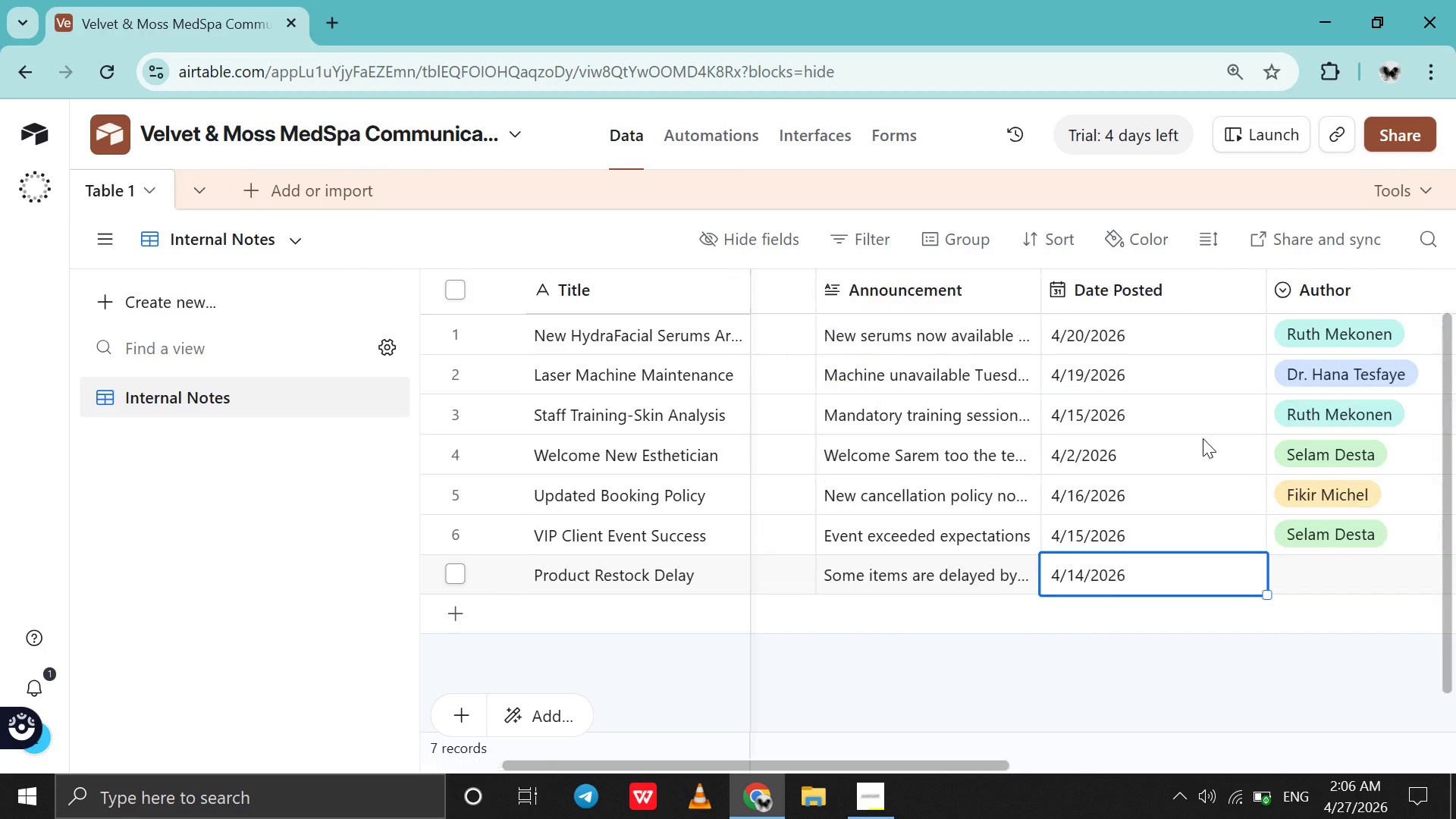 
scroll: coordinate [1203, 438], scroll_direction: down, amount: 2.0
 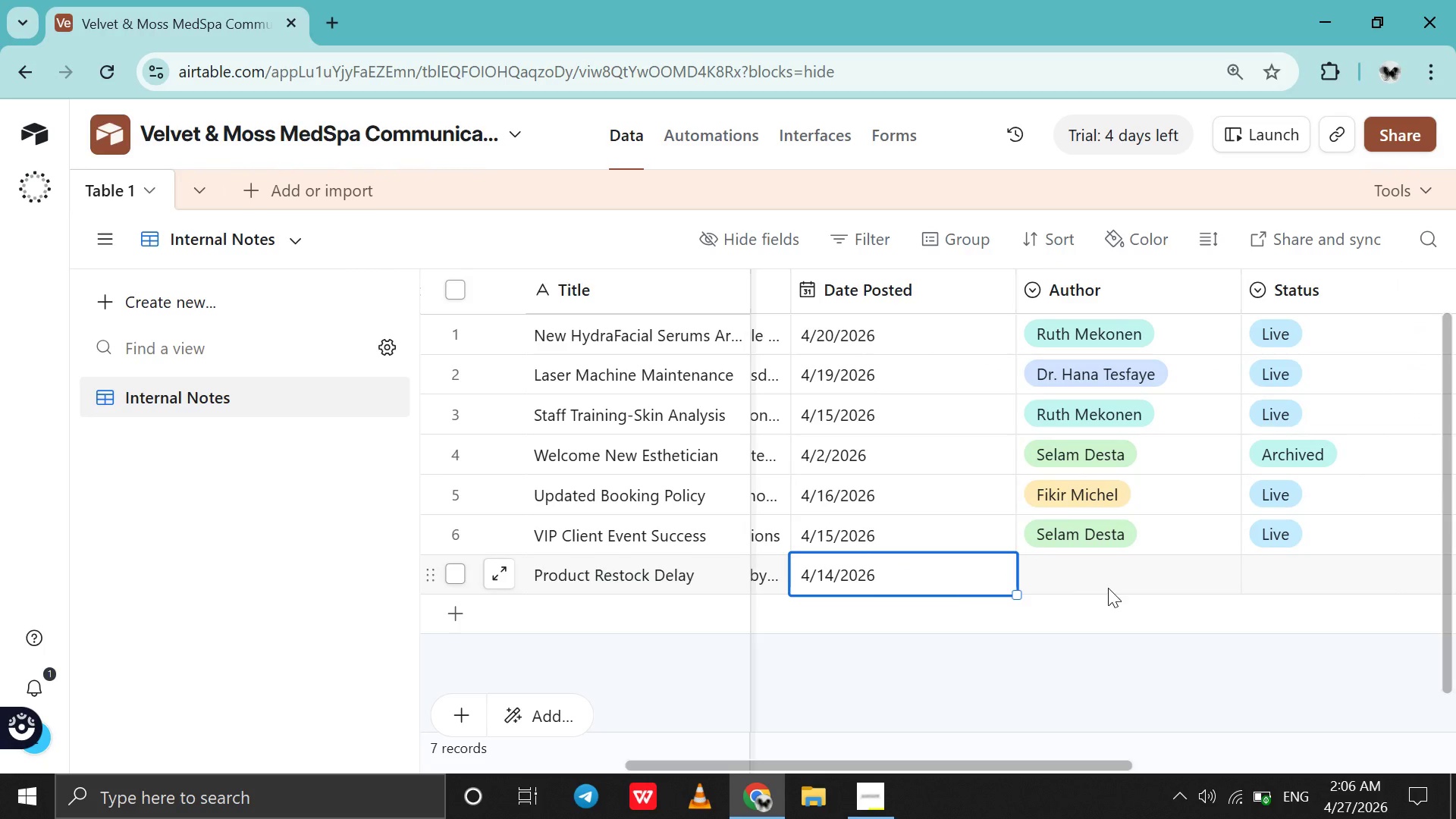 
double_click([1108, 588])
 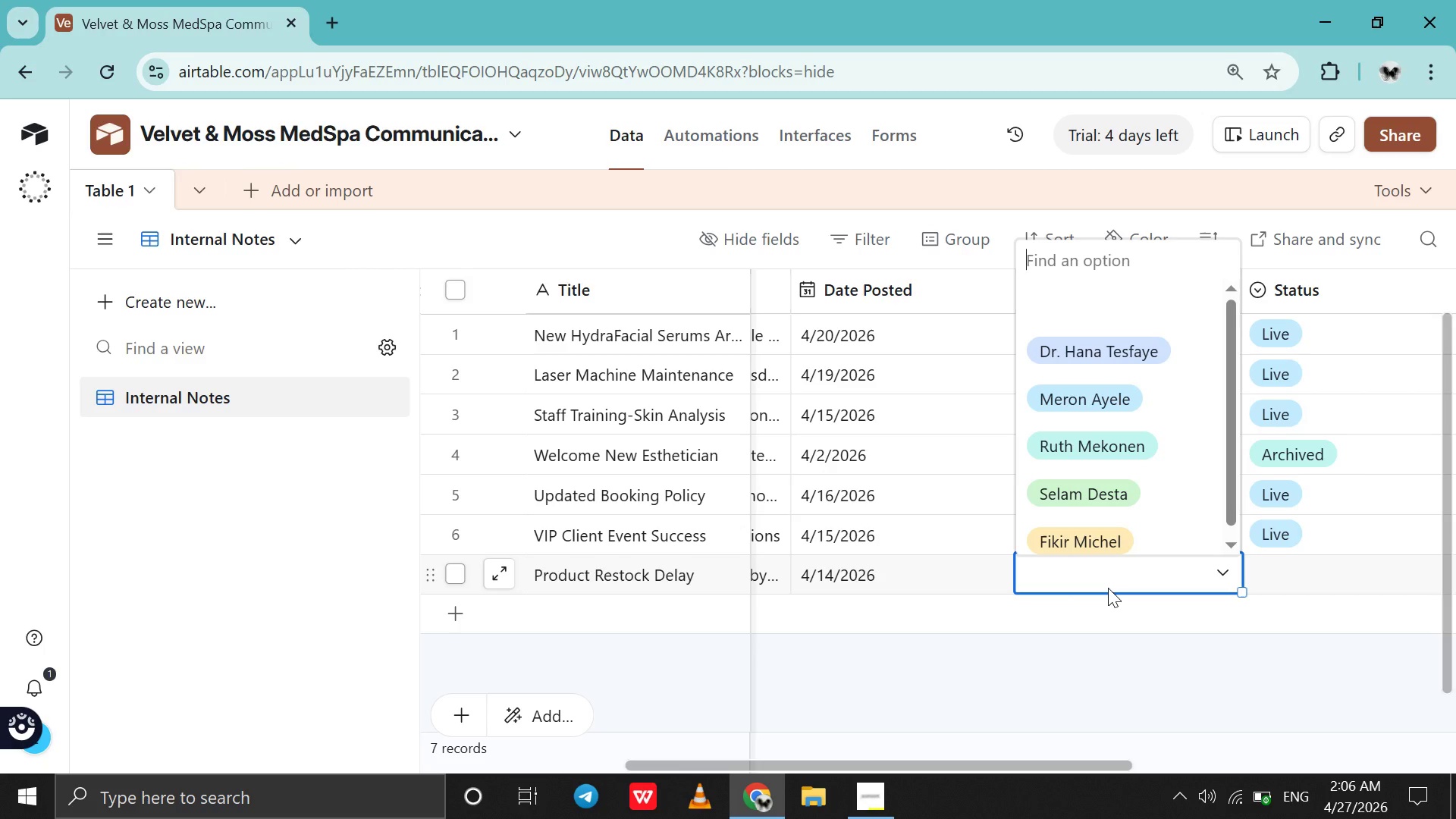 
wait(6.14)
 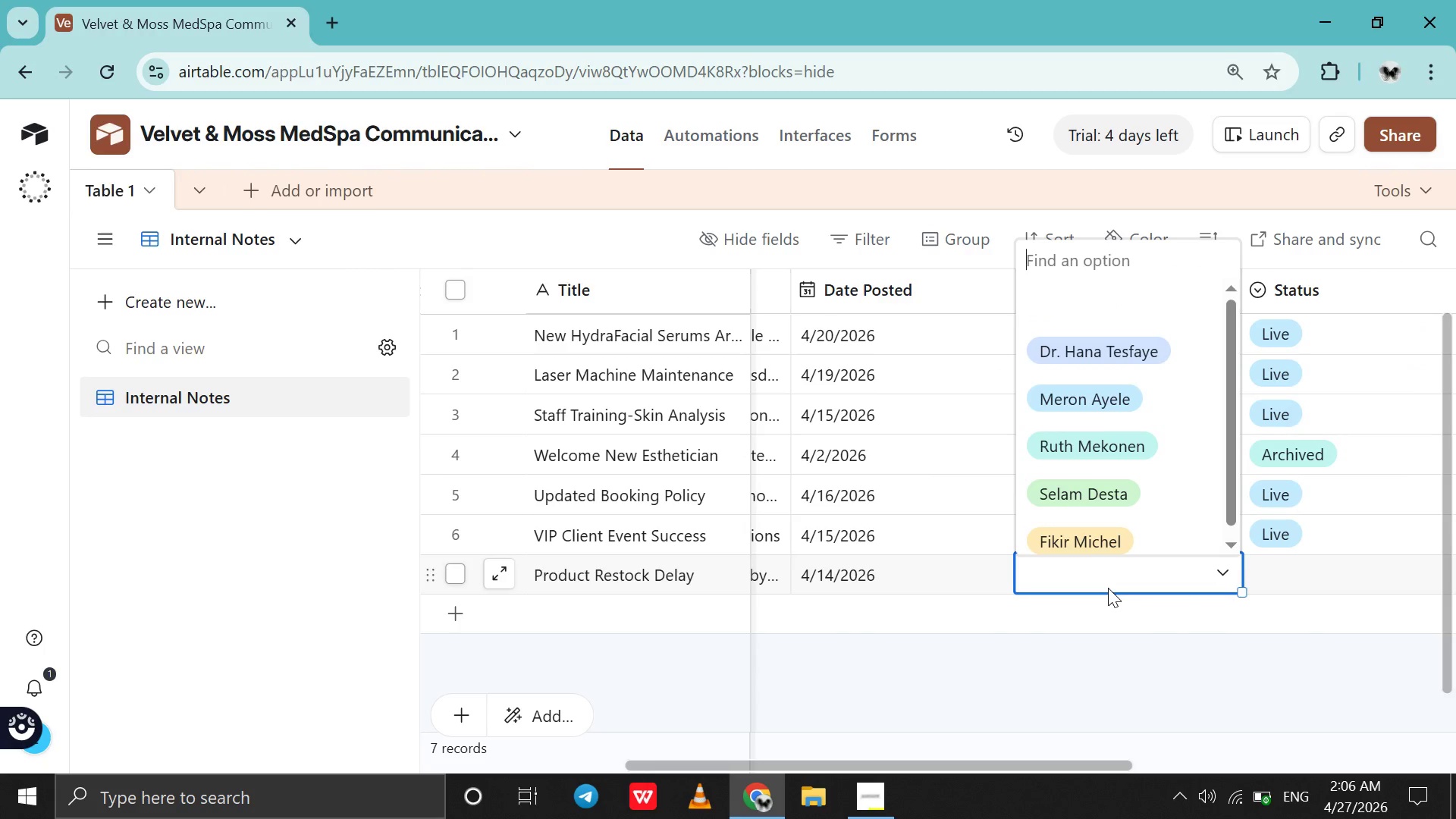 
left_click([1140, 398])
 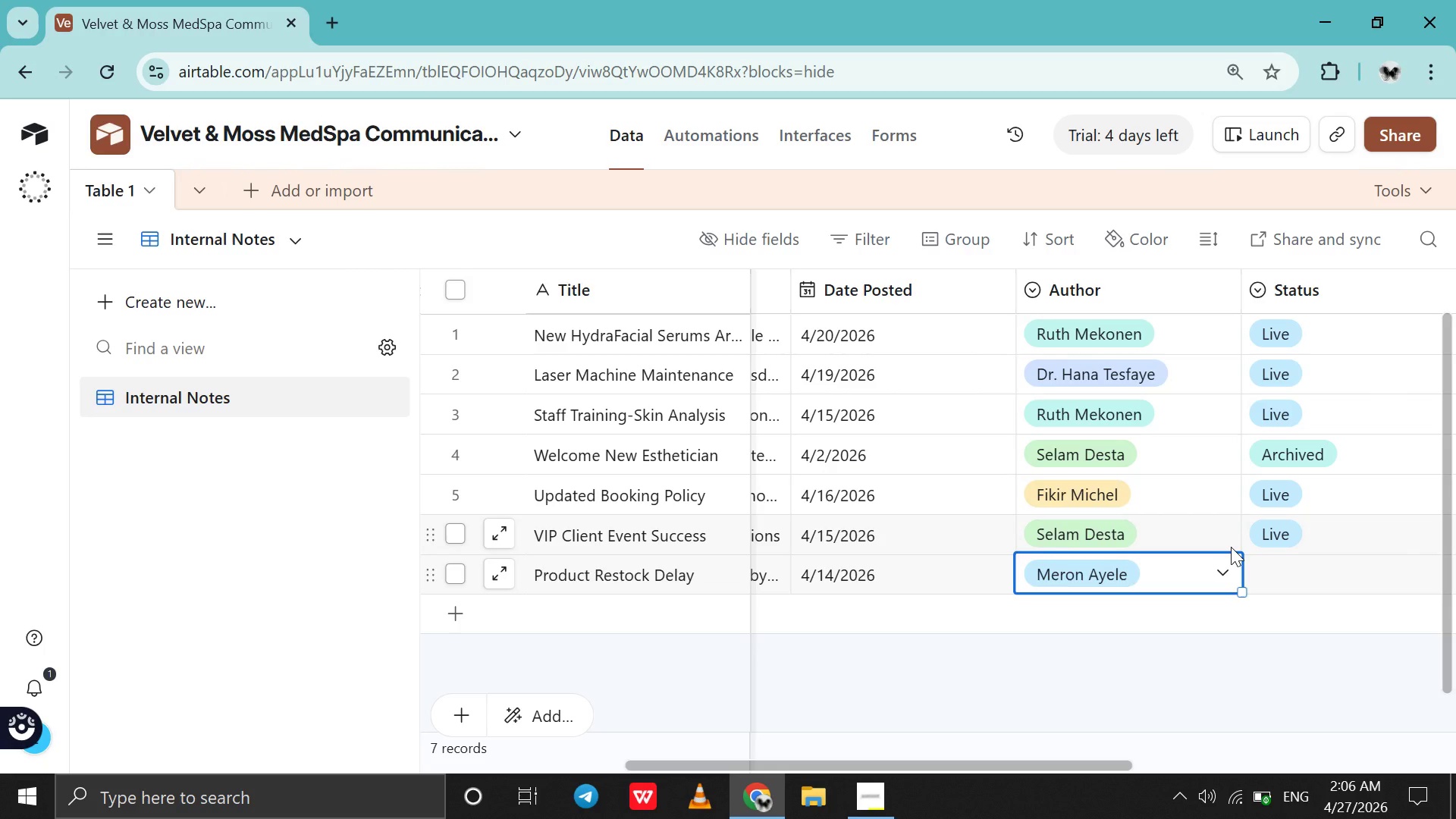 
wait(6.24)
 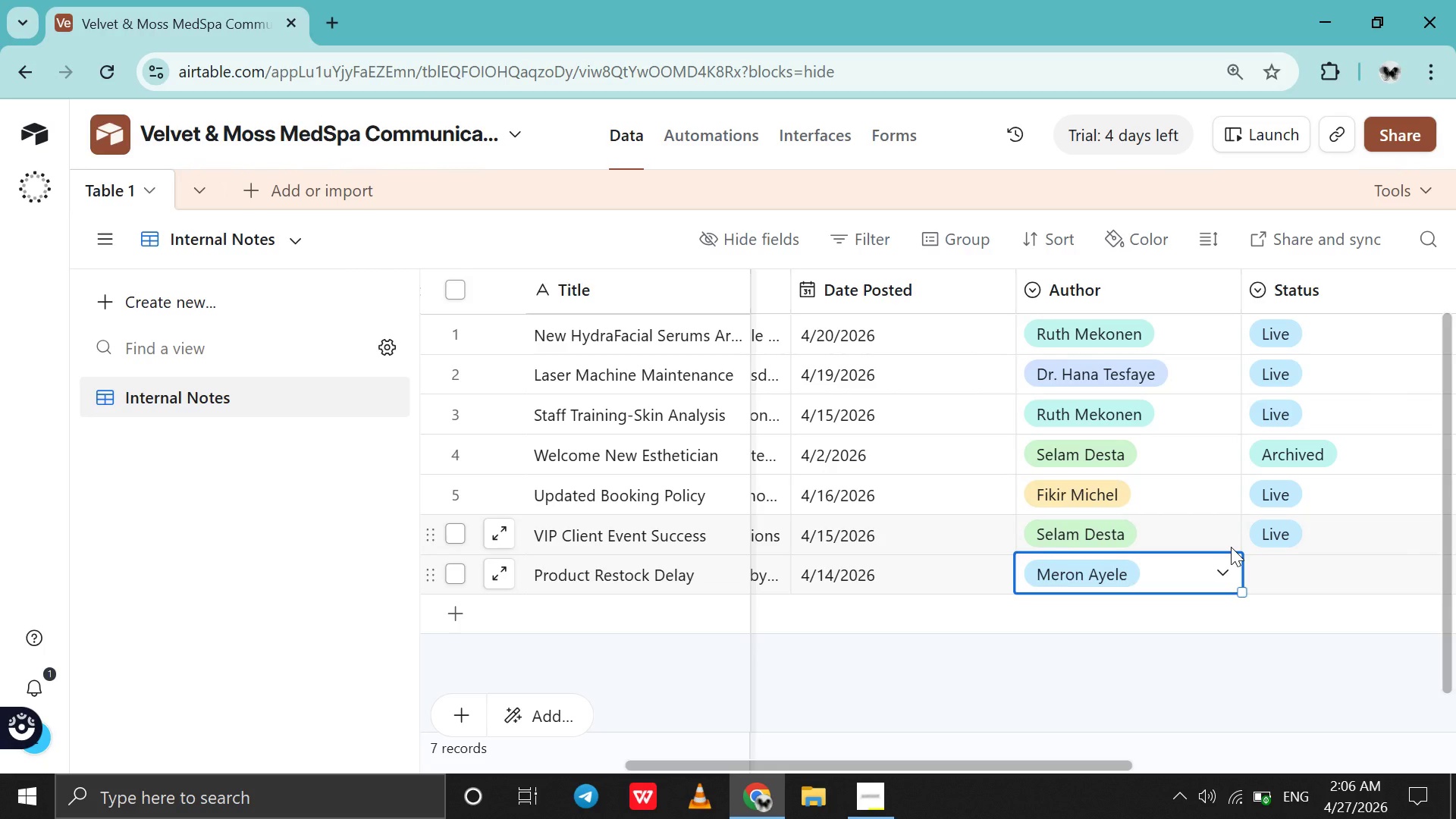 
double_click([1274, 581])
 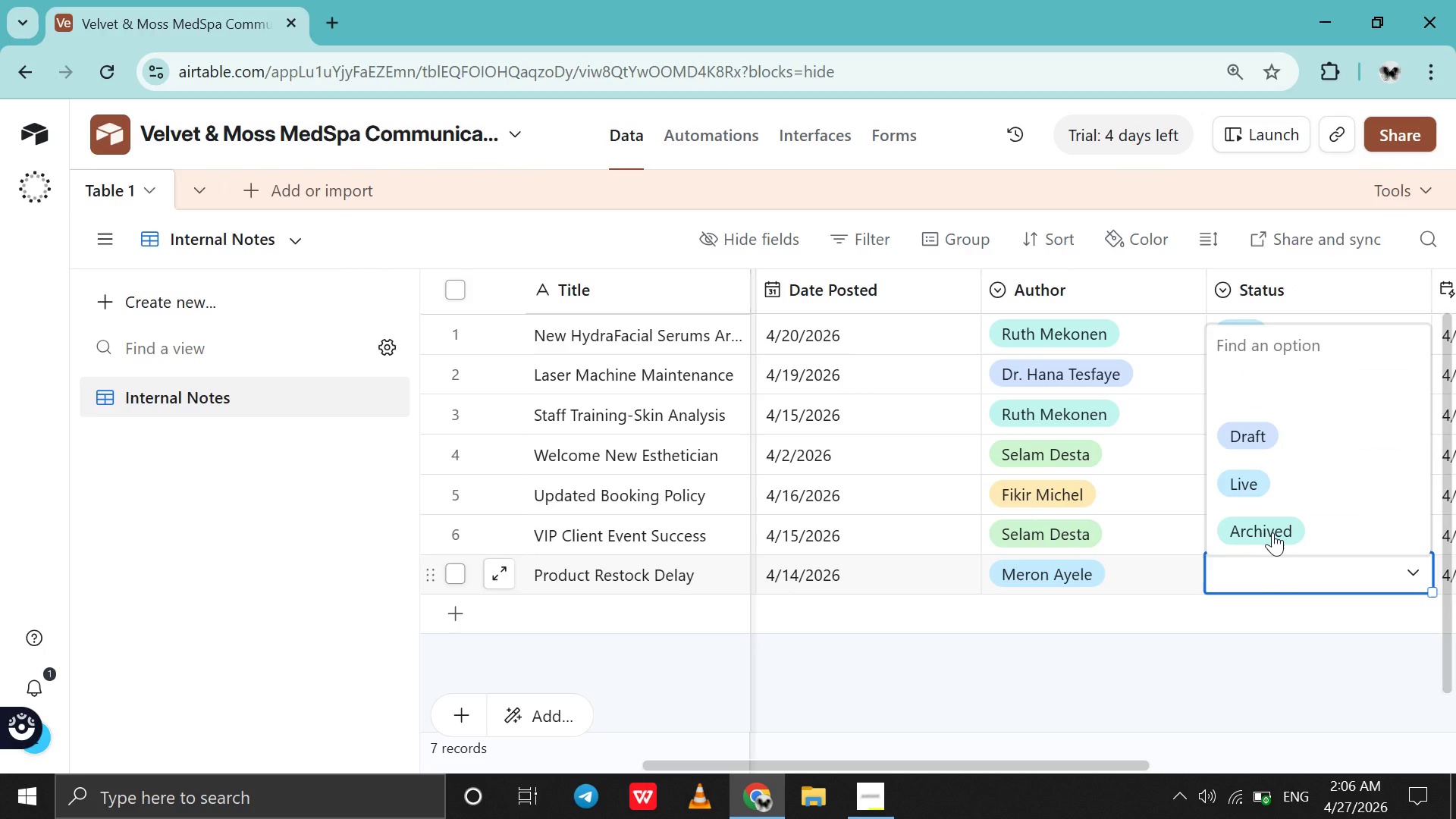 
left_click([1272, 532])
 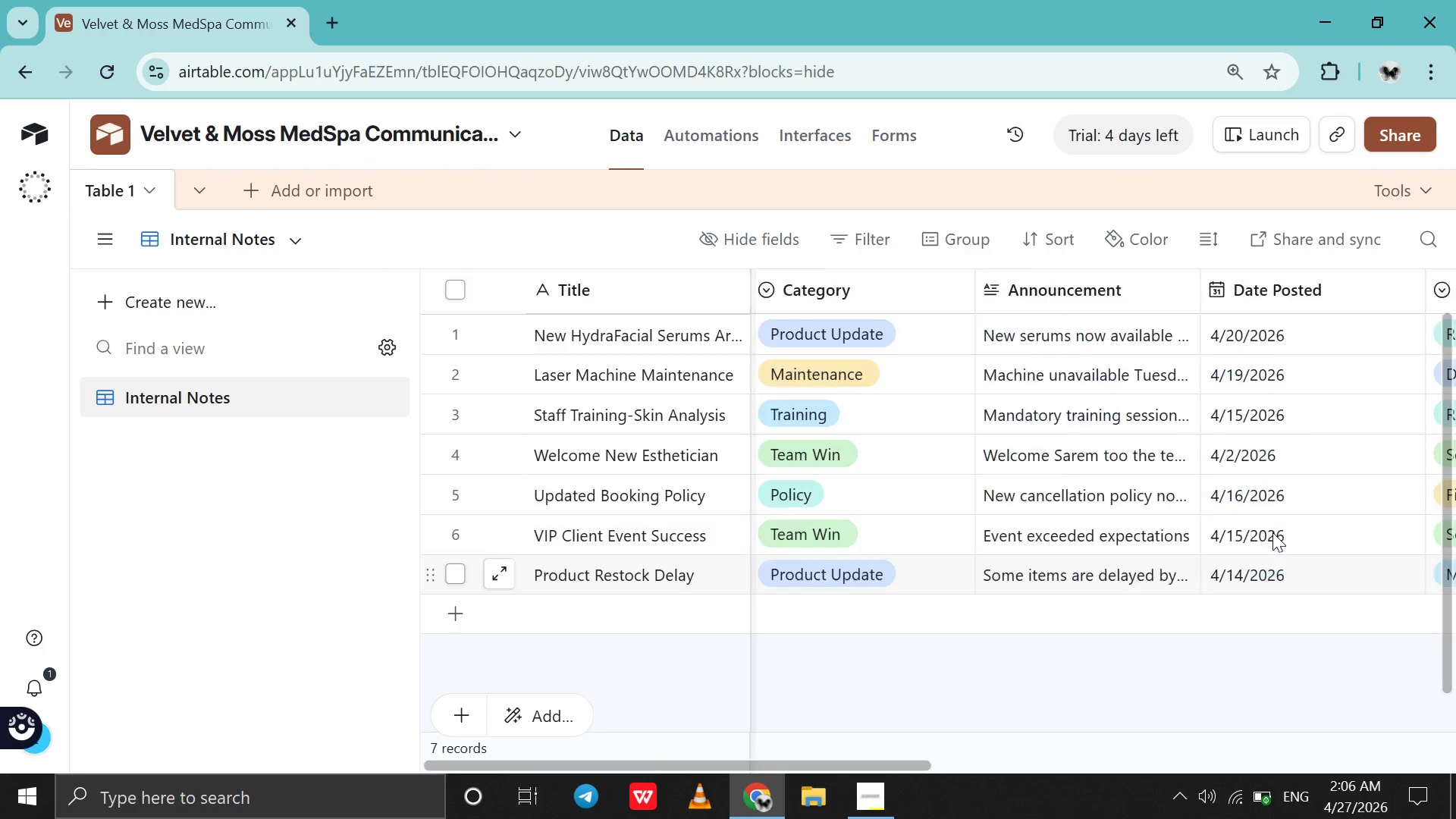 
scroll: coordinate [1272, 532], scroll_direction: up, amount: 12.0
 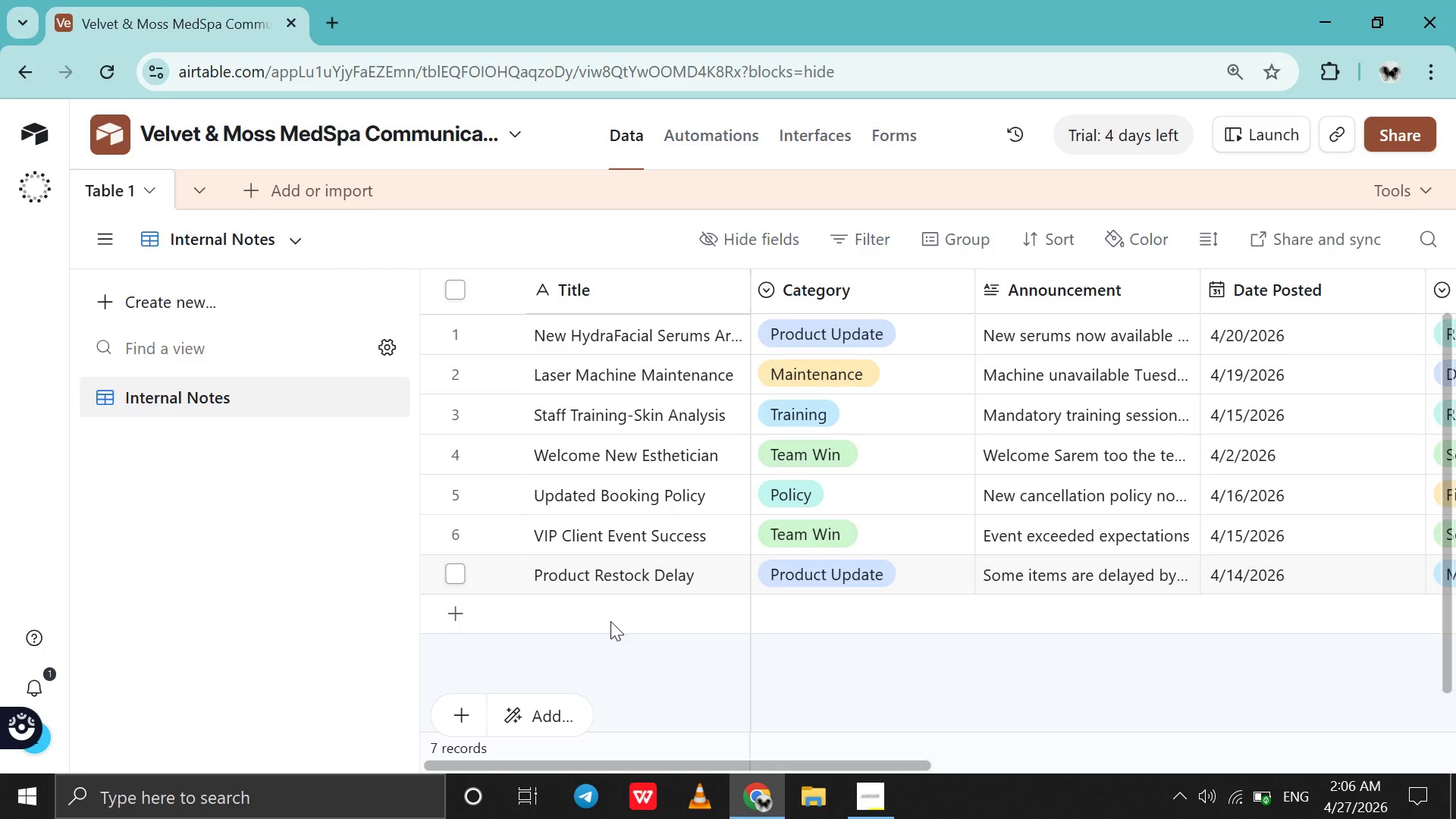 
double_click([610, 623])
 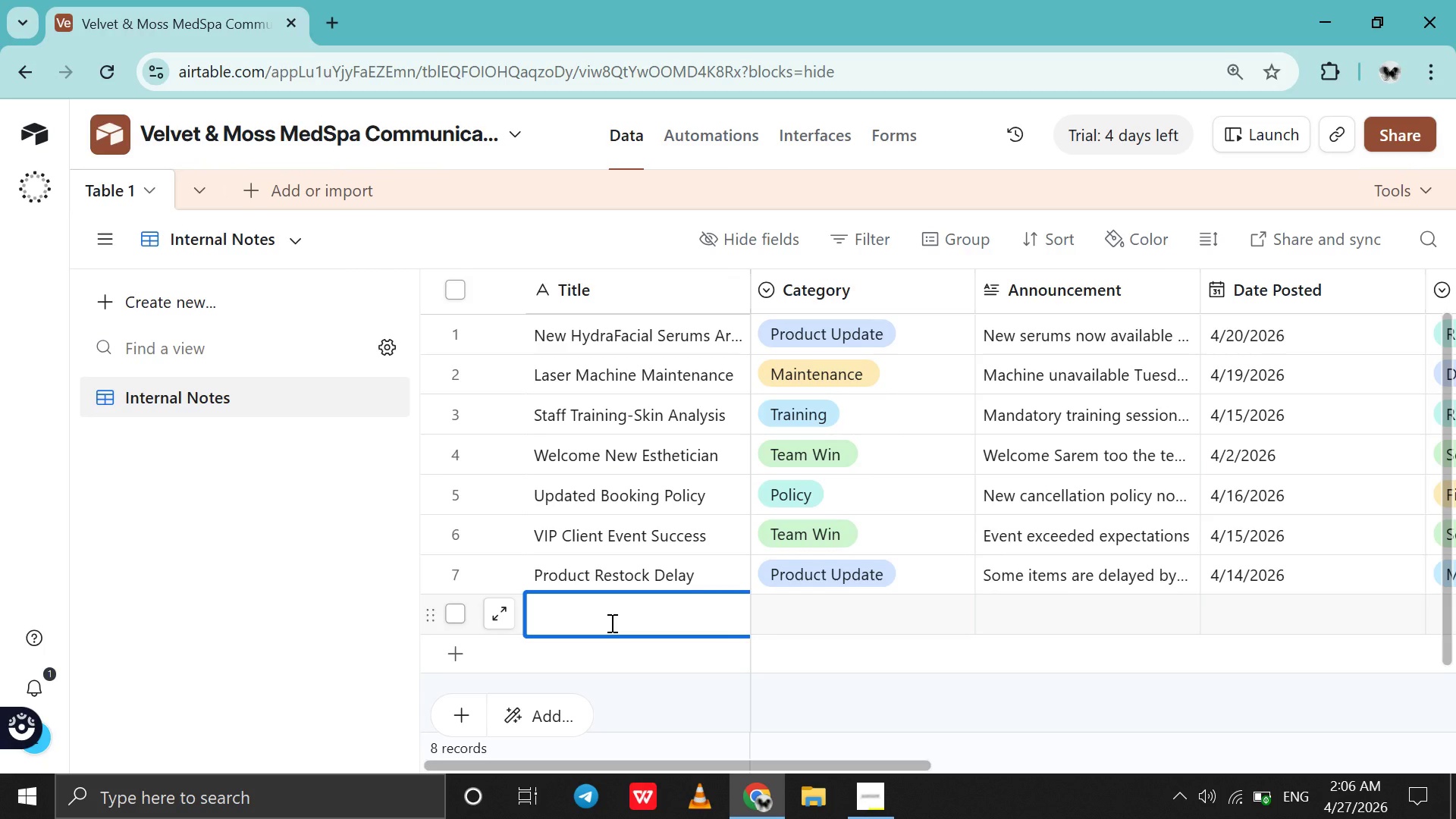 
type(Facial Room Ree)
key(Backspace)
type(novation )
 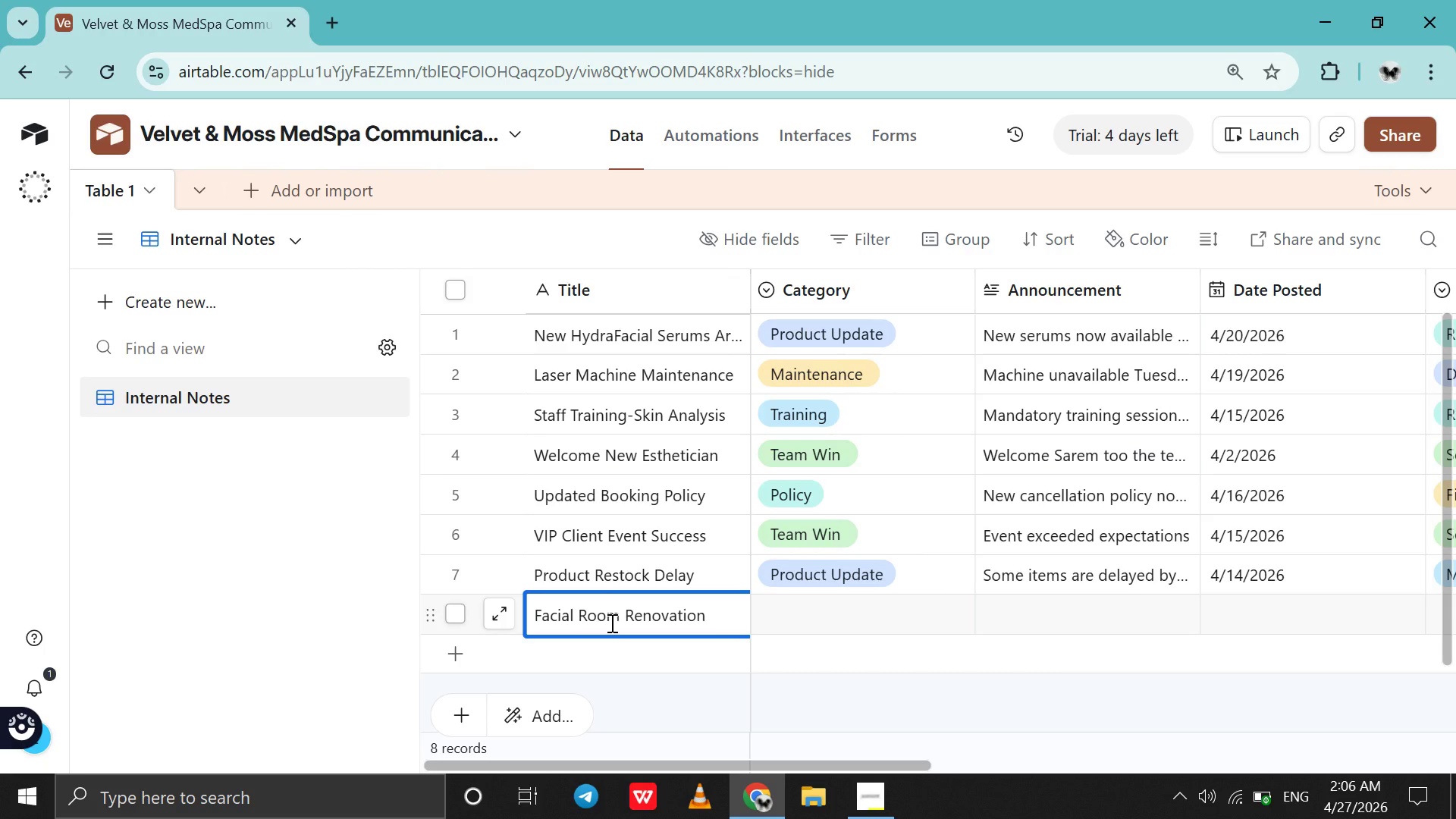 
double_click([805, 620])
 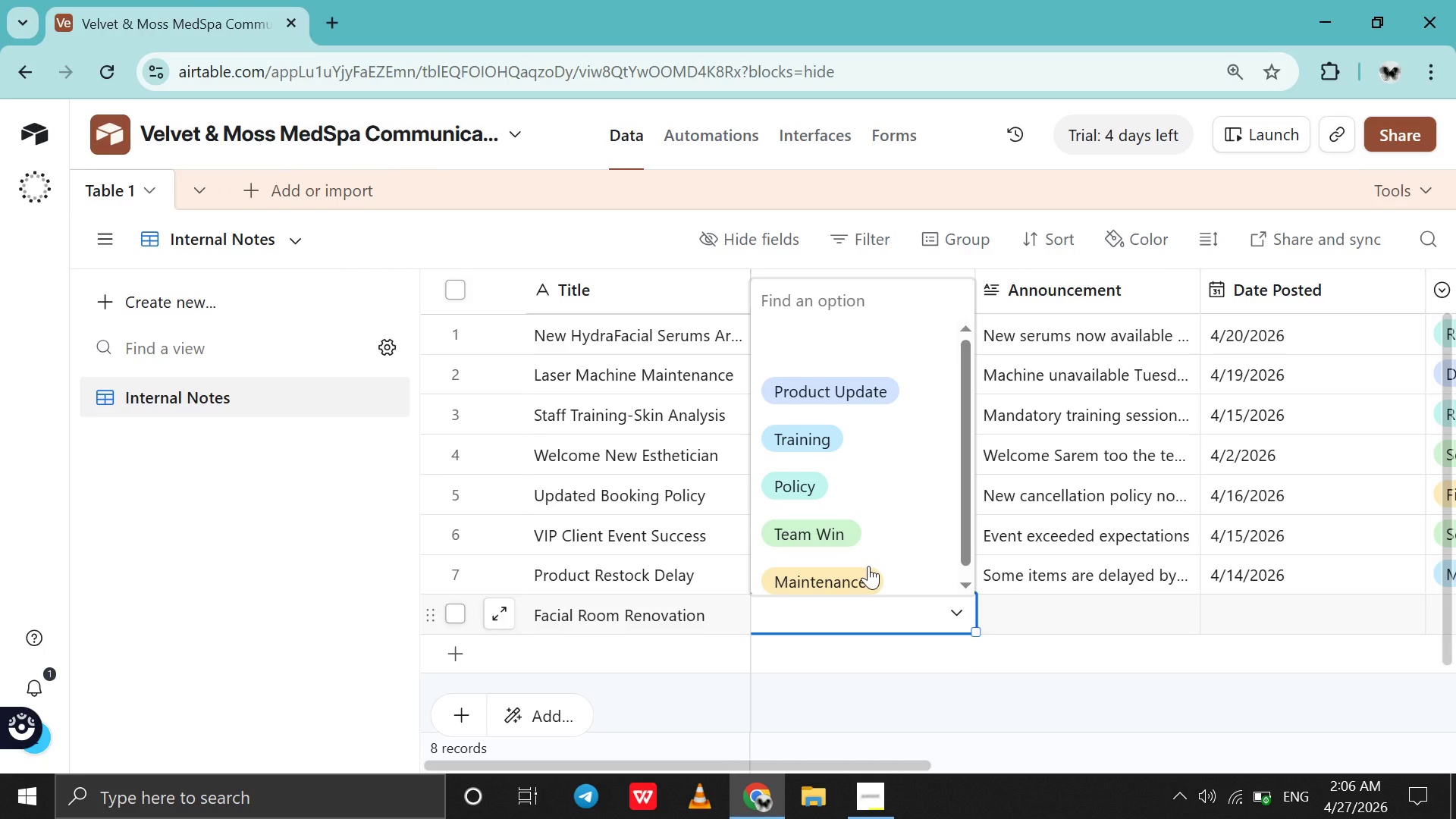 
left_click([868, 566])
 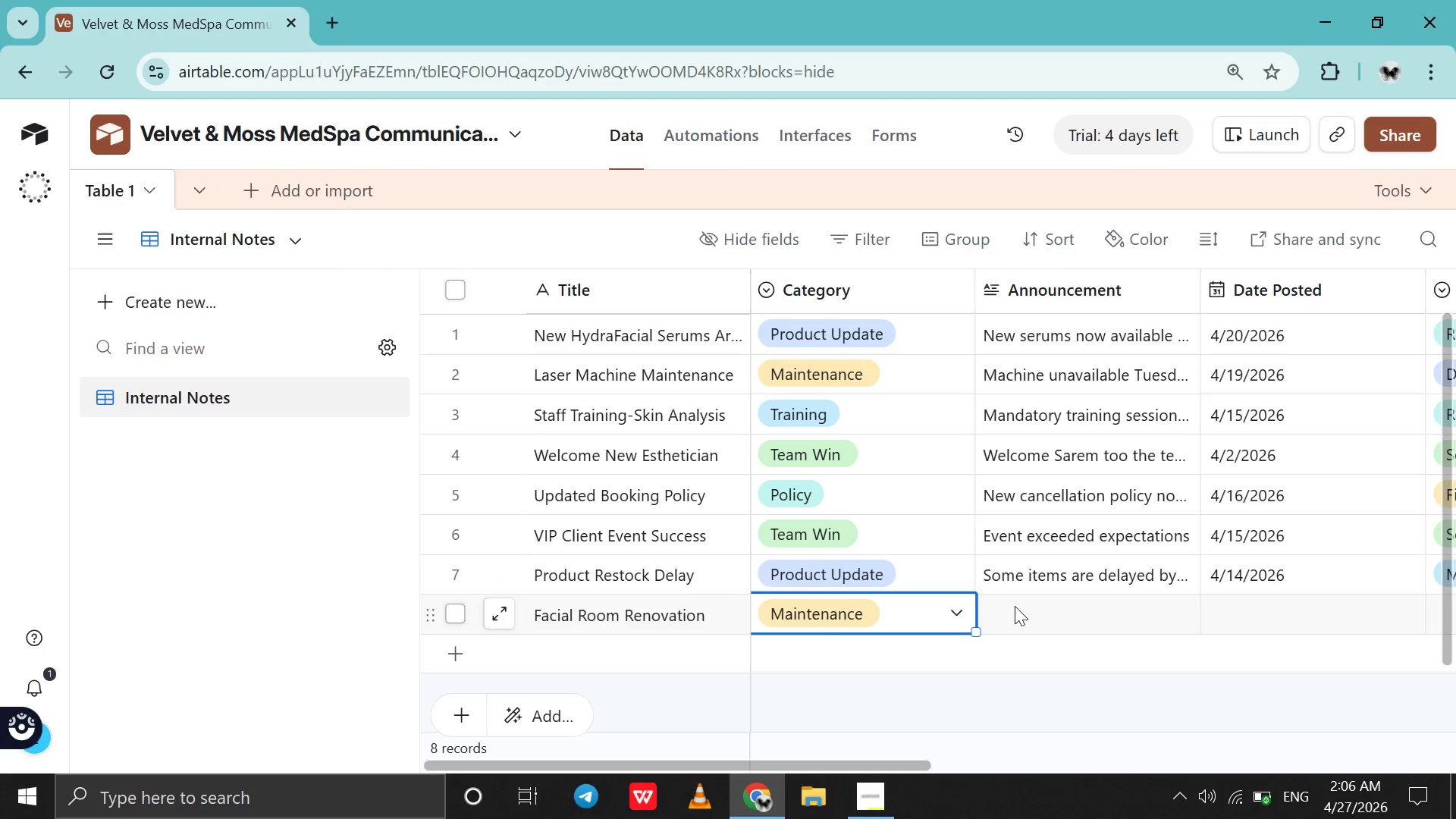 
double_click([1015, 606])
 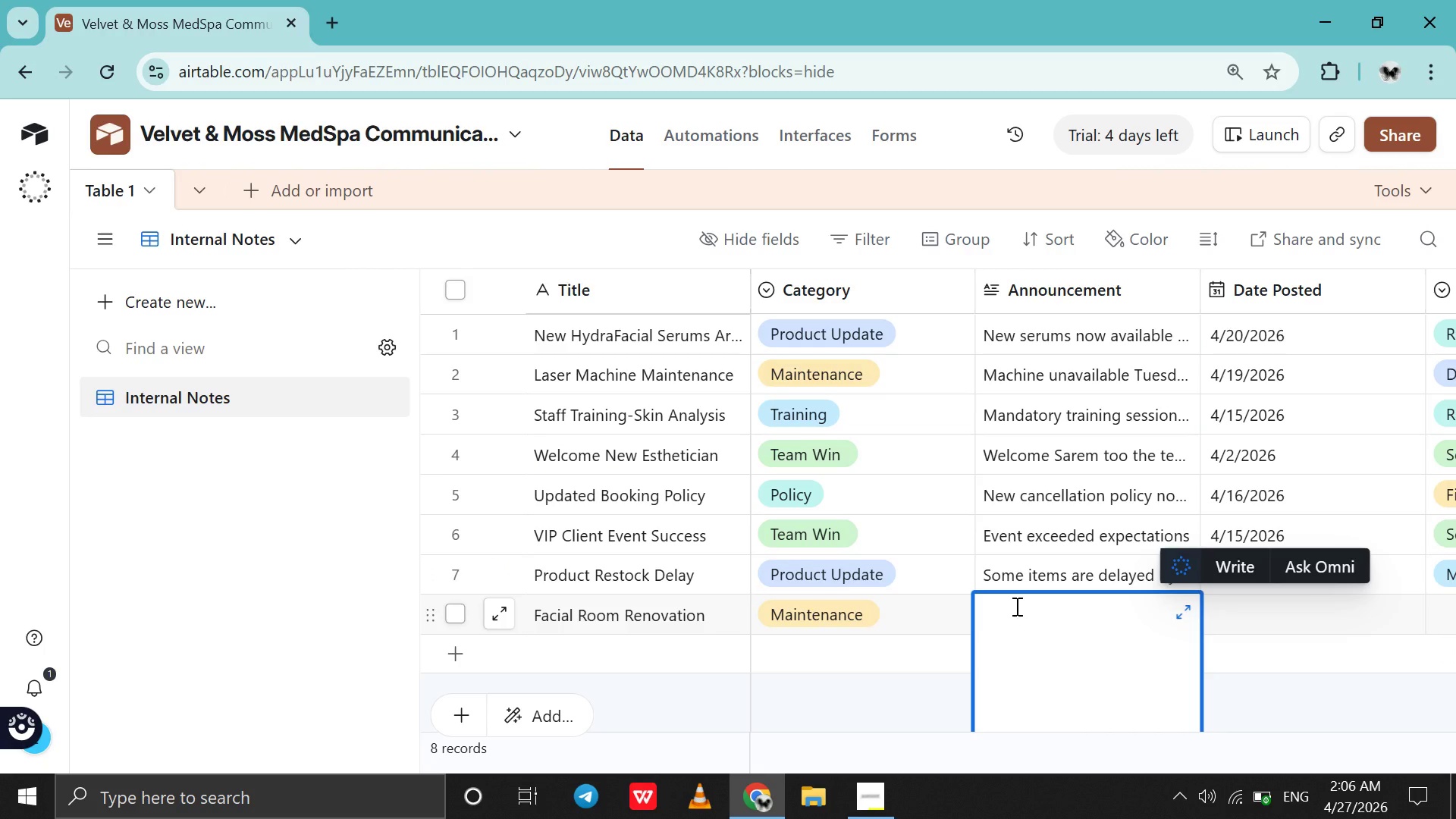 
type(Room 3 under renovation this week)
 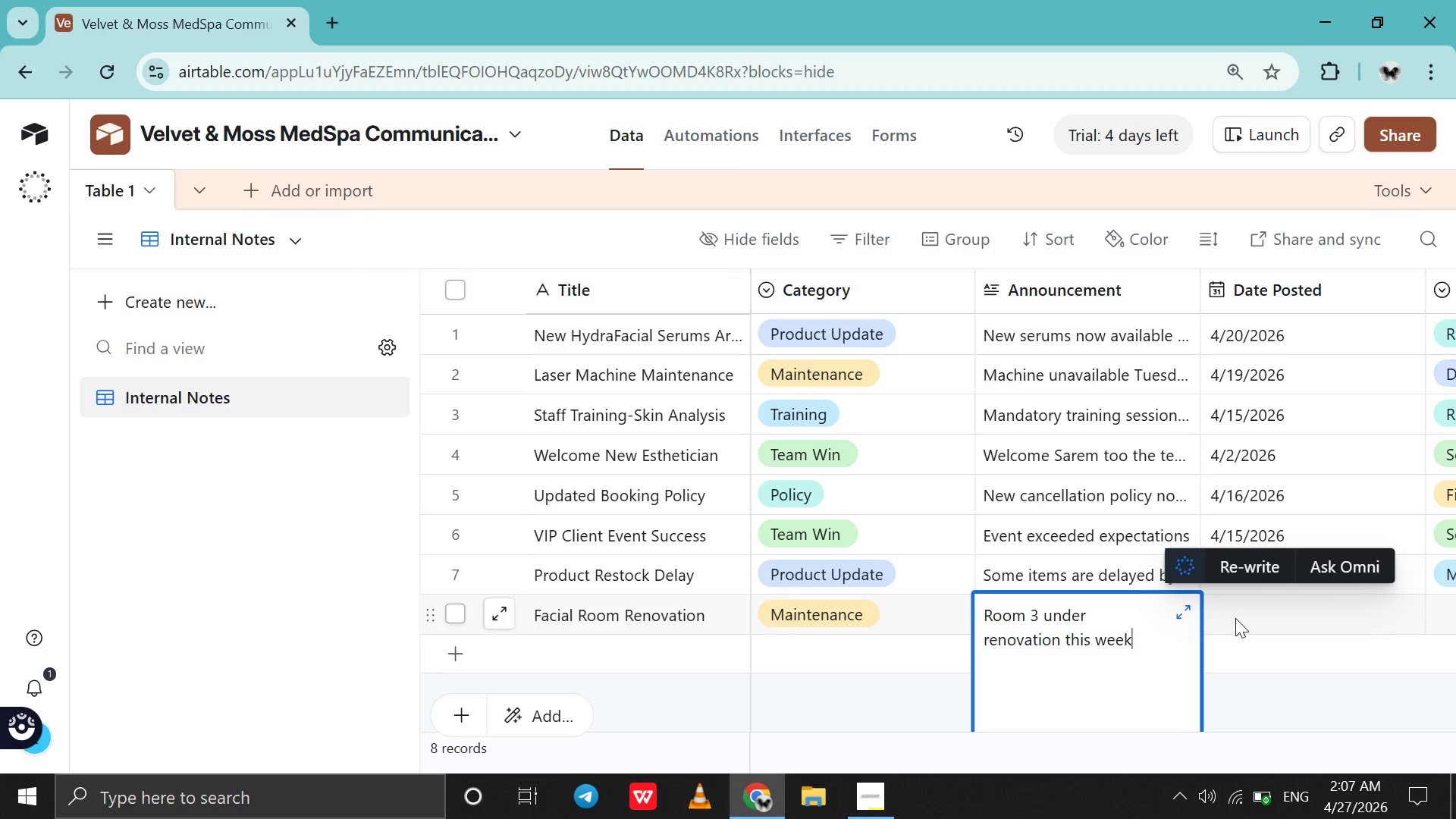 
left_click([1235, 618])
 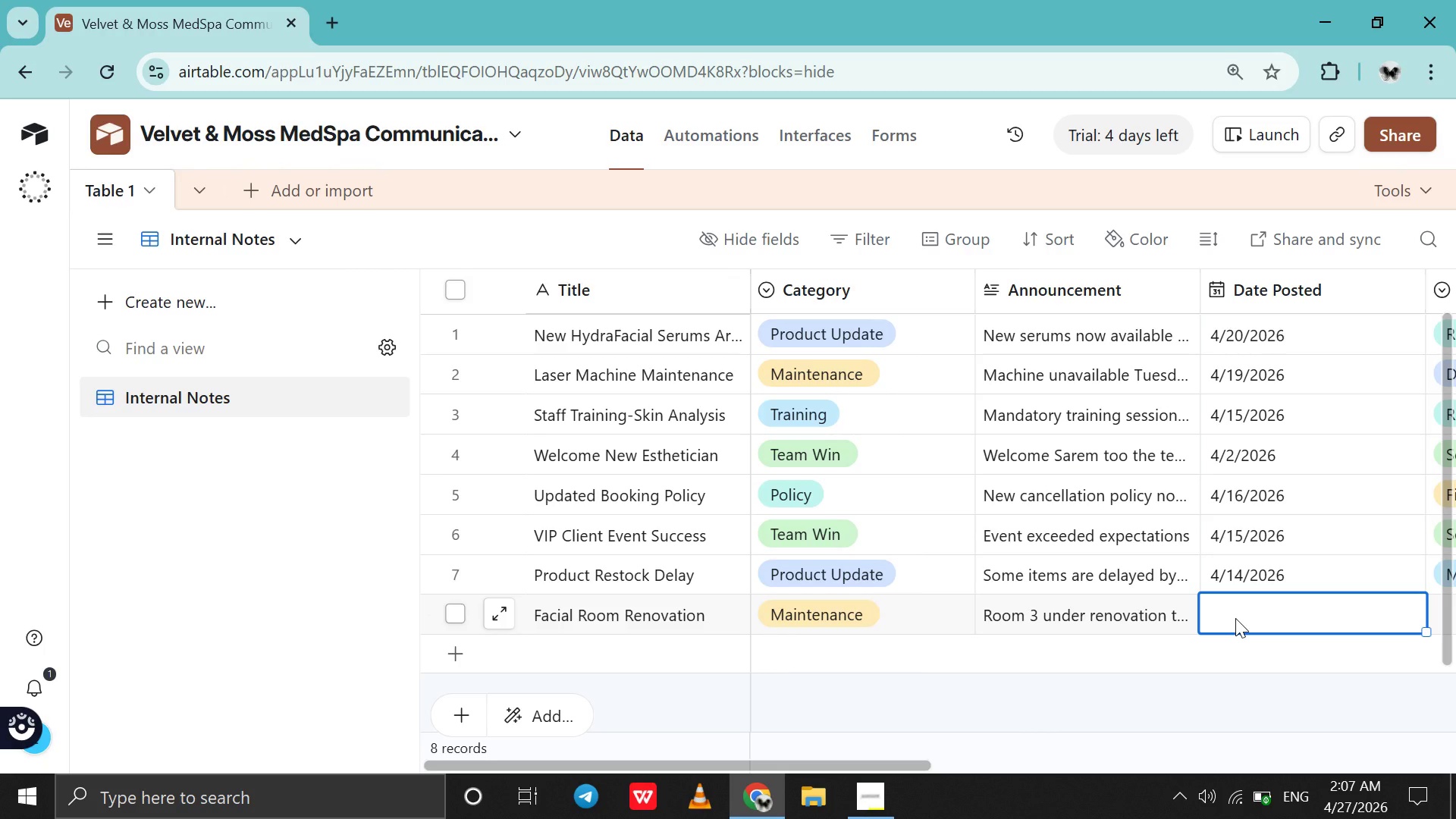 
double_click([1235, 618])
 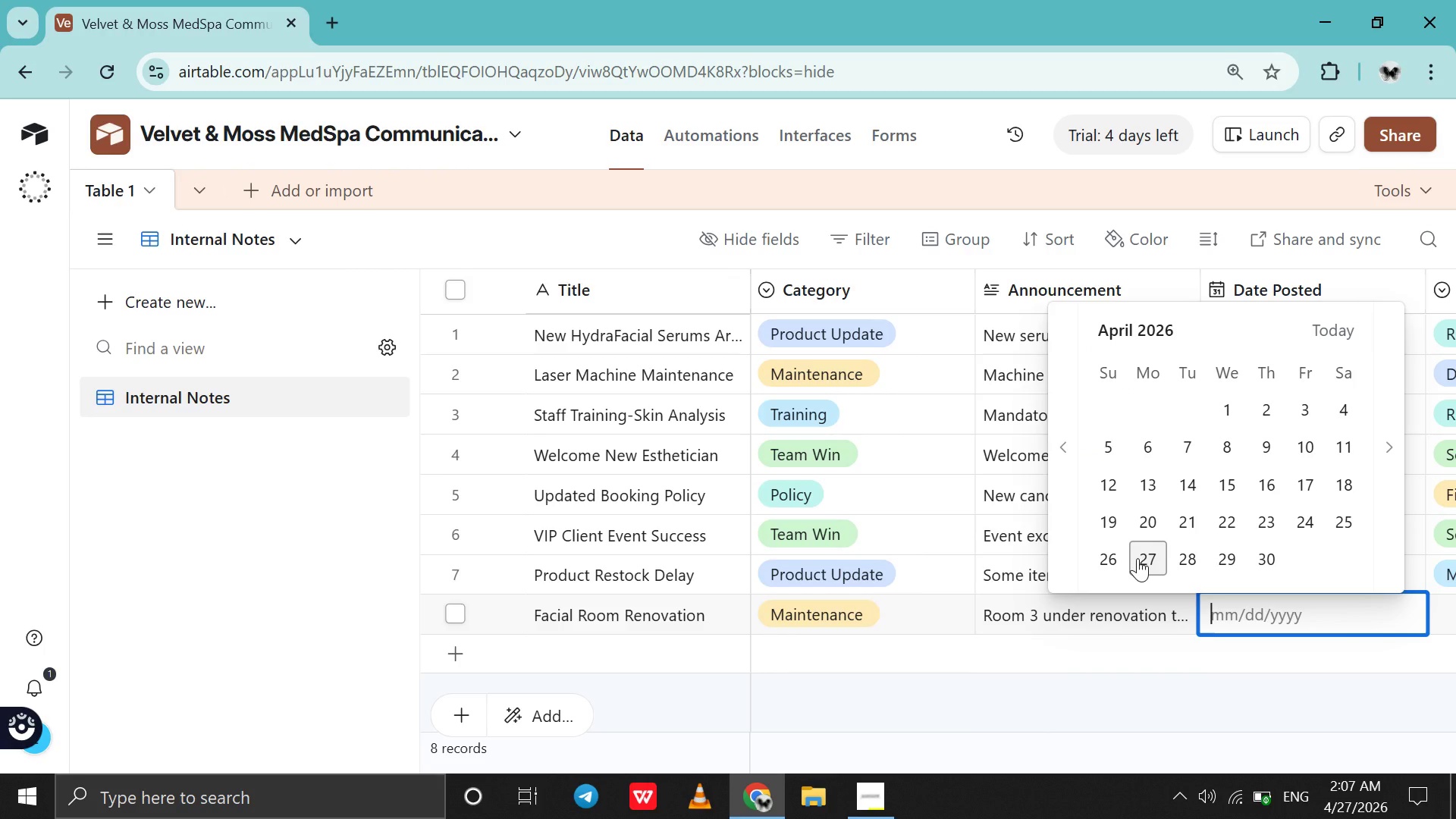 
left_click([1138, 558])
 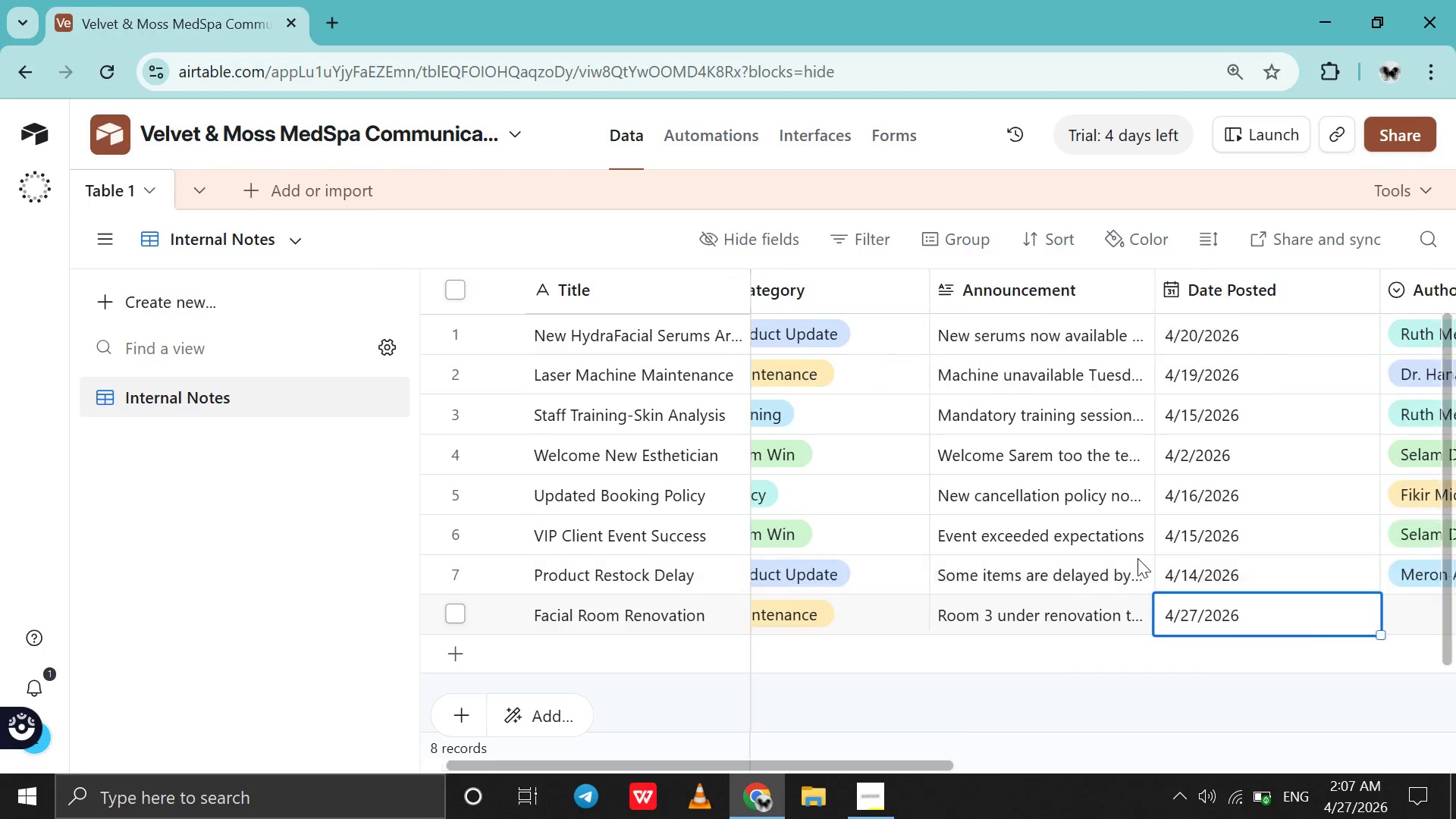 
scroll: coordinate [1138, 558], scroll_direction: down, amount: 3.0
 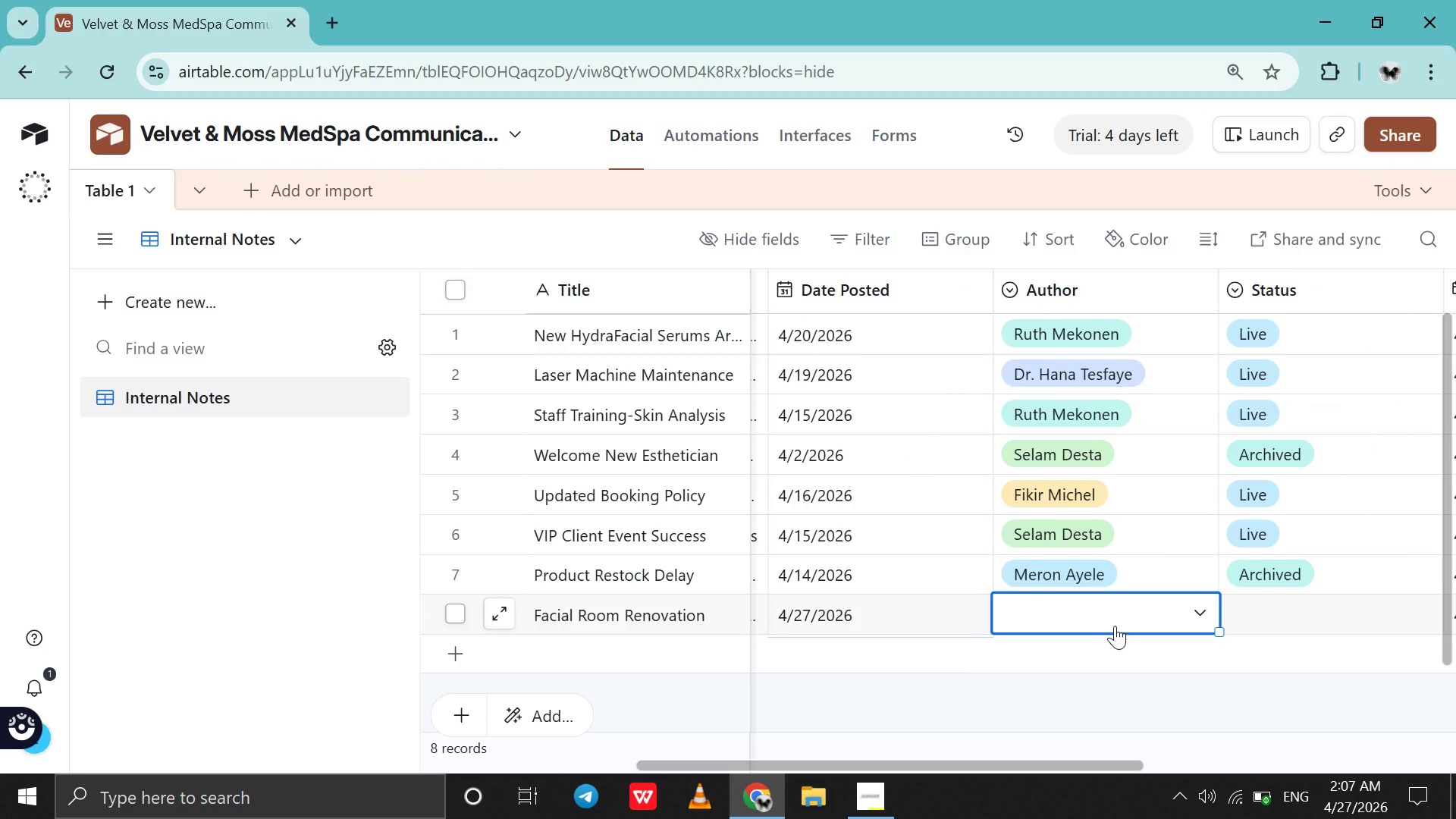 
double_click([1115, 626])
 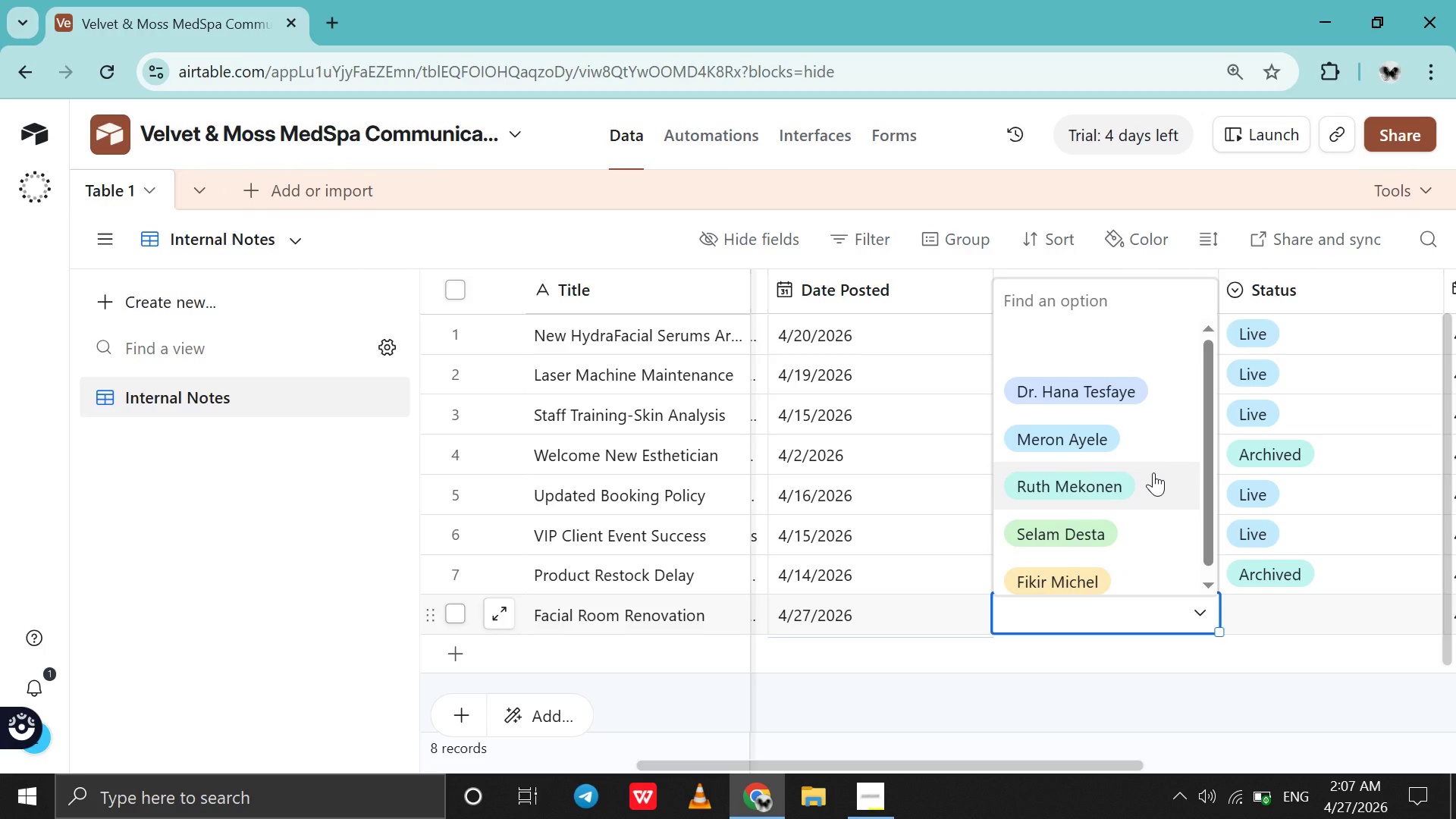 
scroll: coordinate [1153, 472], scroll_direction: down, amount: 3.0
 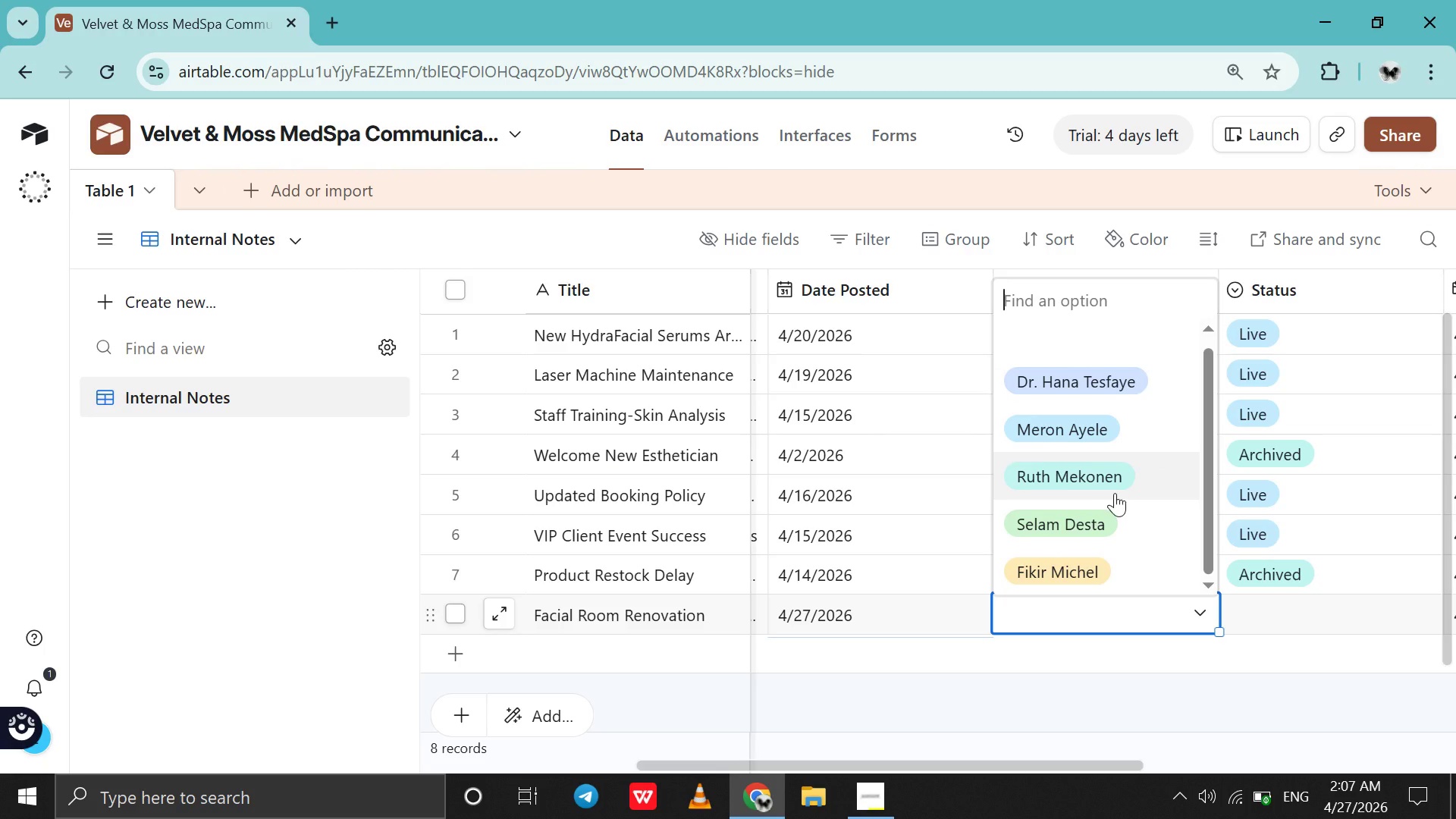 
left_click([1119, 487])
 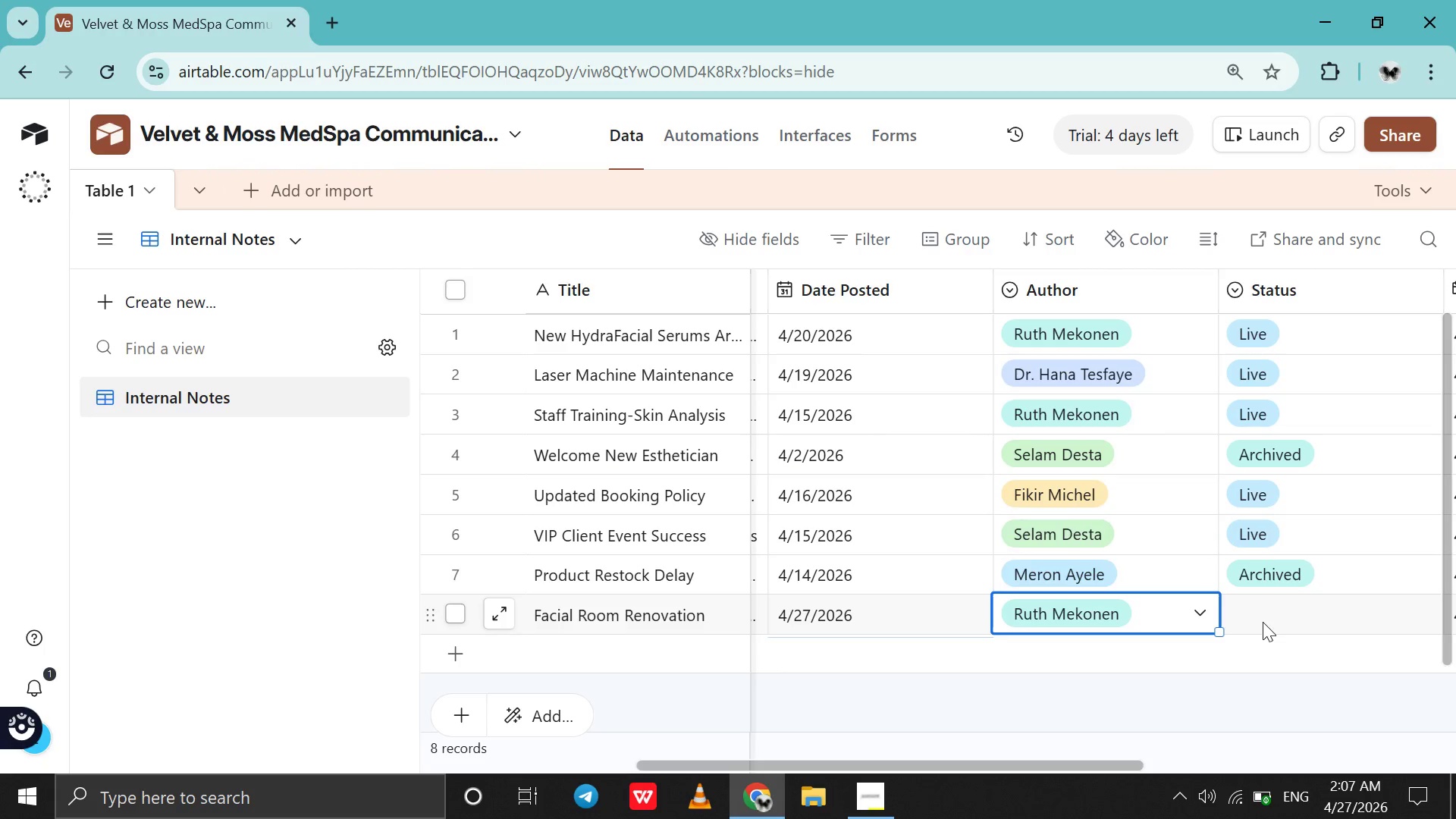 
double_click([1265, 619])
 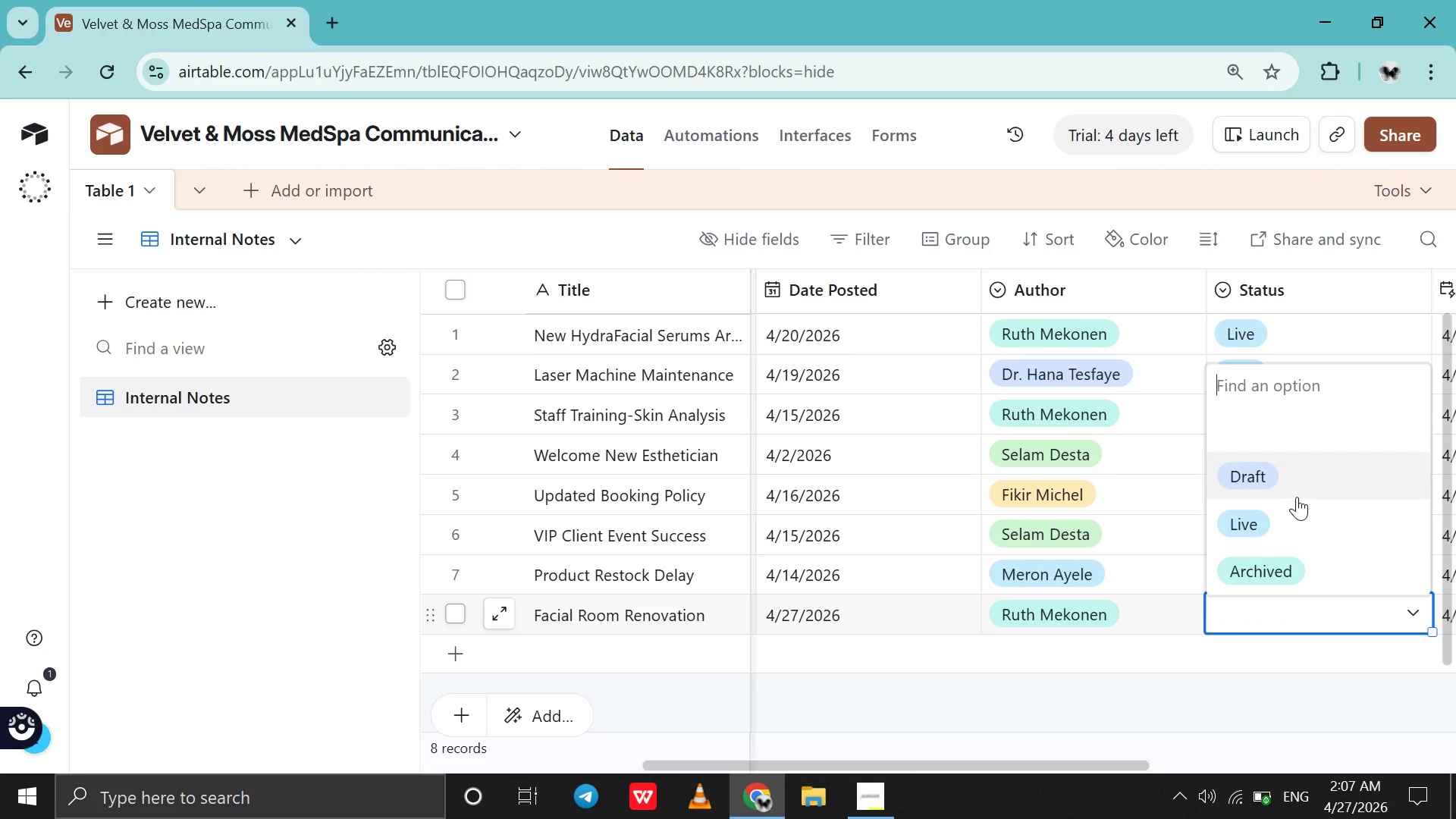 
left_click([1297, 497])
 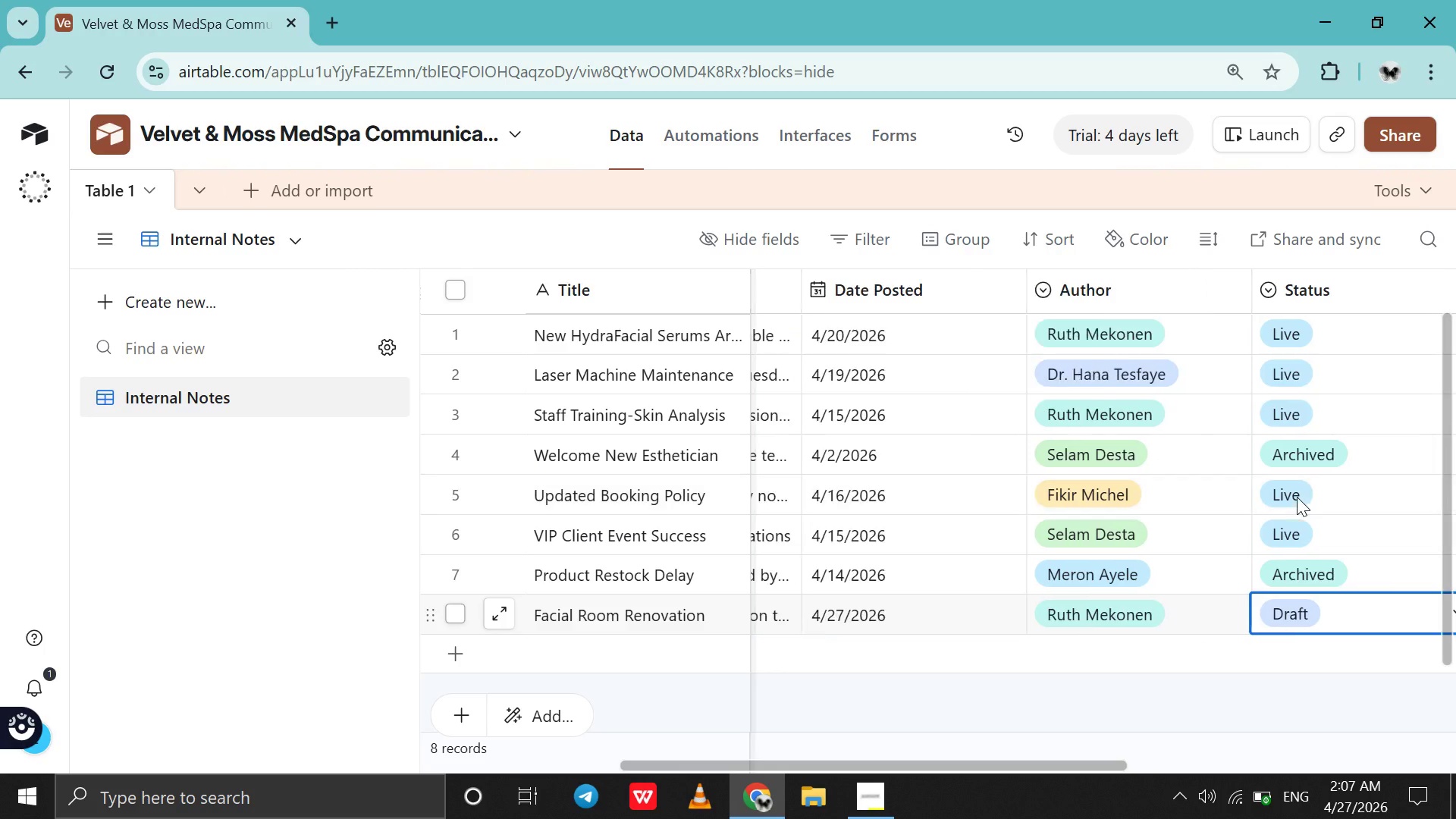 
scroll: coordinate [1297, 497], scroll_direction: up, amount: 24.0
 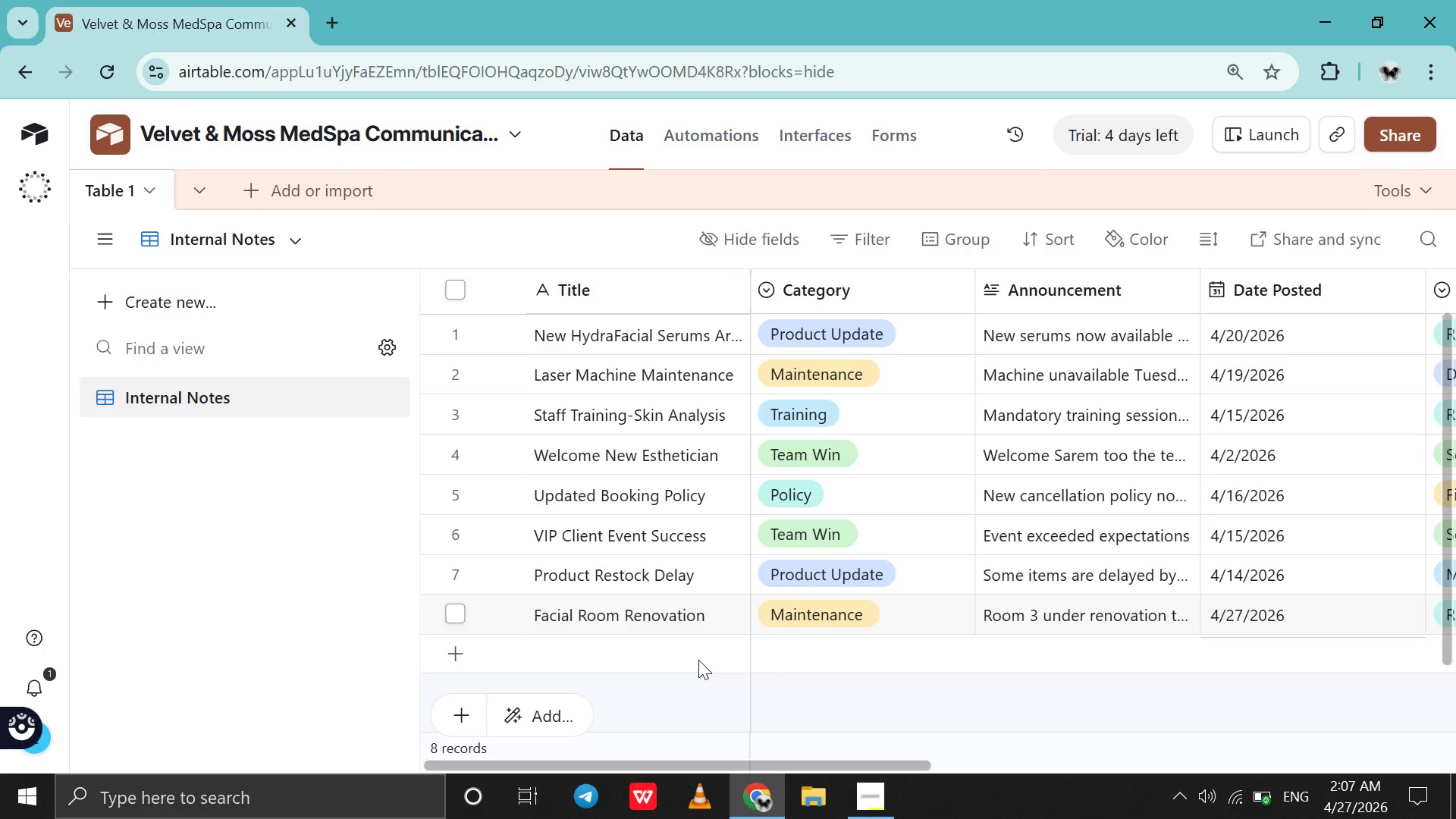 
double_click([698, 660])
 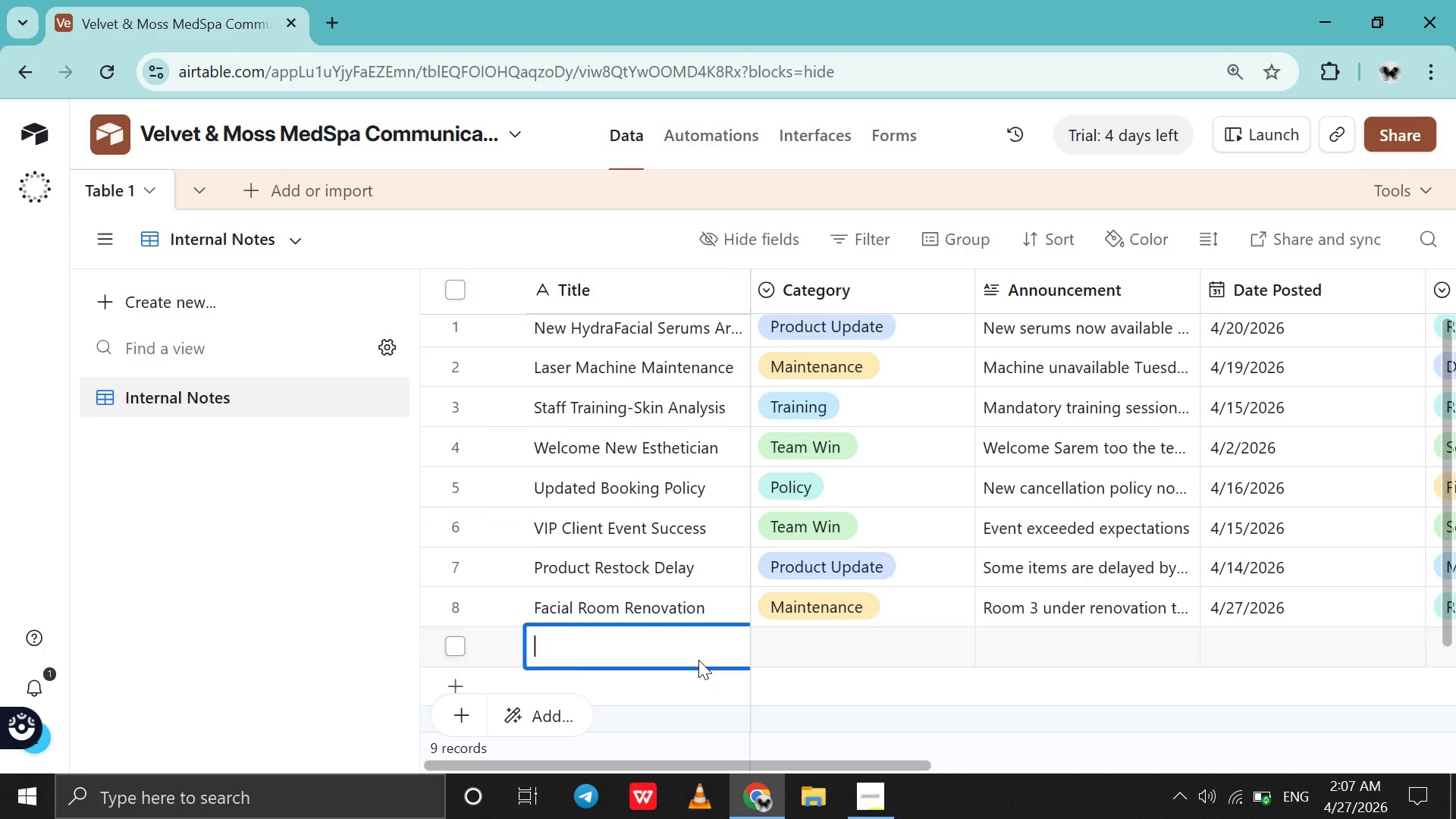 
scroll: coordinate [698, 660], scroll_direction: down, amount: 7.0
 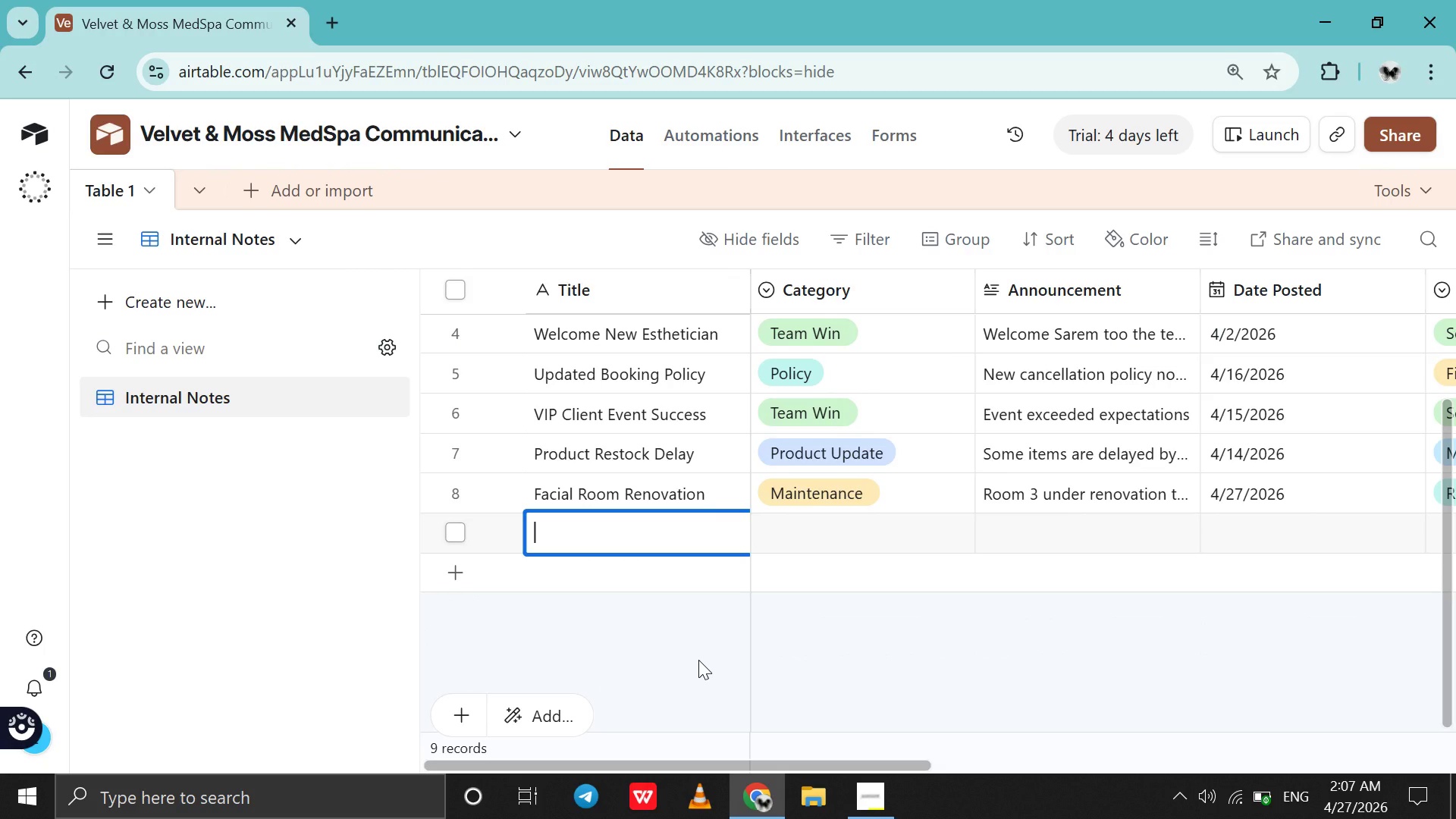 
wait(7.04)
 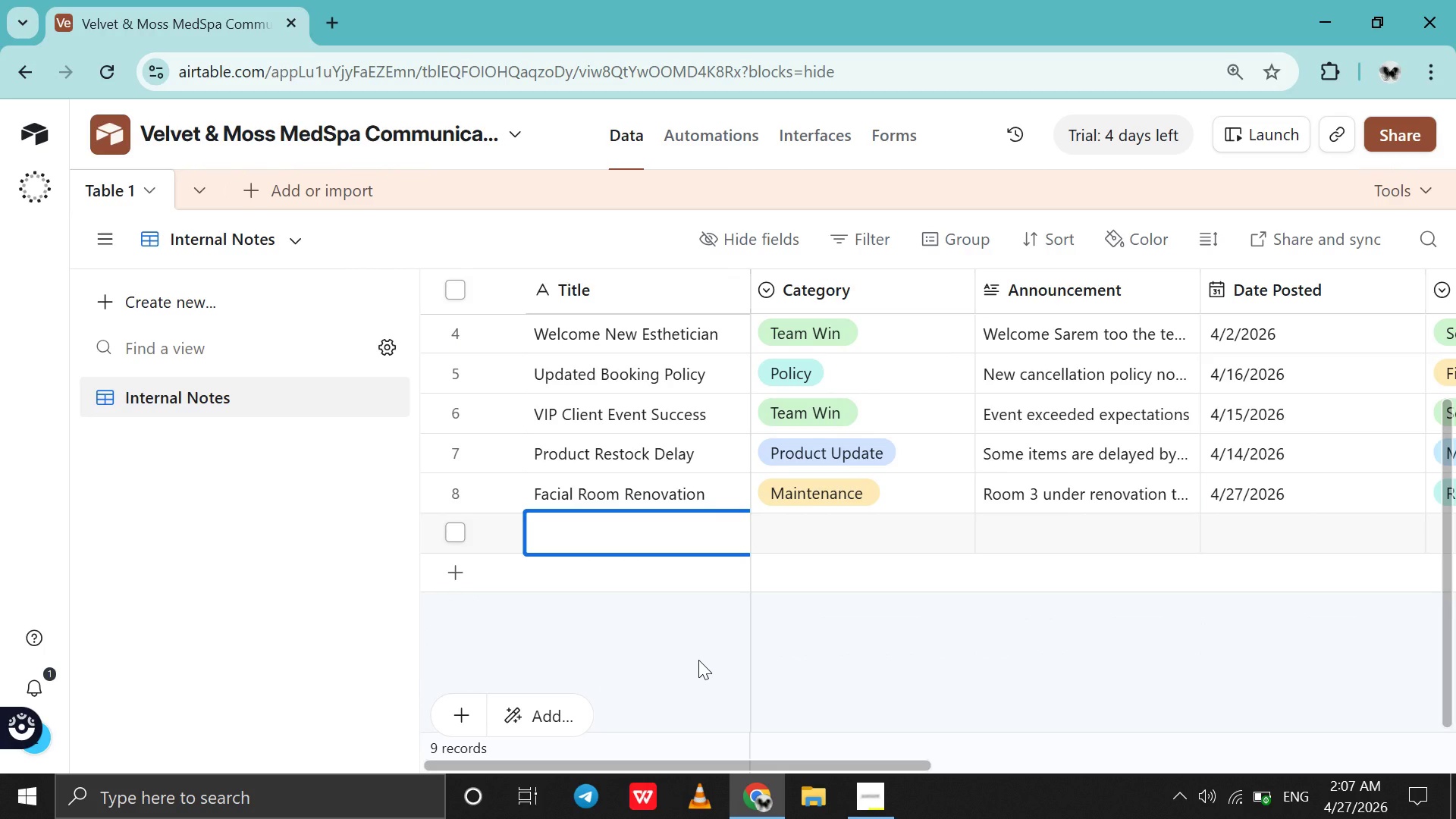 
type(Monthly Team Meeting )
 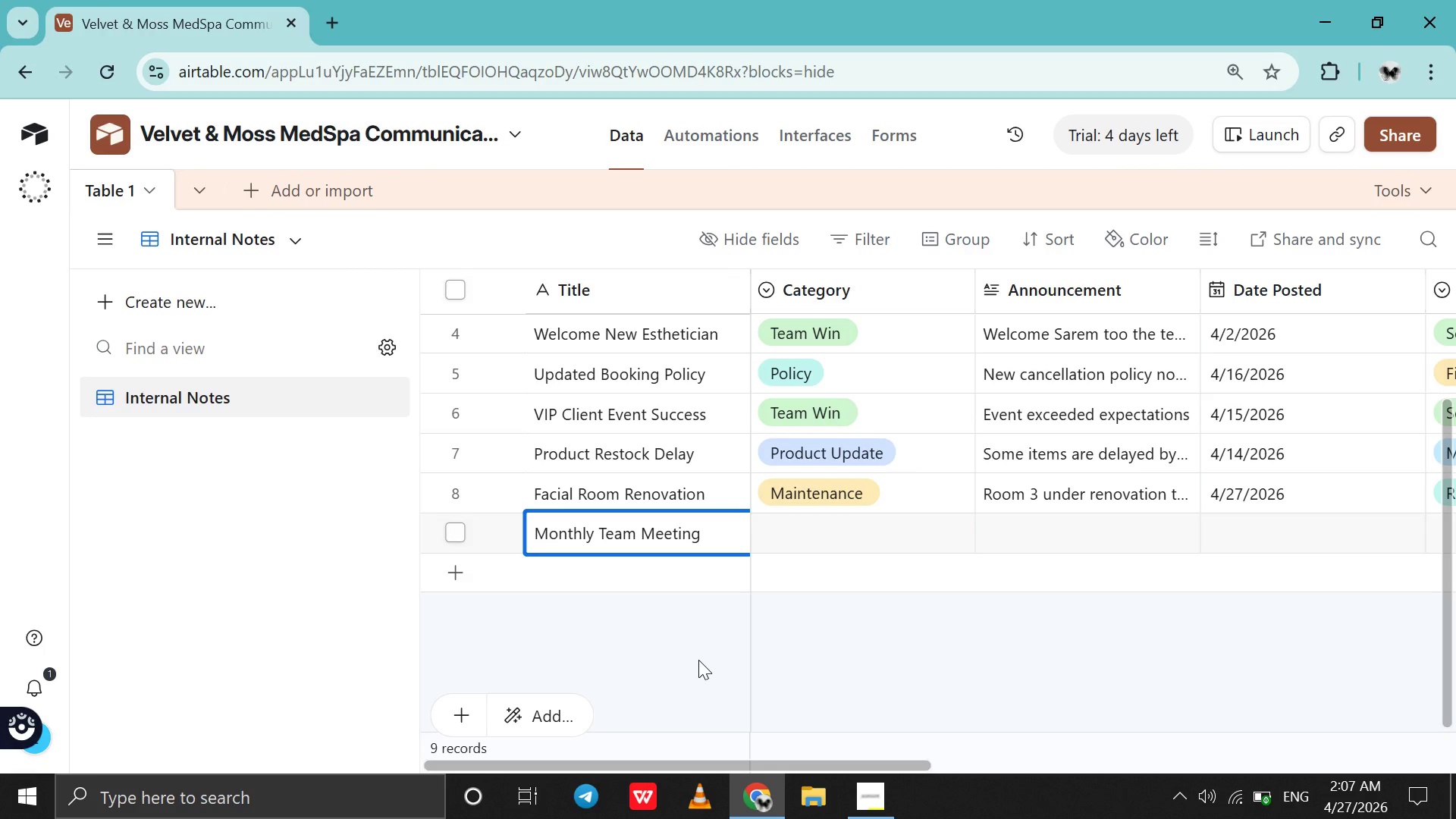 
double_click([849, 522])
 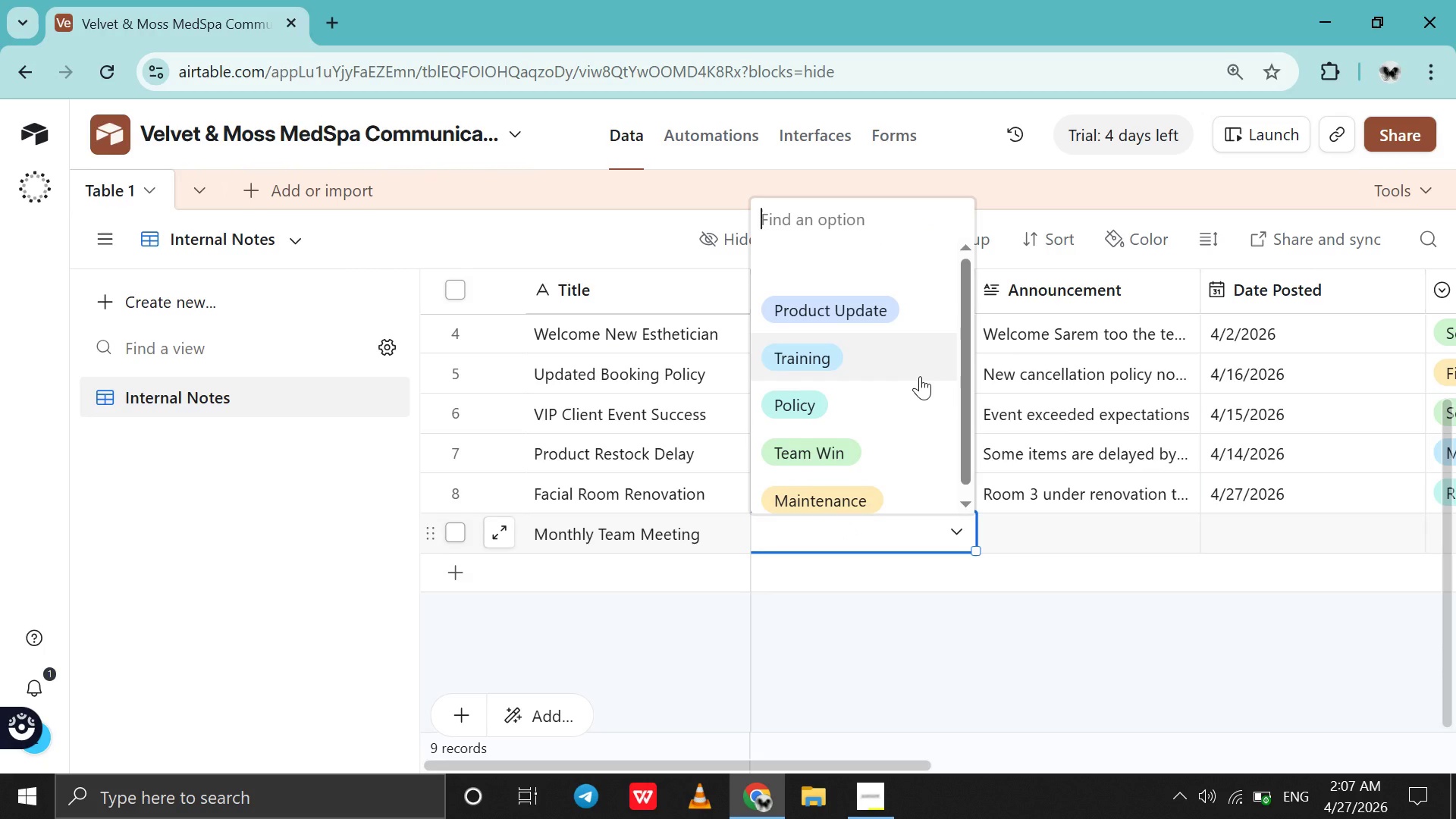 
left_click([920, 376])
 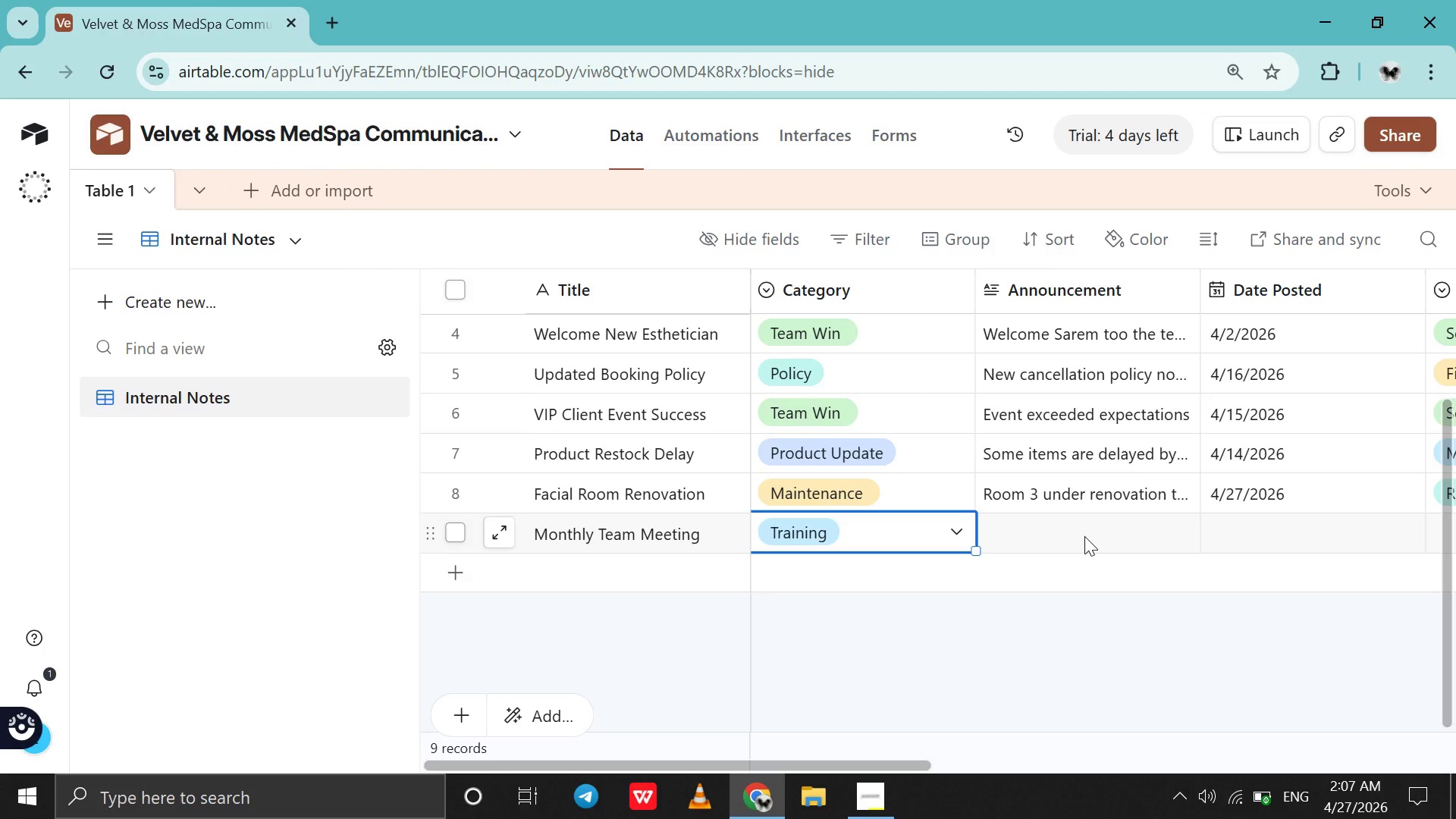 
double_click([1084, 536])
 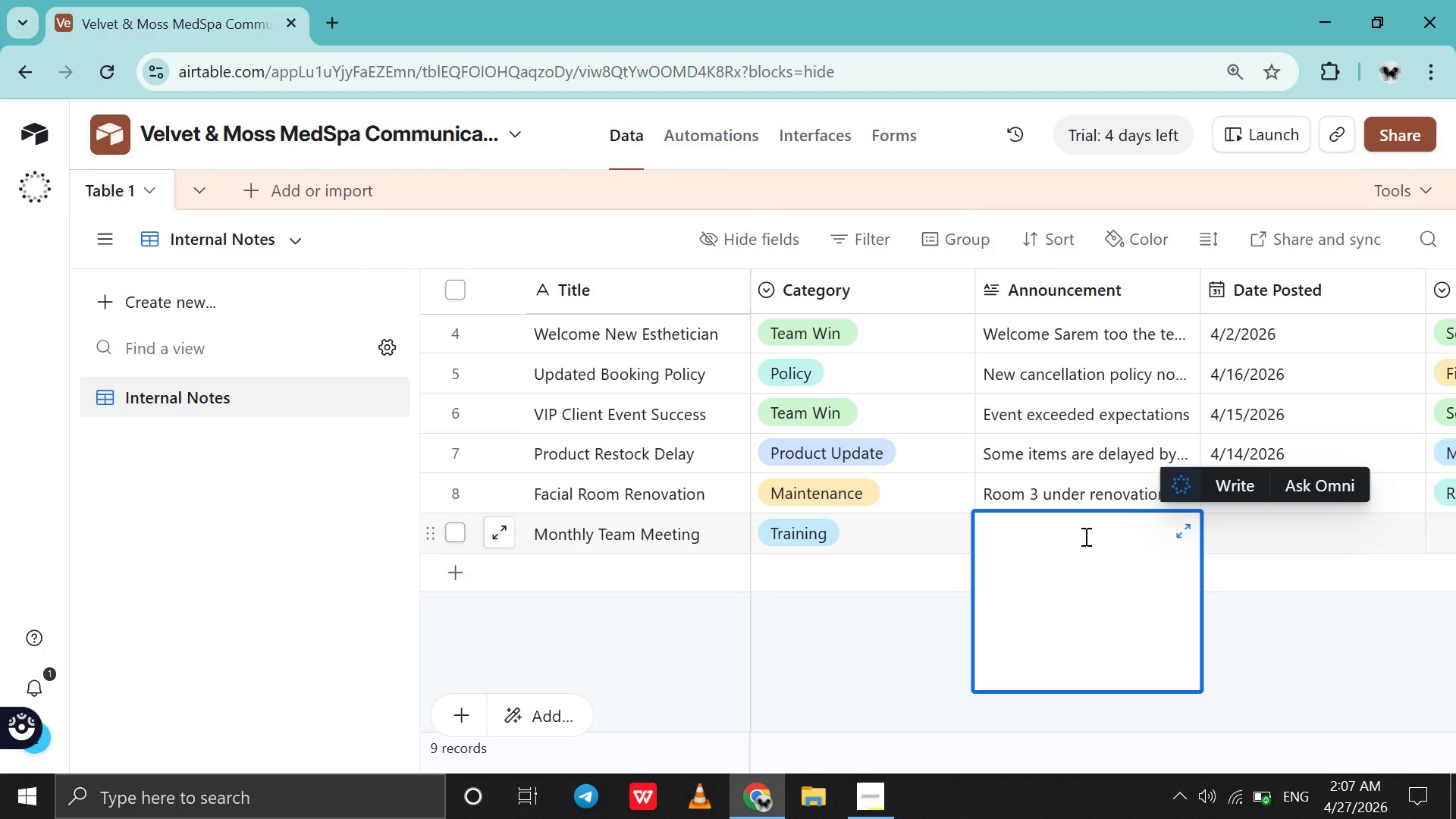 
type(Meet scheduled at Monday 9Am)
 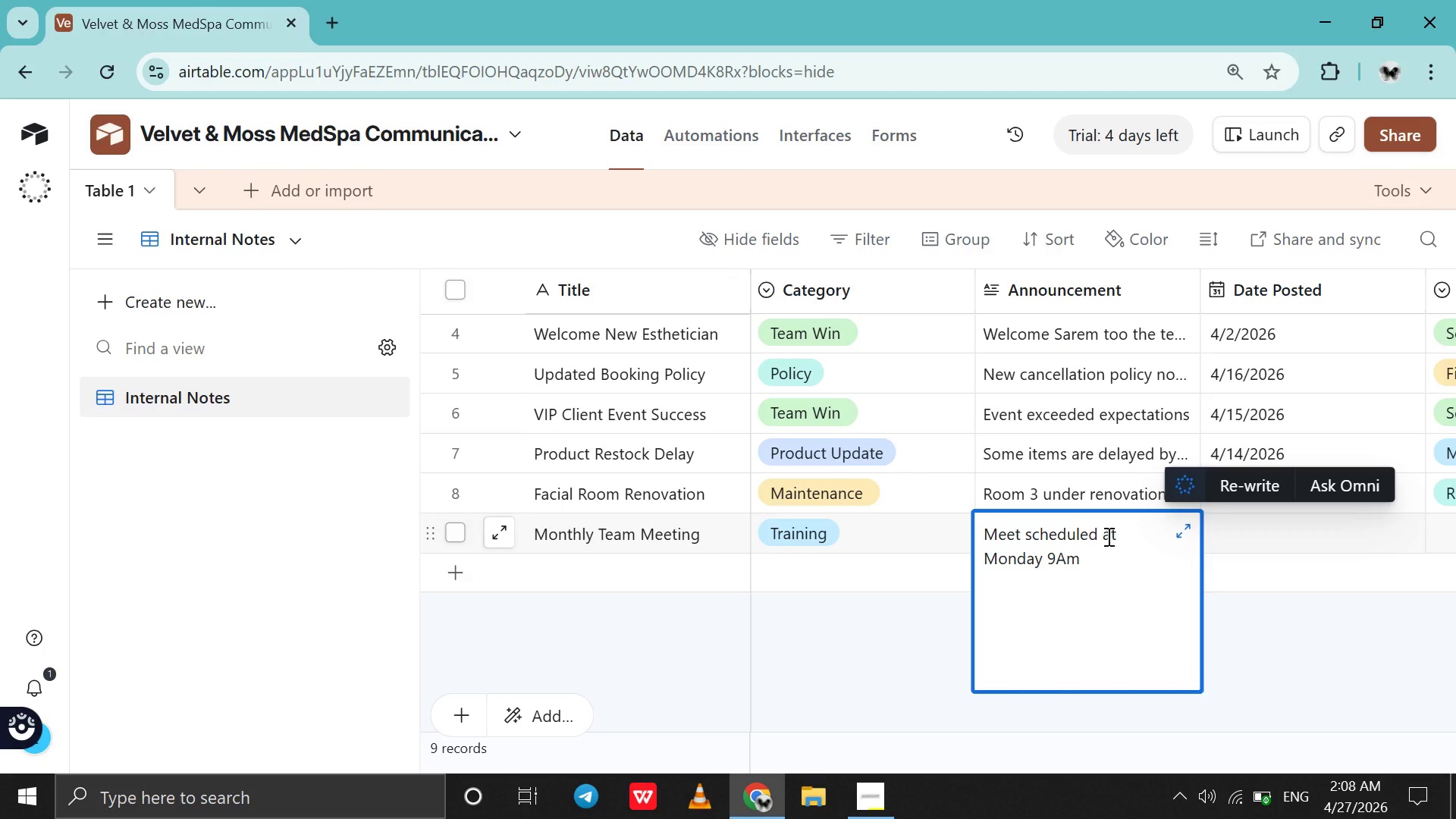 
double_click([1267, 546])
 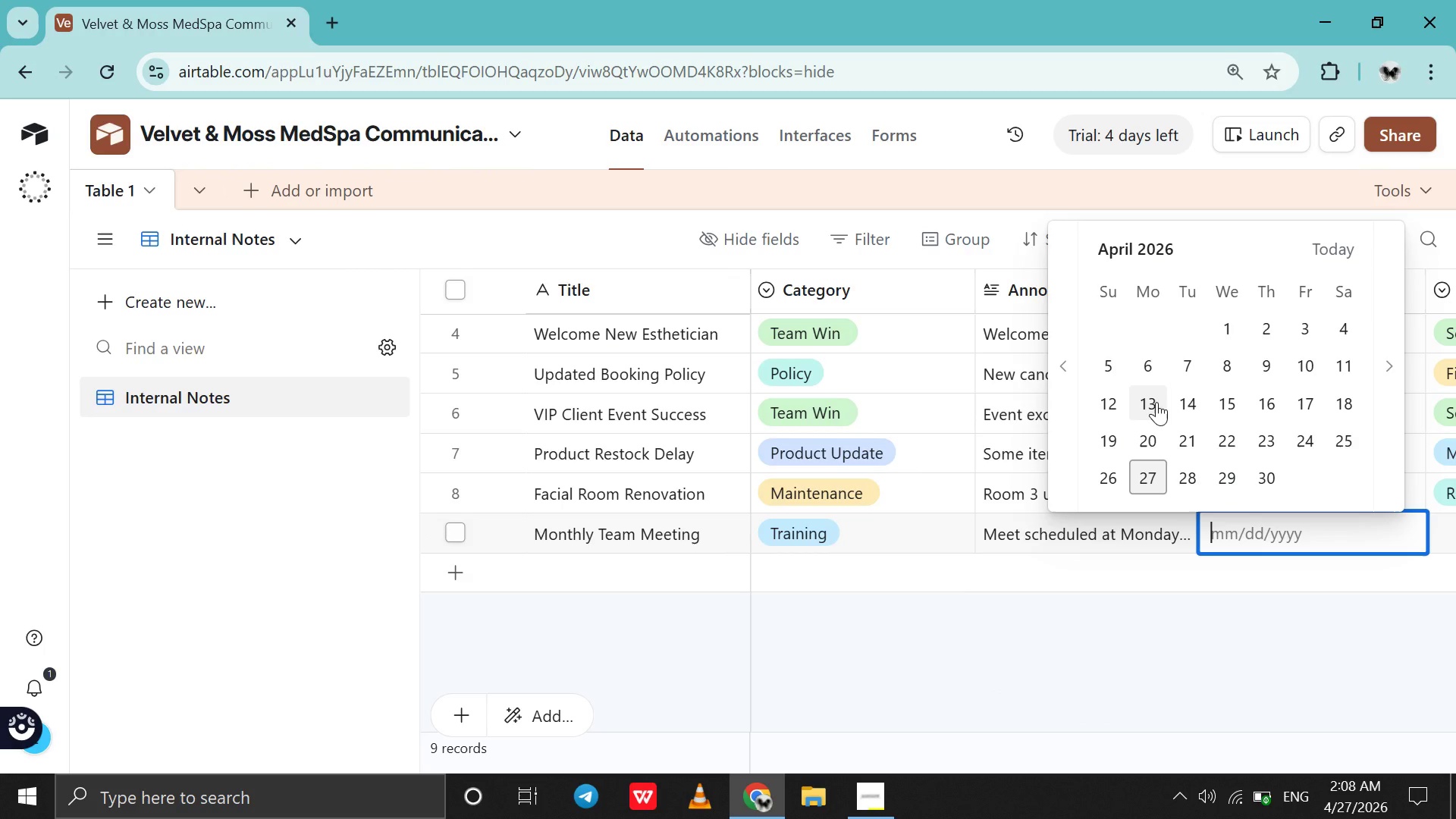 
left_click([1124, 400])
 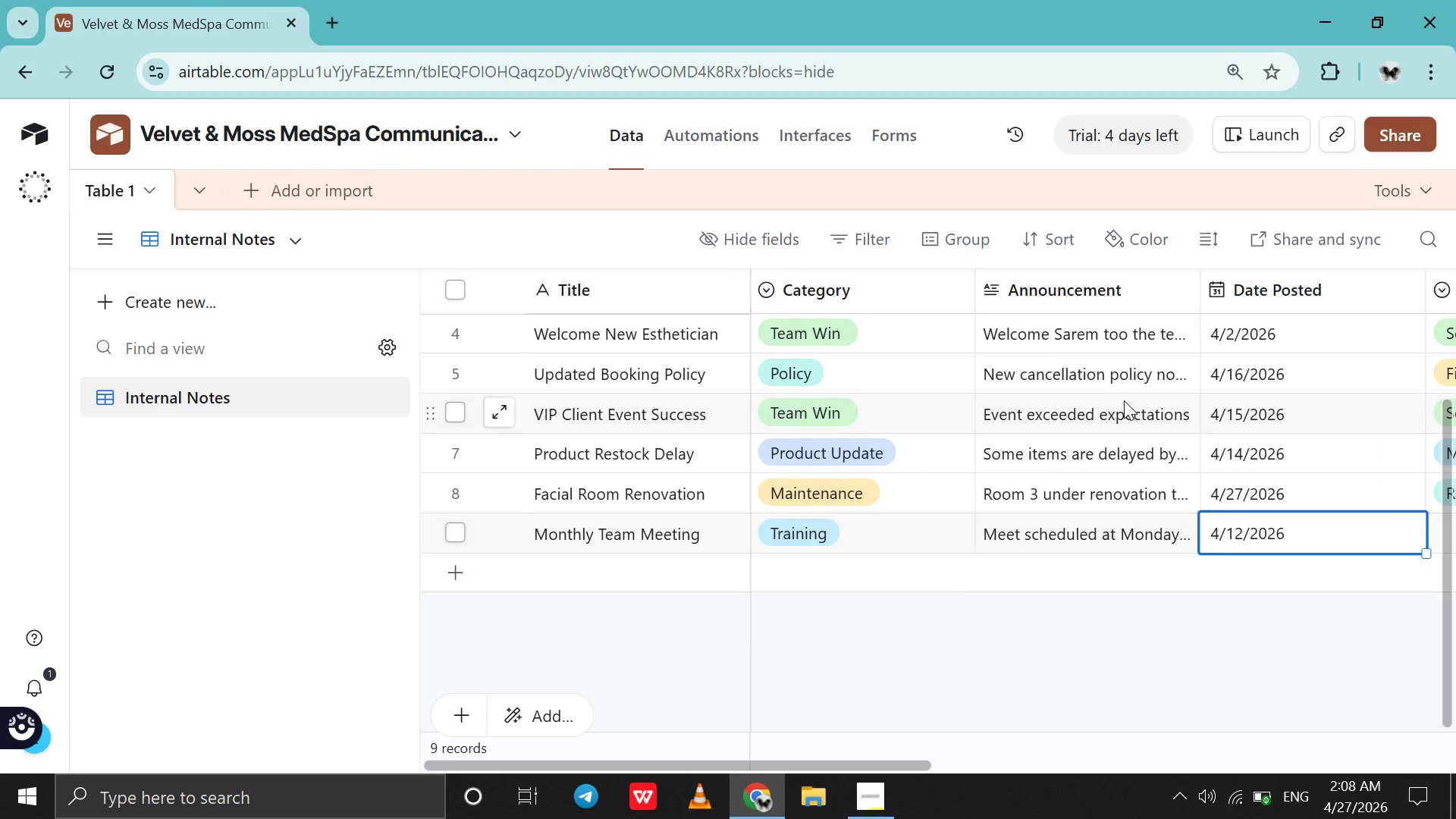 
scroll: coordinate [1124, 400], scroll_direction: down, amount: 1.0
 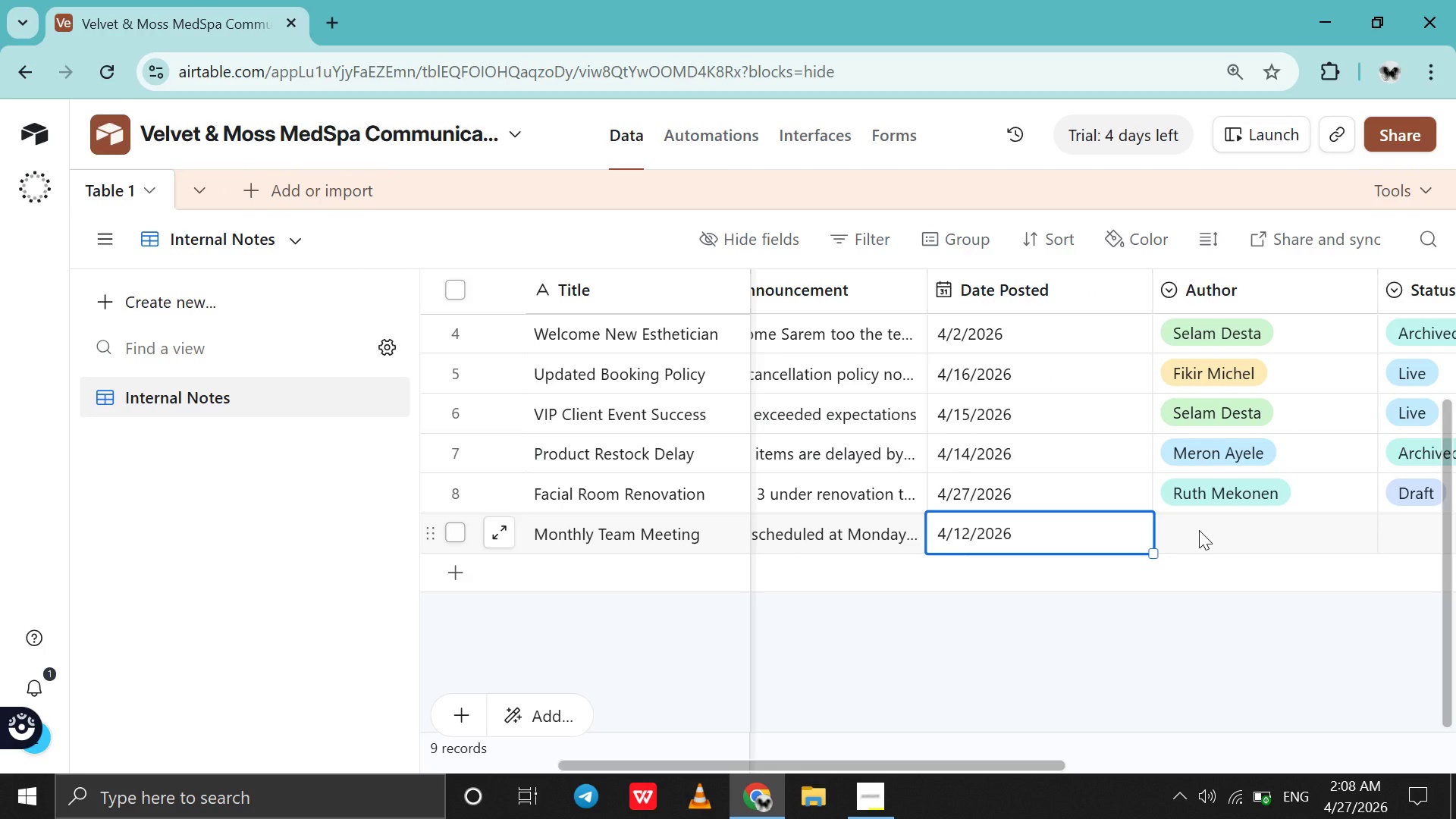 
double_click([1200, 530])
 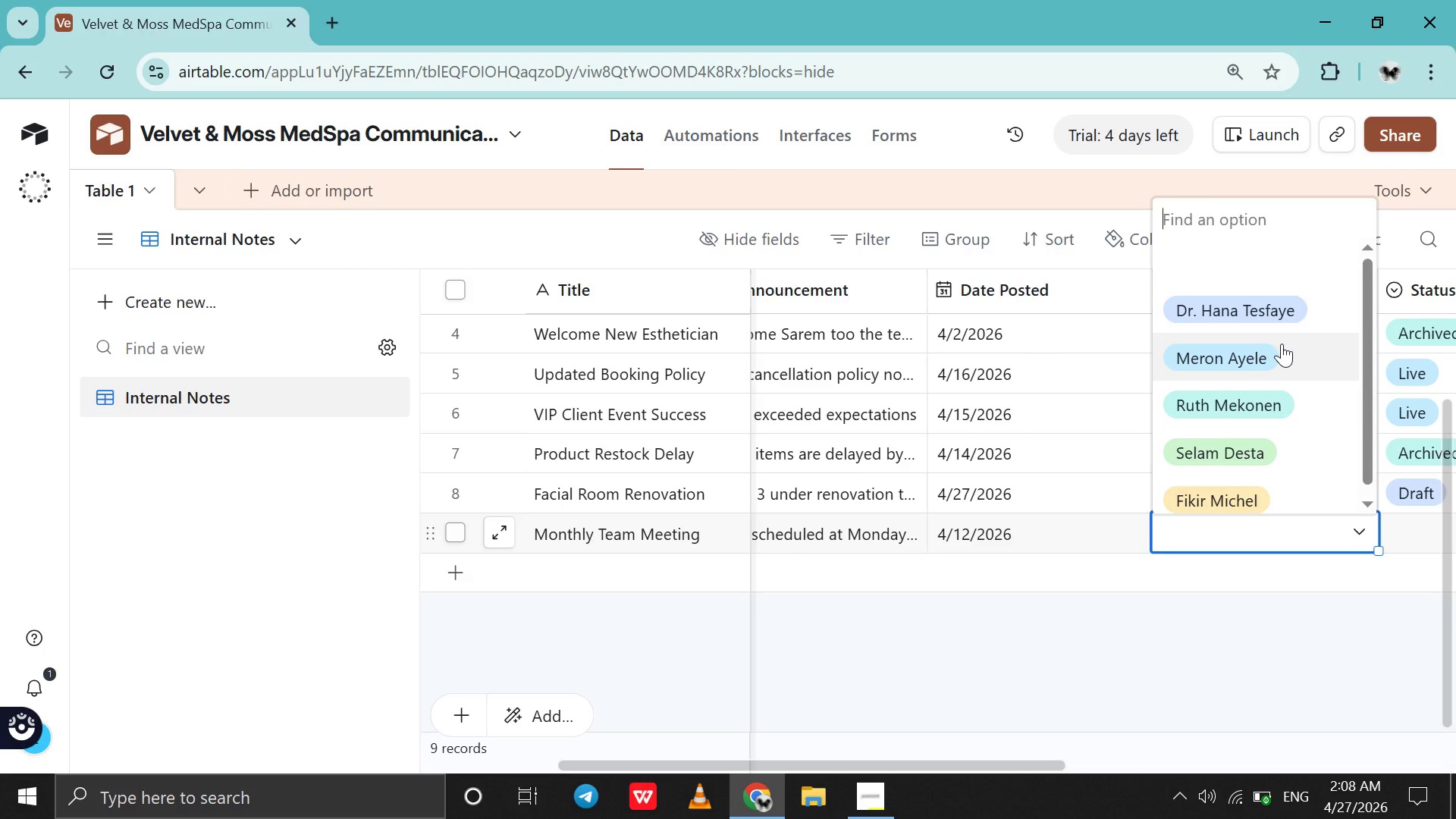 
left_click([1282, 343])
 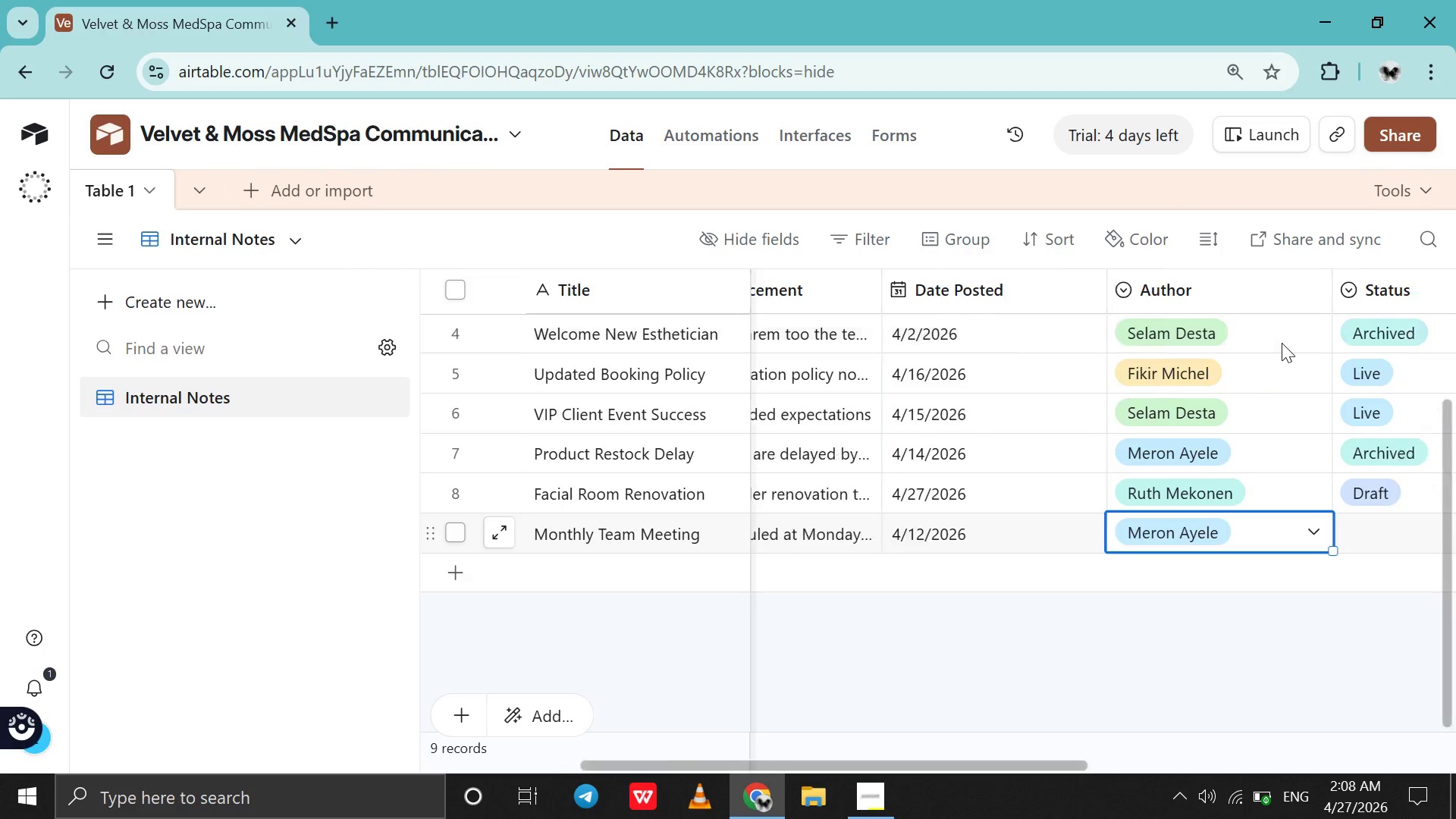 
scroll: coordinate [1282, 343], scroll_direction: down, amount: 2.0
 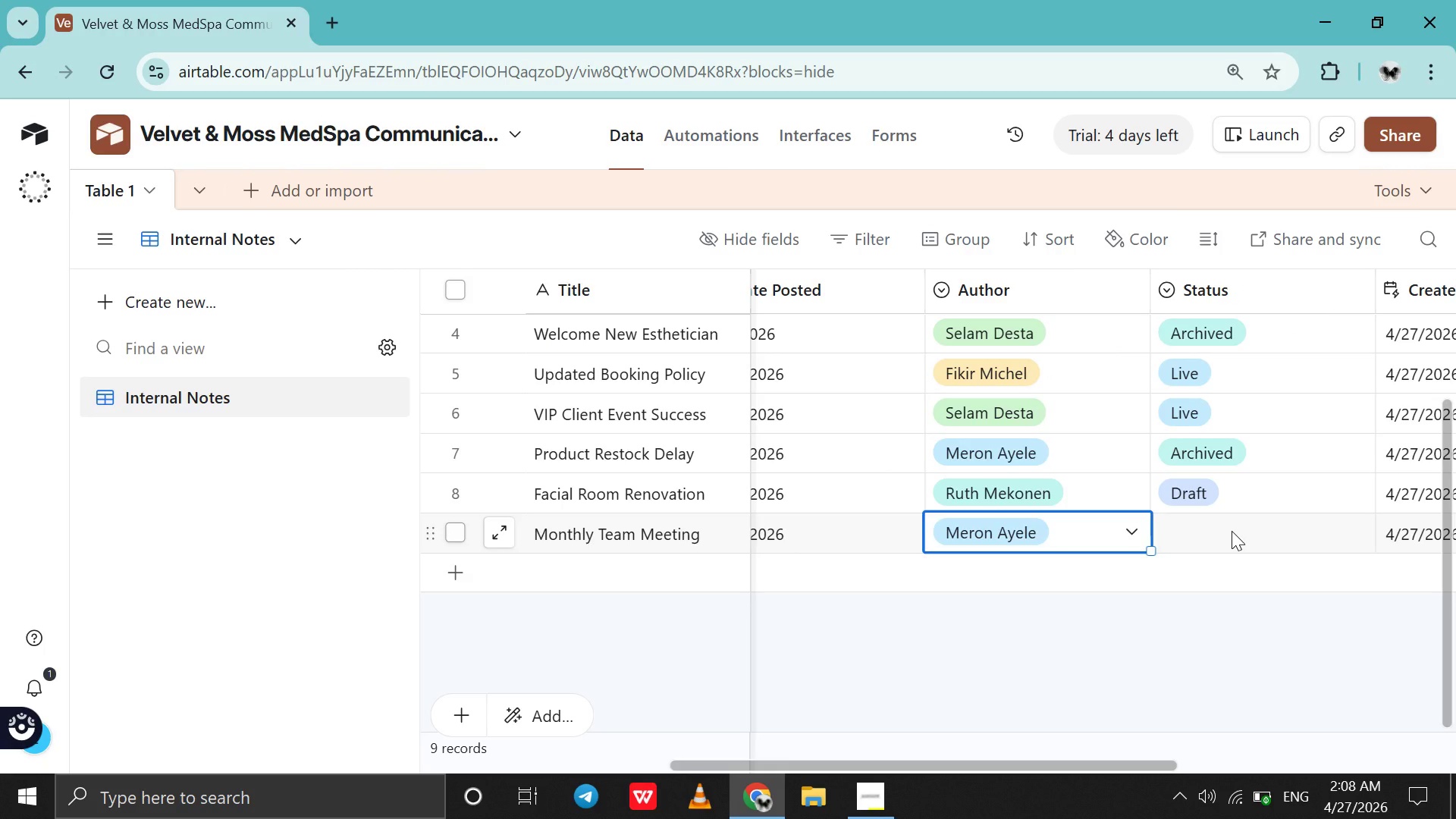 
double_click([1232, 531])
 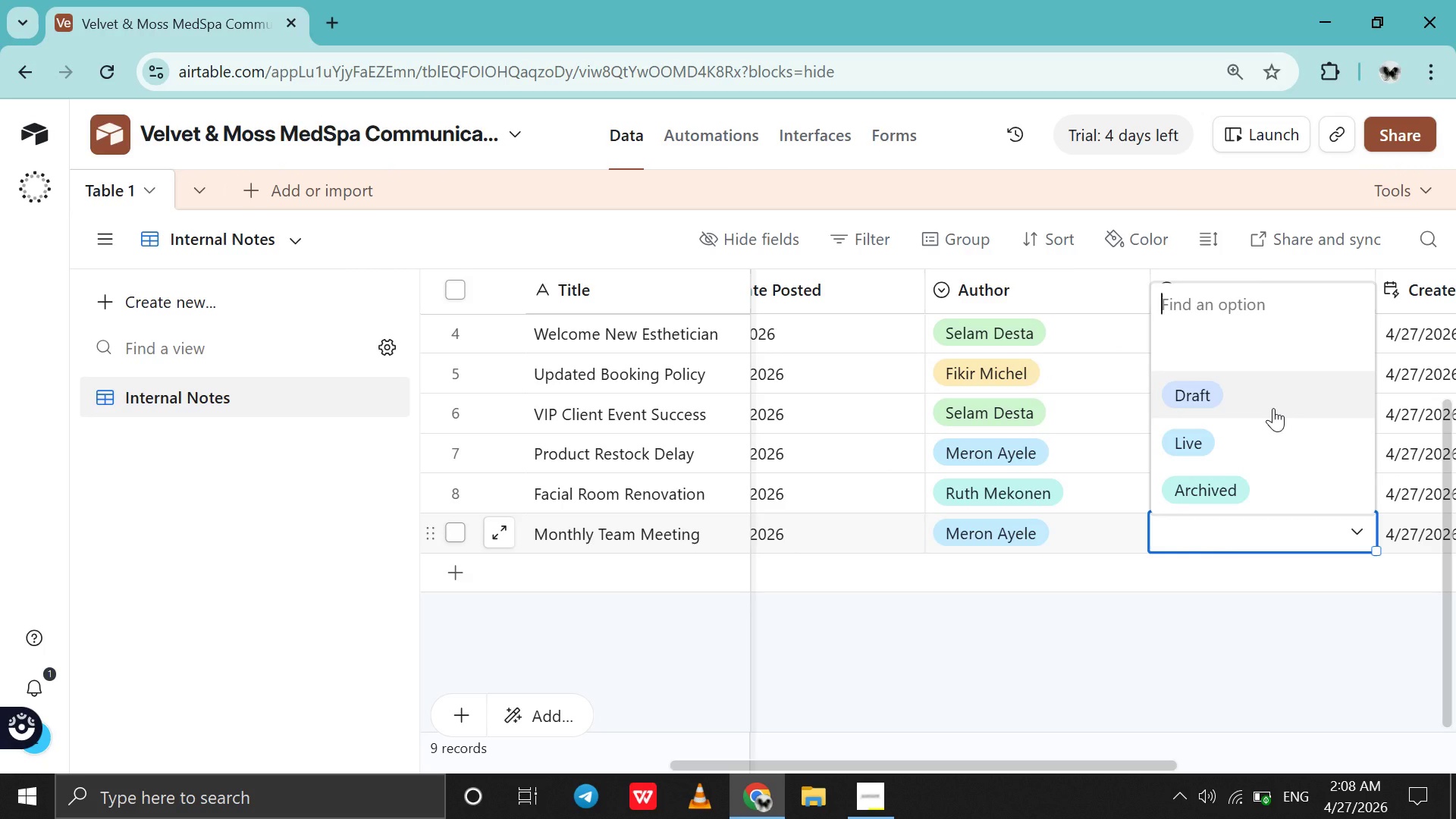 
left_click([1273, 408])
 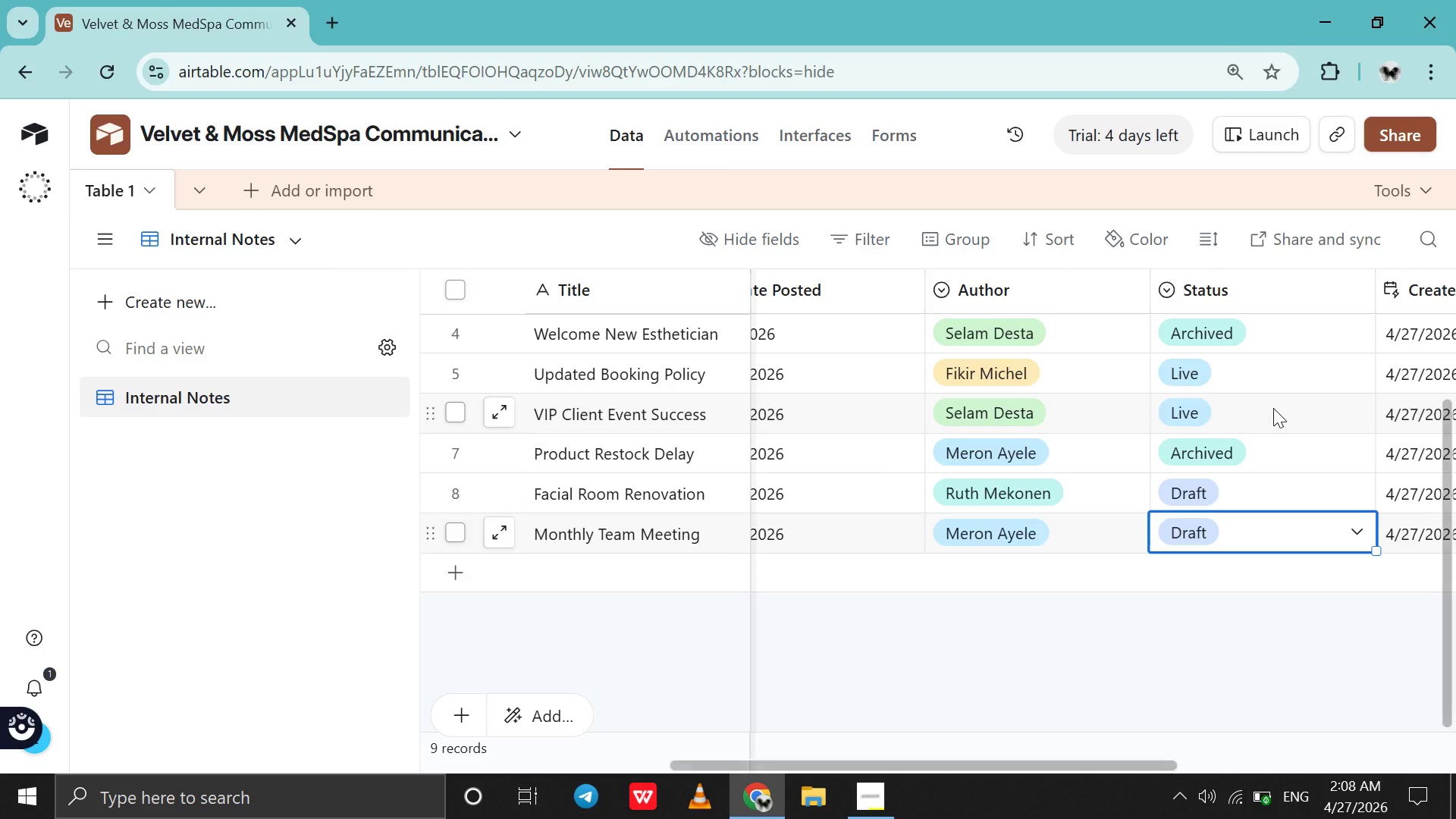 
scroll: coordinate [1273, 408], scroll_direction: up, amount: 30.0
 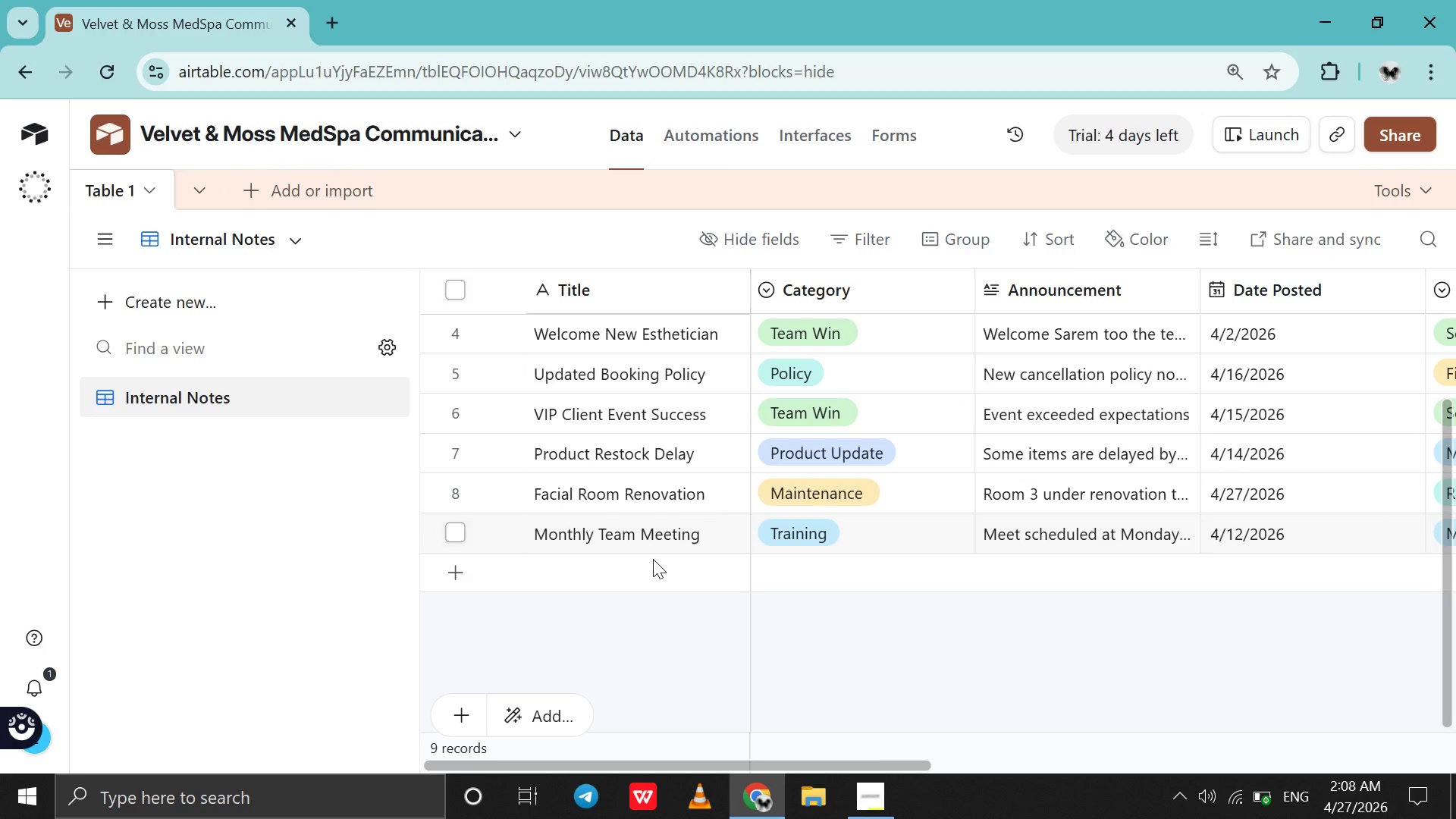 
double_click([652, 559])
 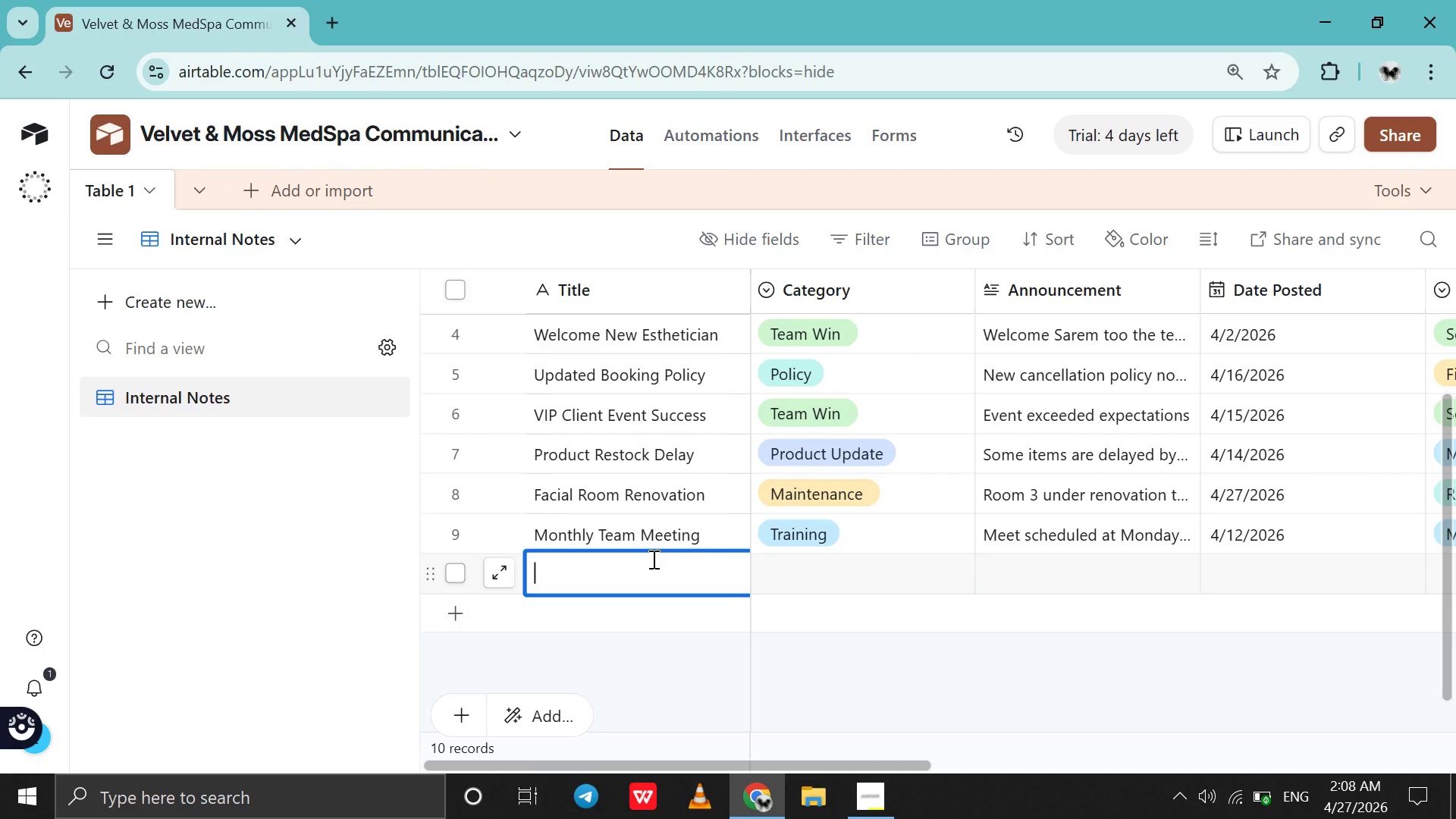 
type(Equipme)
 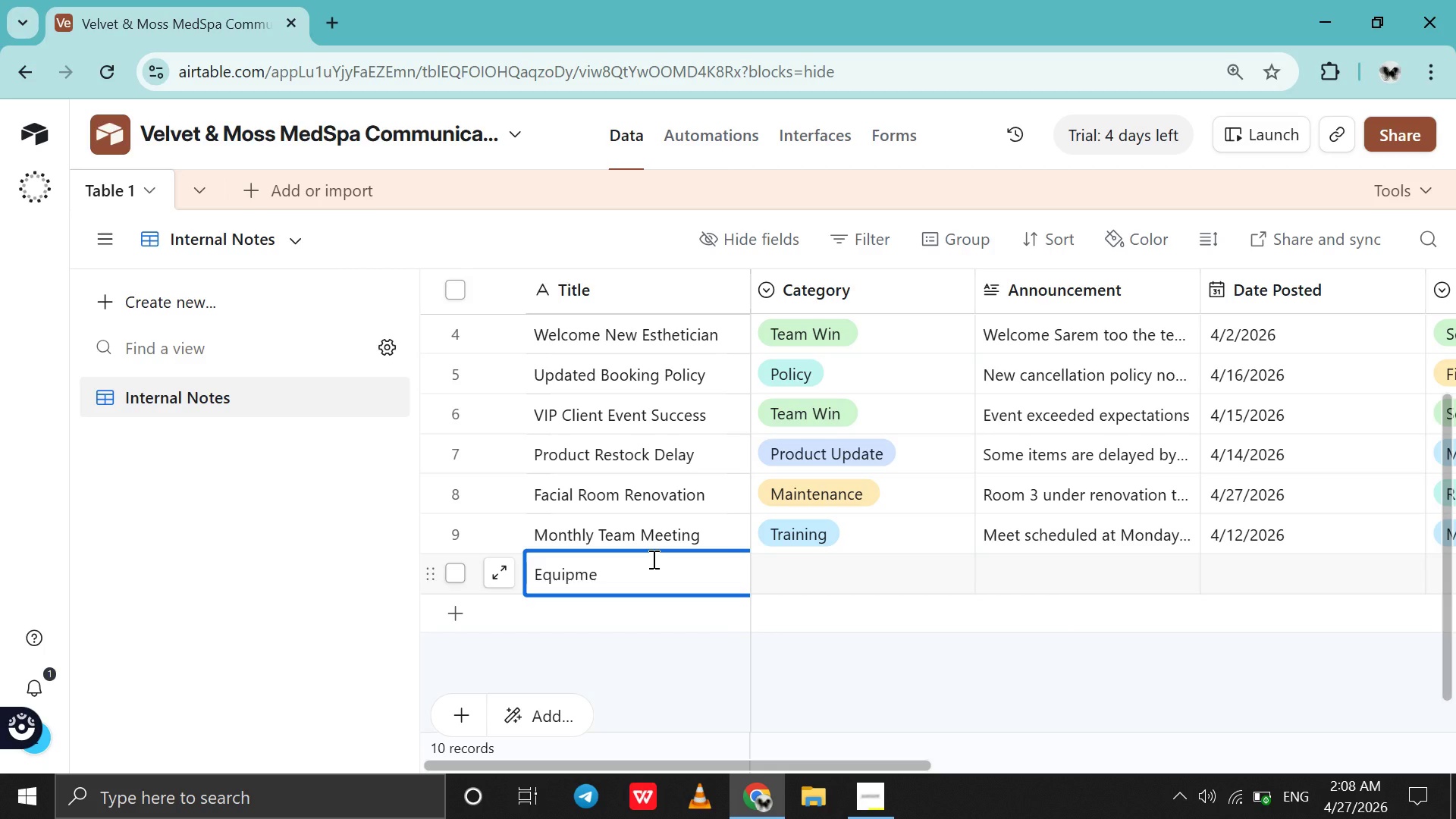 
key(Backspace)
key(Backspace)
key(Backspace)
key(Backspace)
key(Backspace)
key(Backspace)
key(Backspace)
type(Inventory Audit )
 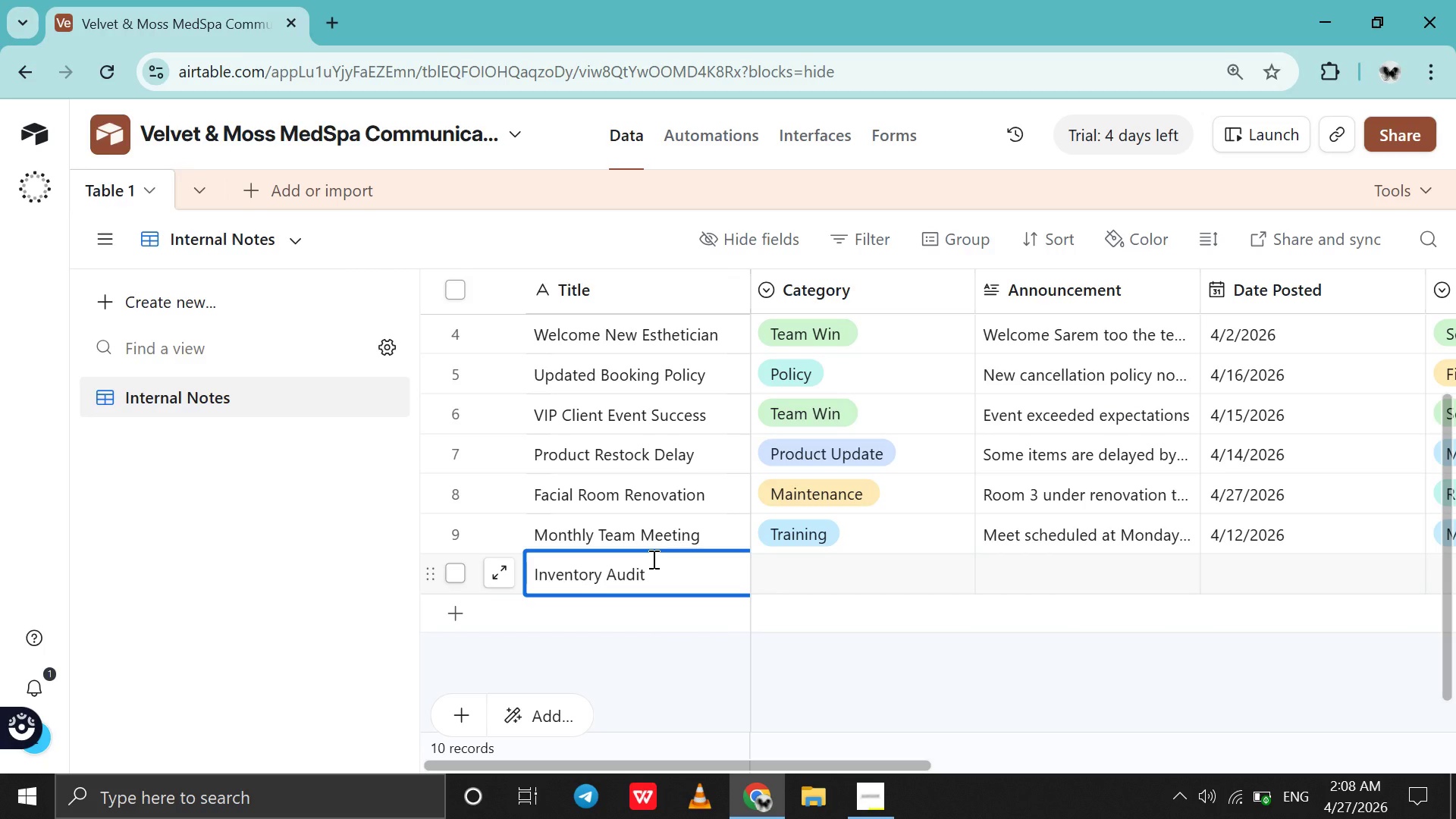 
type(Reminder )
 